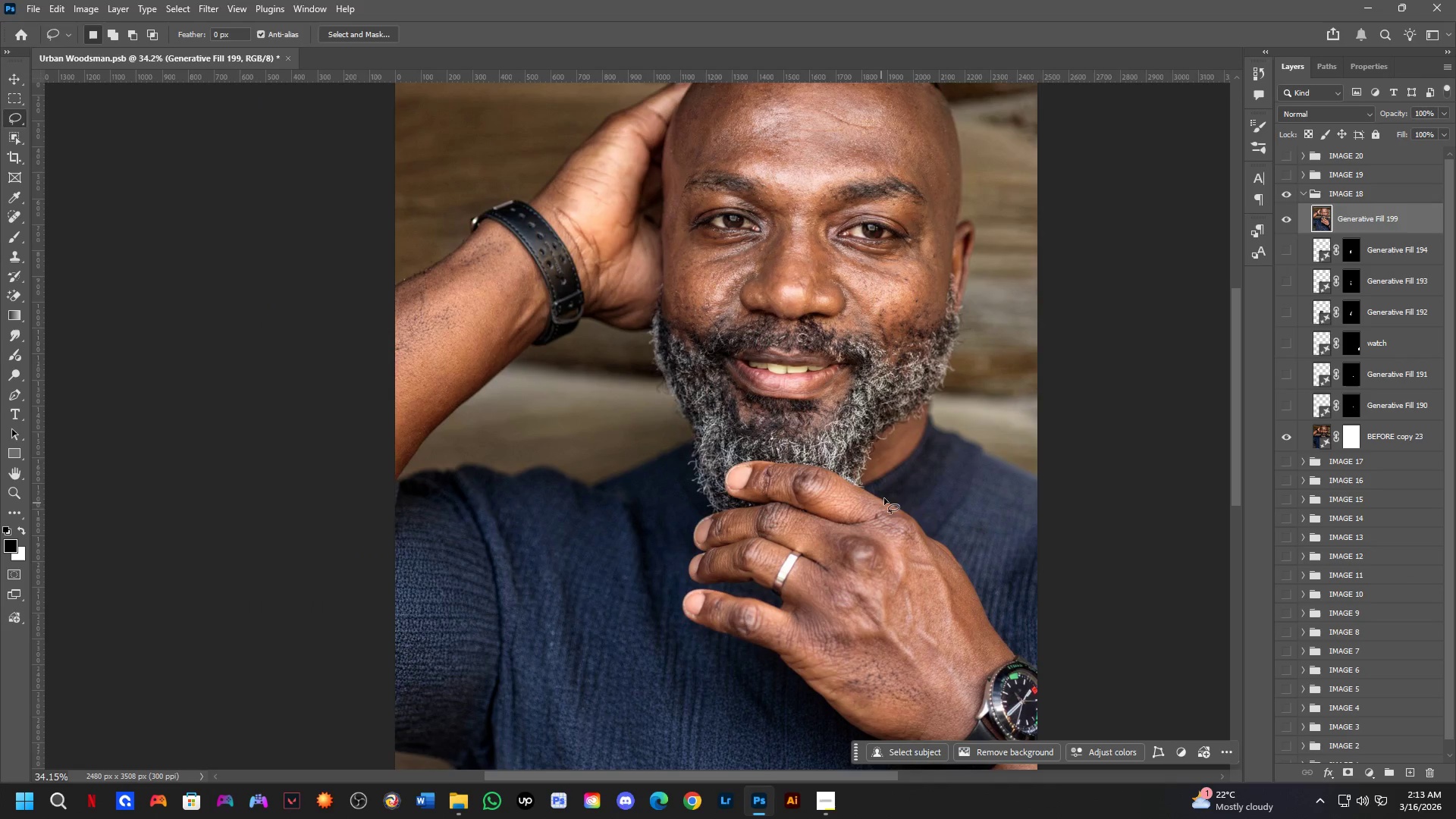 
hold_key(key=Space, duration=0.92)
 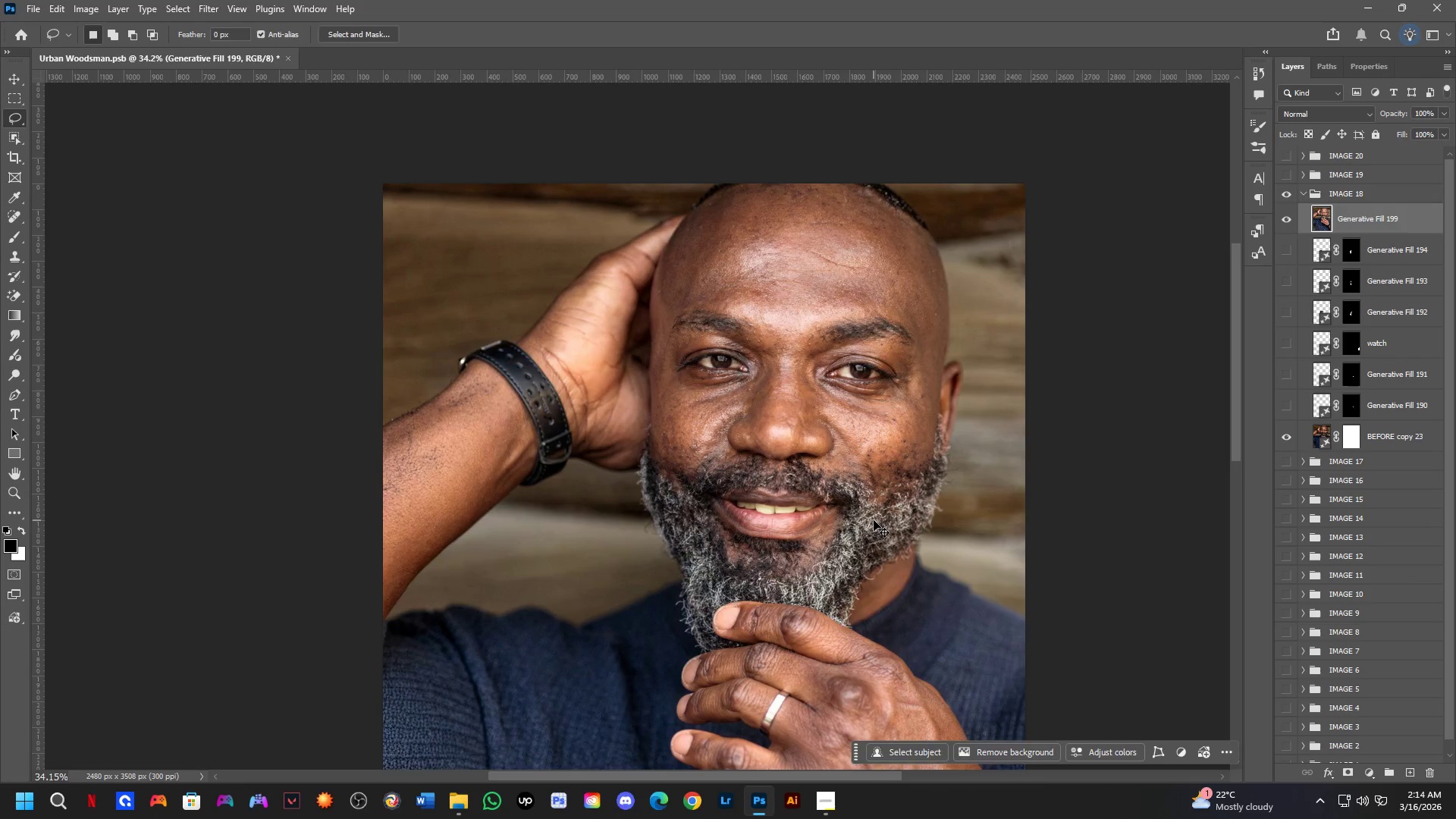 
left_click([874, 519])
 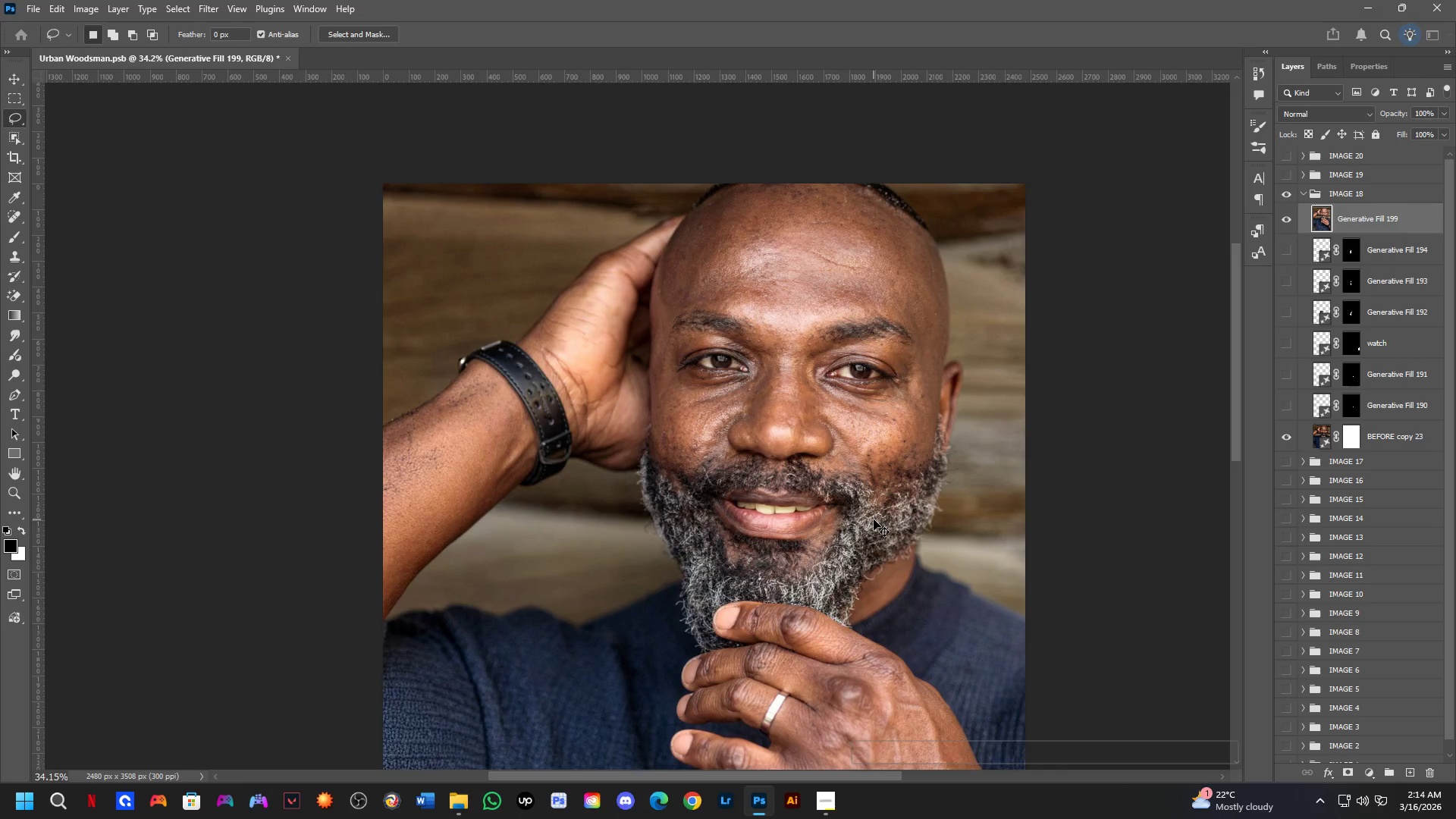 
key(Control+Shift+X)
 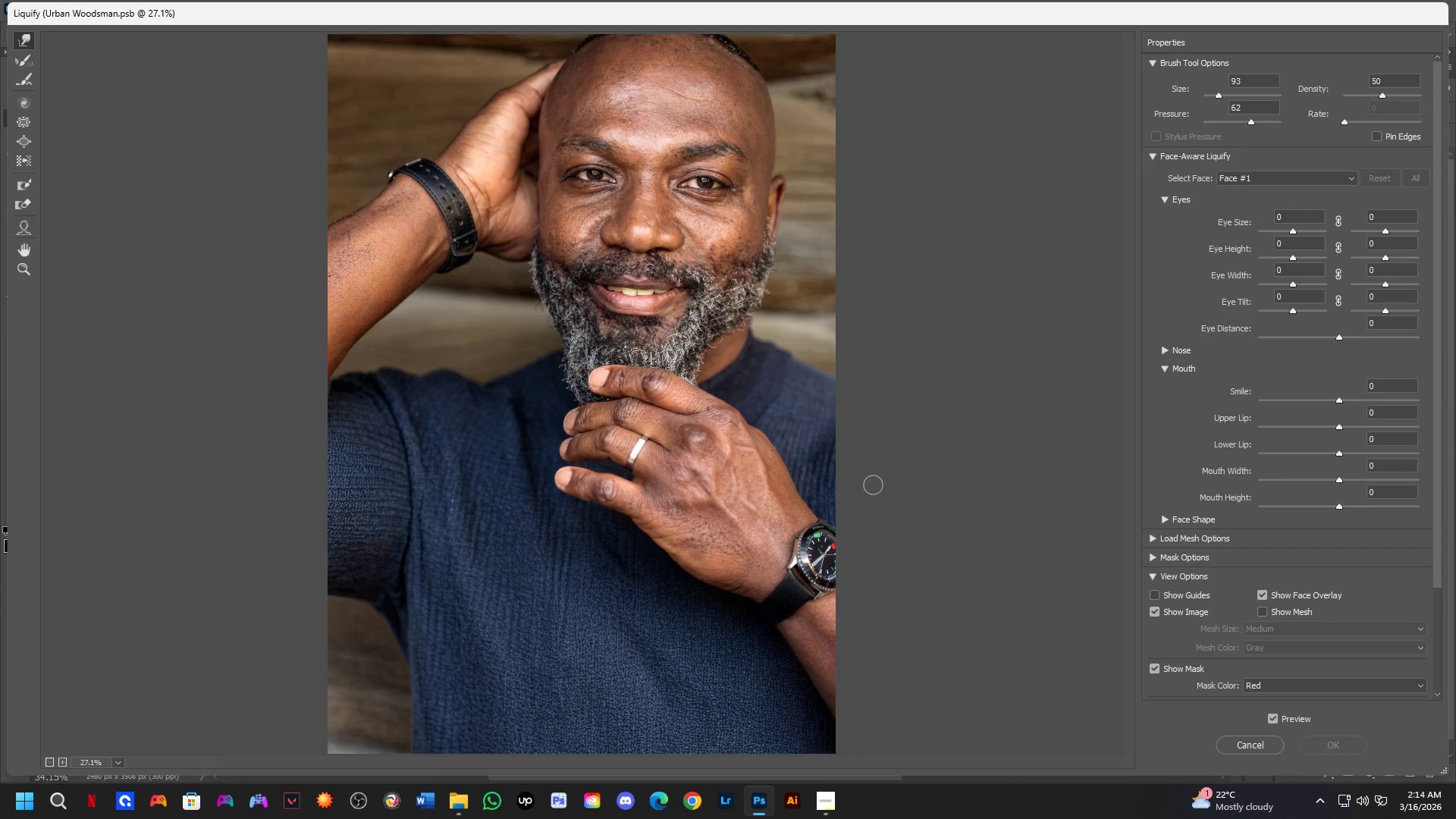 
wait(14.86)
 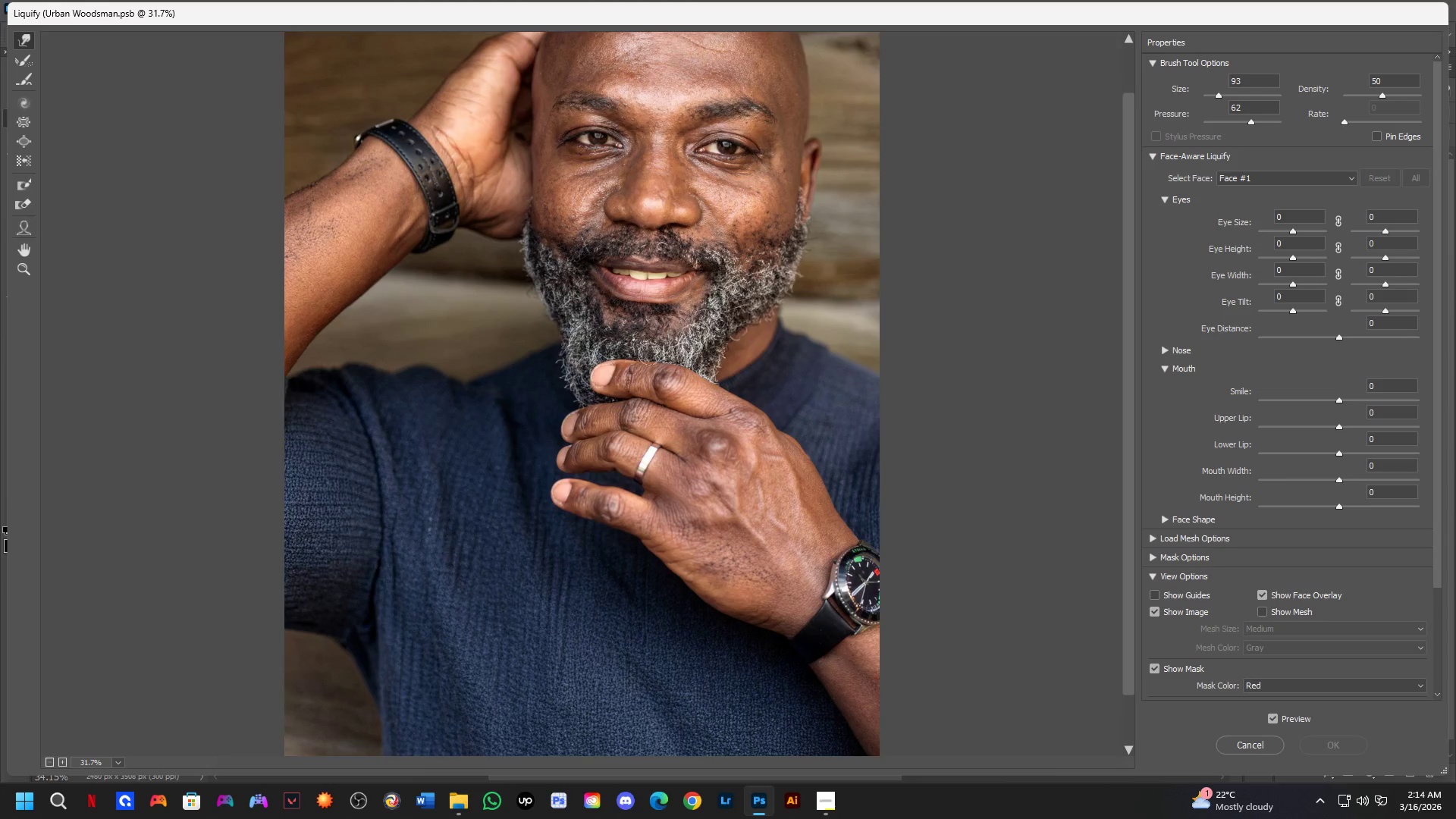 
hold_key(key=Space, duration=0.38)
 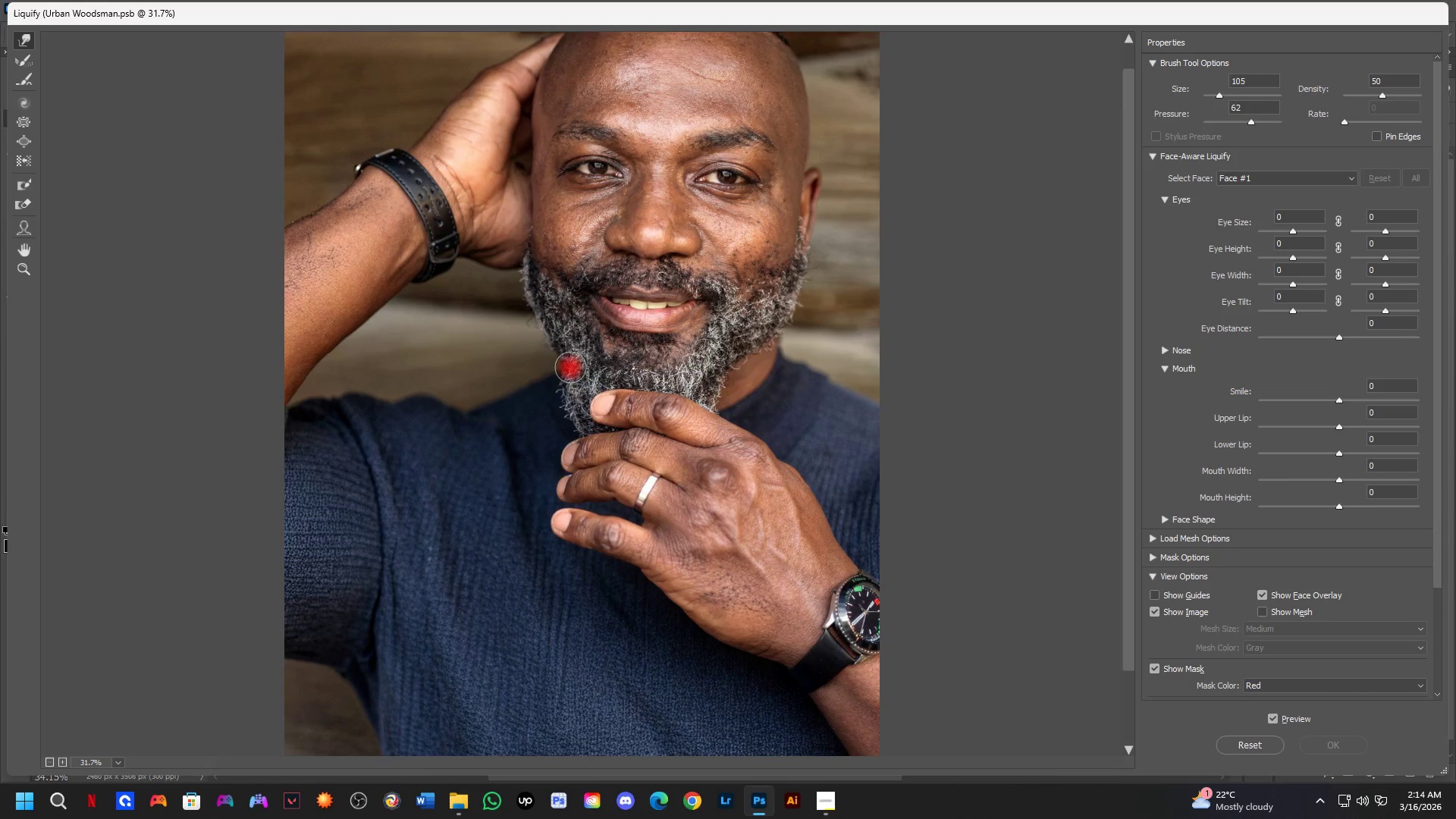 
left_click_drag(start_coordinate=[651, 359], to_coordinate=[645, 388])
 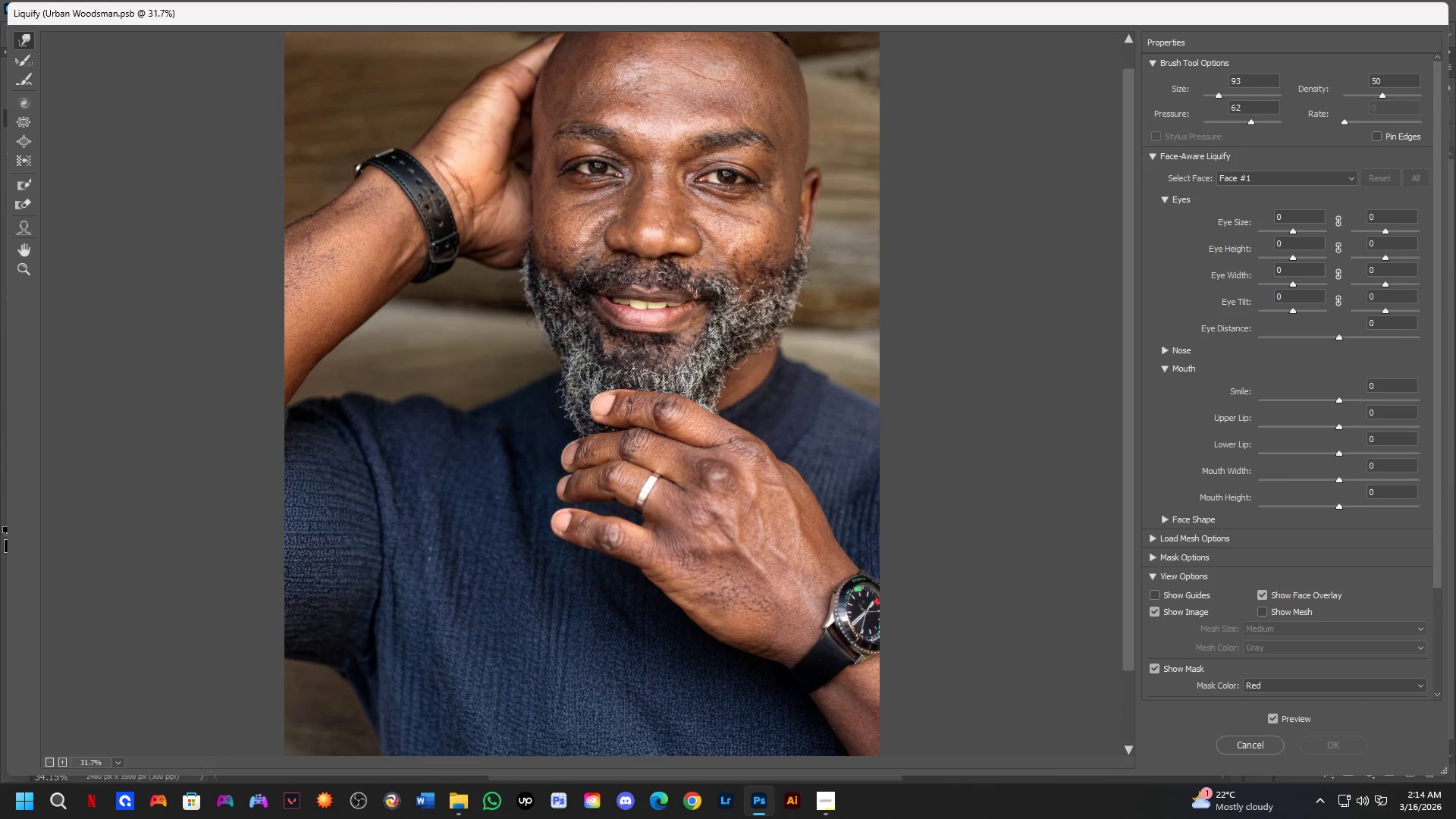 
scroll: coordinate [654, 359], scroll_direction: up, amount: 6.0
 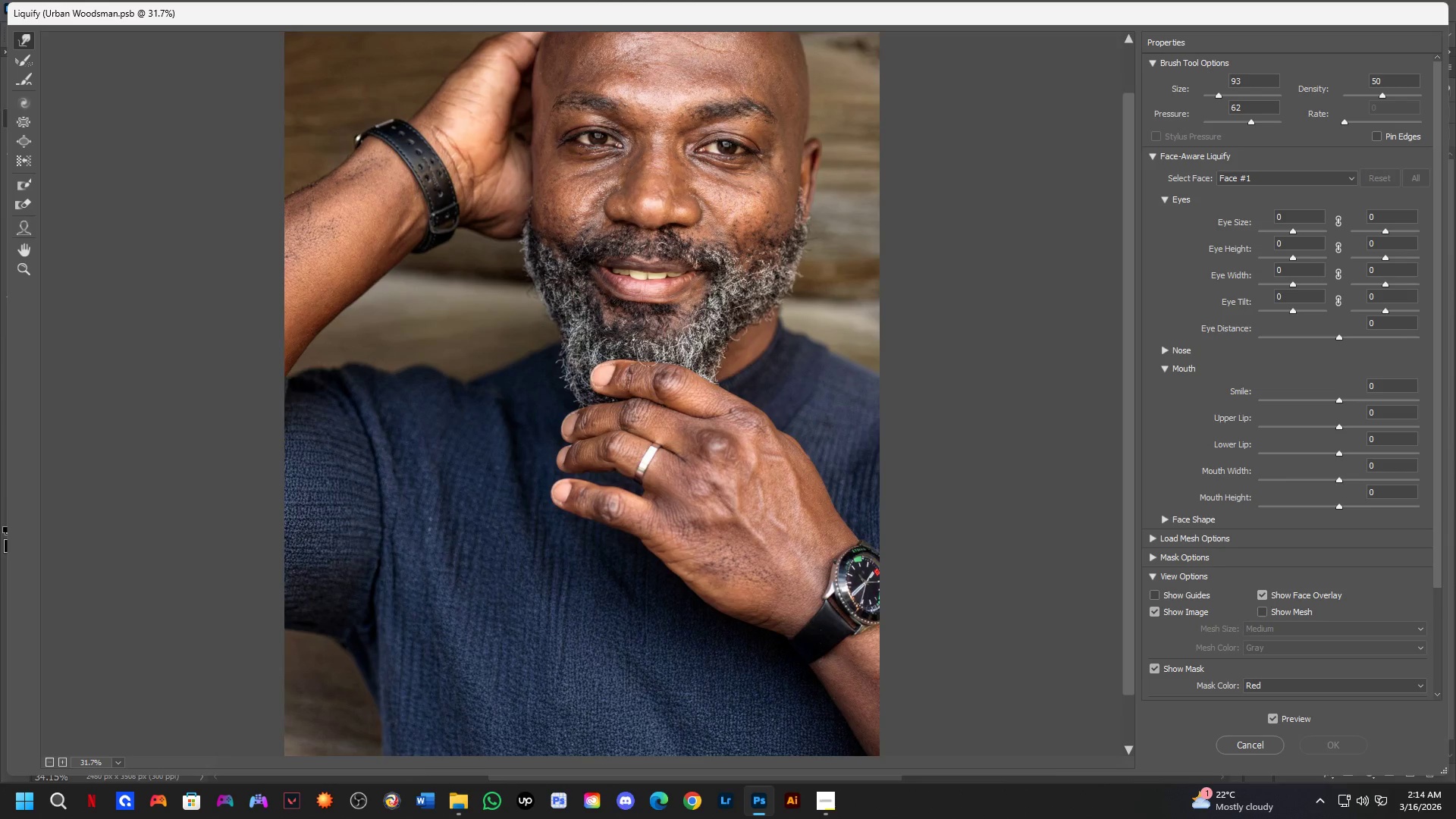 
hold_key(key=AltLeft, duration=0.52)
 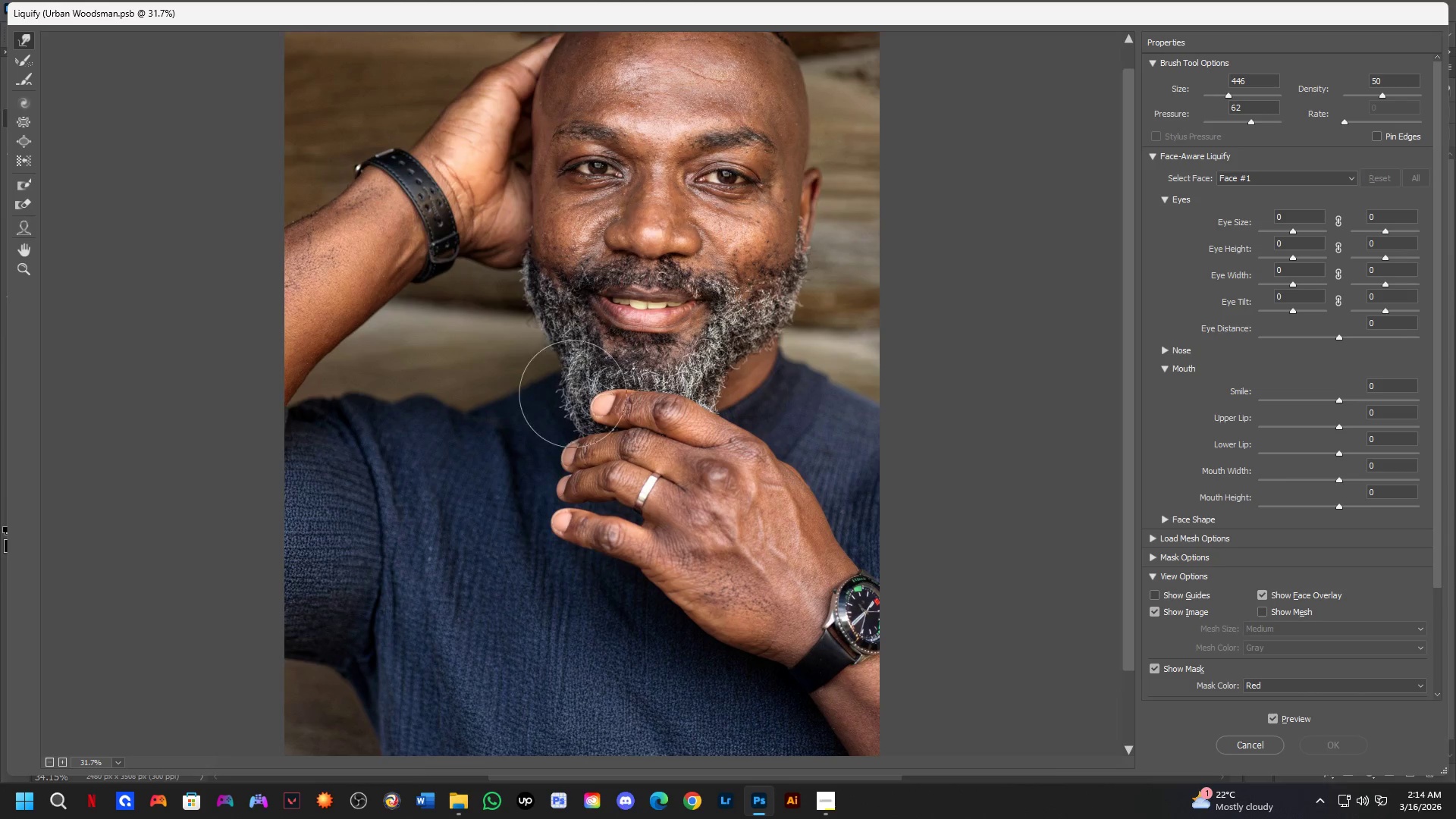 
left_click_drag(start_coordinate=[566, 394], to_coordinate=[582, 391])
 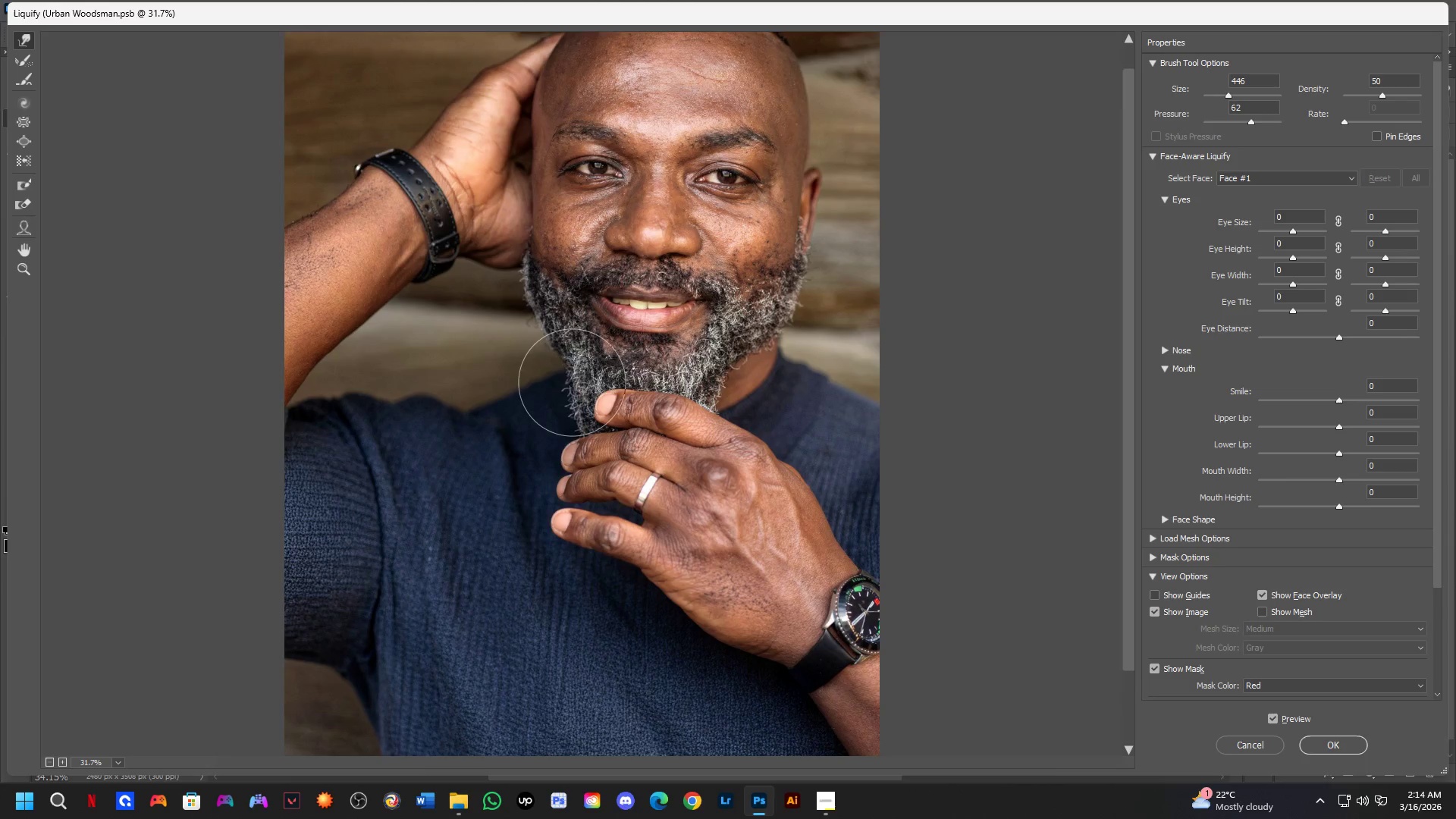 
left_click_drag(start_coordinate=[572, 382], to_coordinate=[582, 378])
 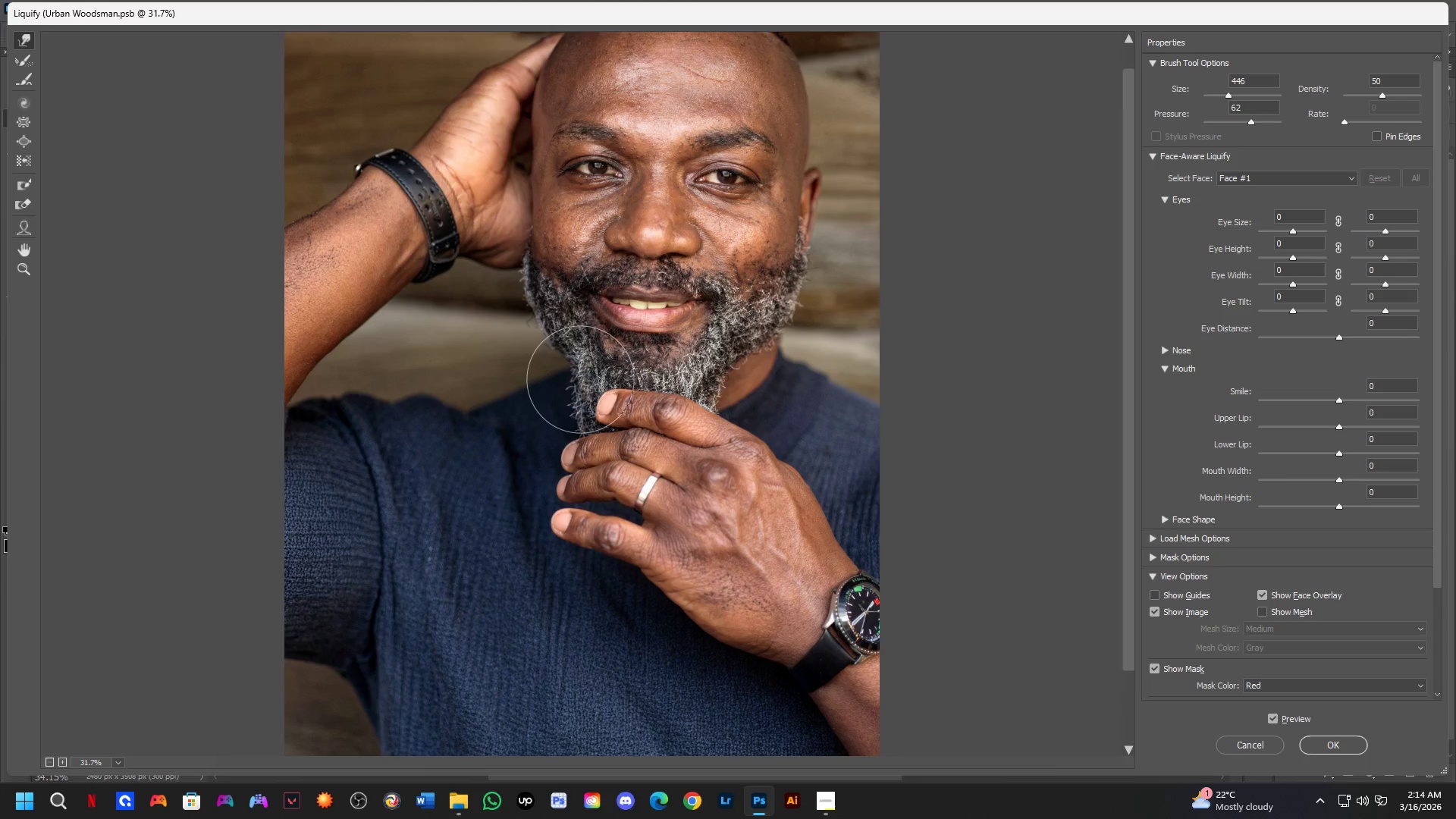 
left_click_drag(start_coordinate=[580, 366], to_coordinate=[566, 385])
 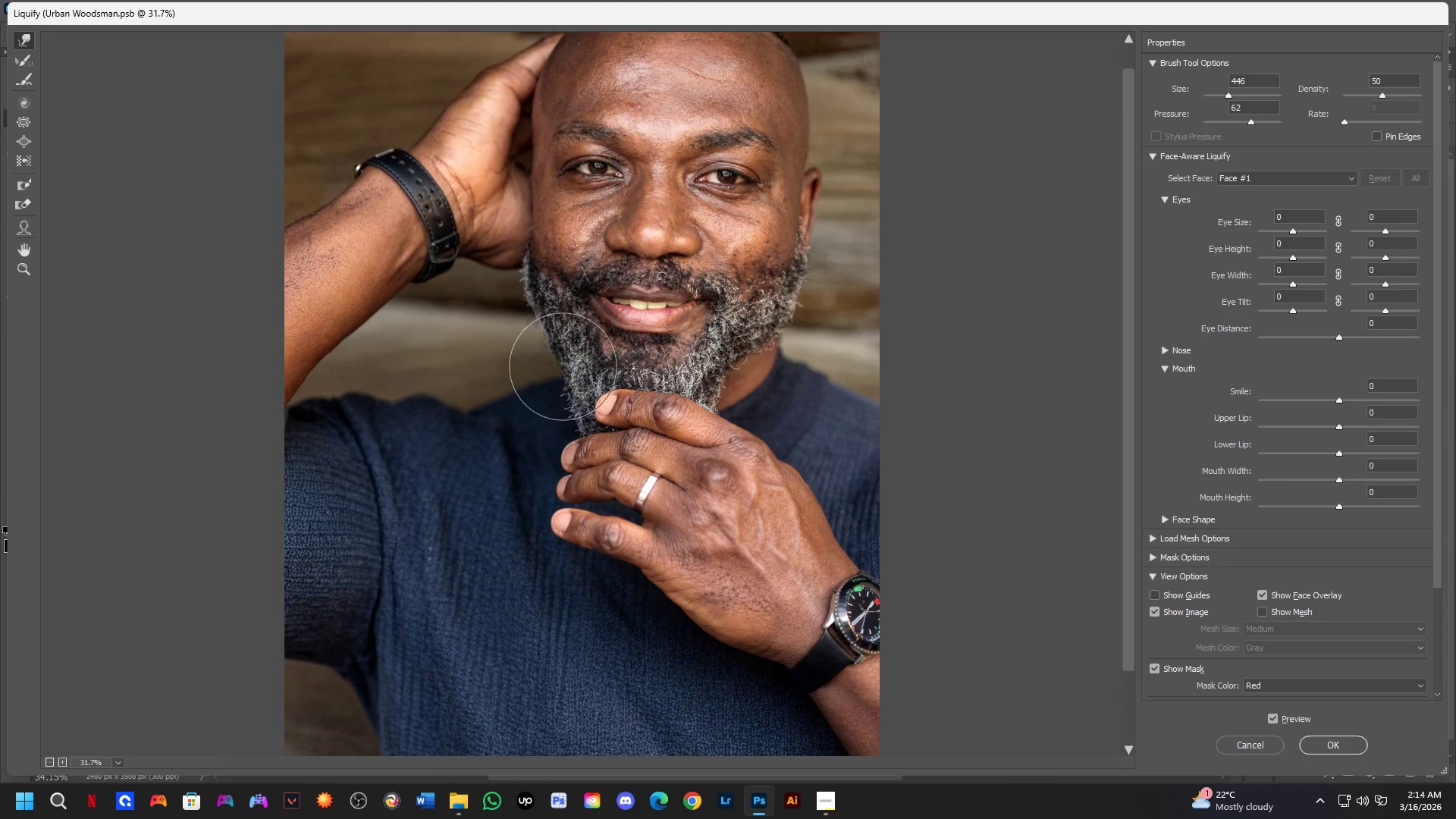 
left_click_drag(start_coordinate=[563, 366], to_coordinate=[557, 368])
 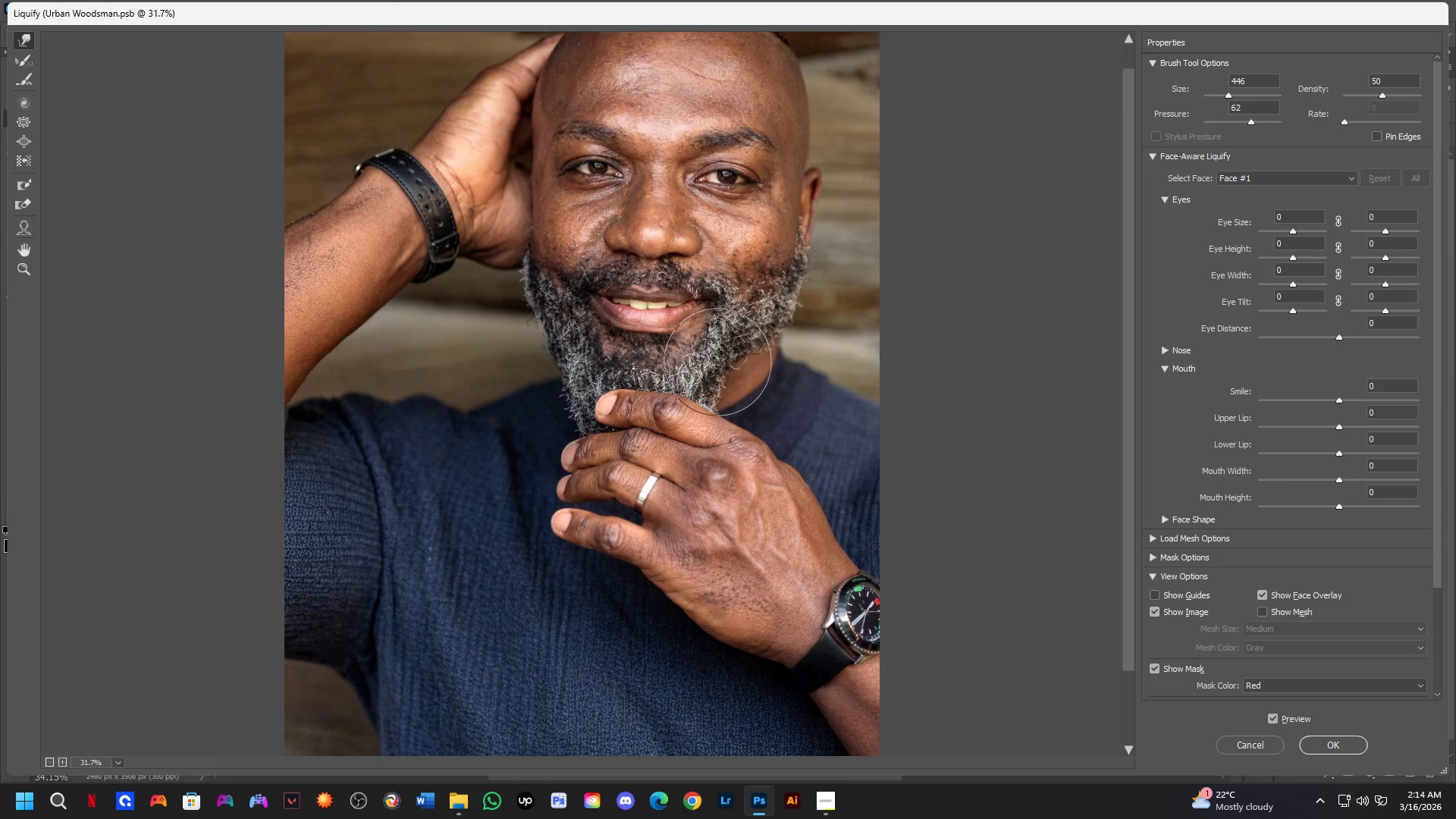 
left_click_drag(start_coordinate=[734, 366], to_coordinate=[744, 383])
 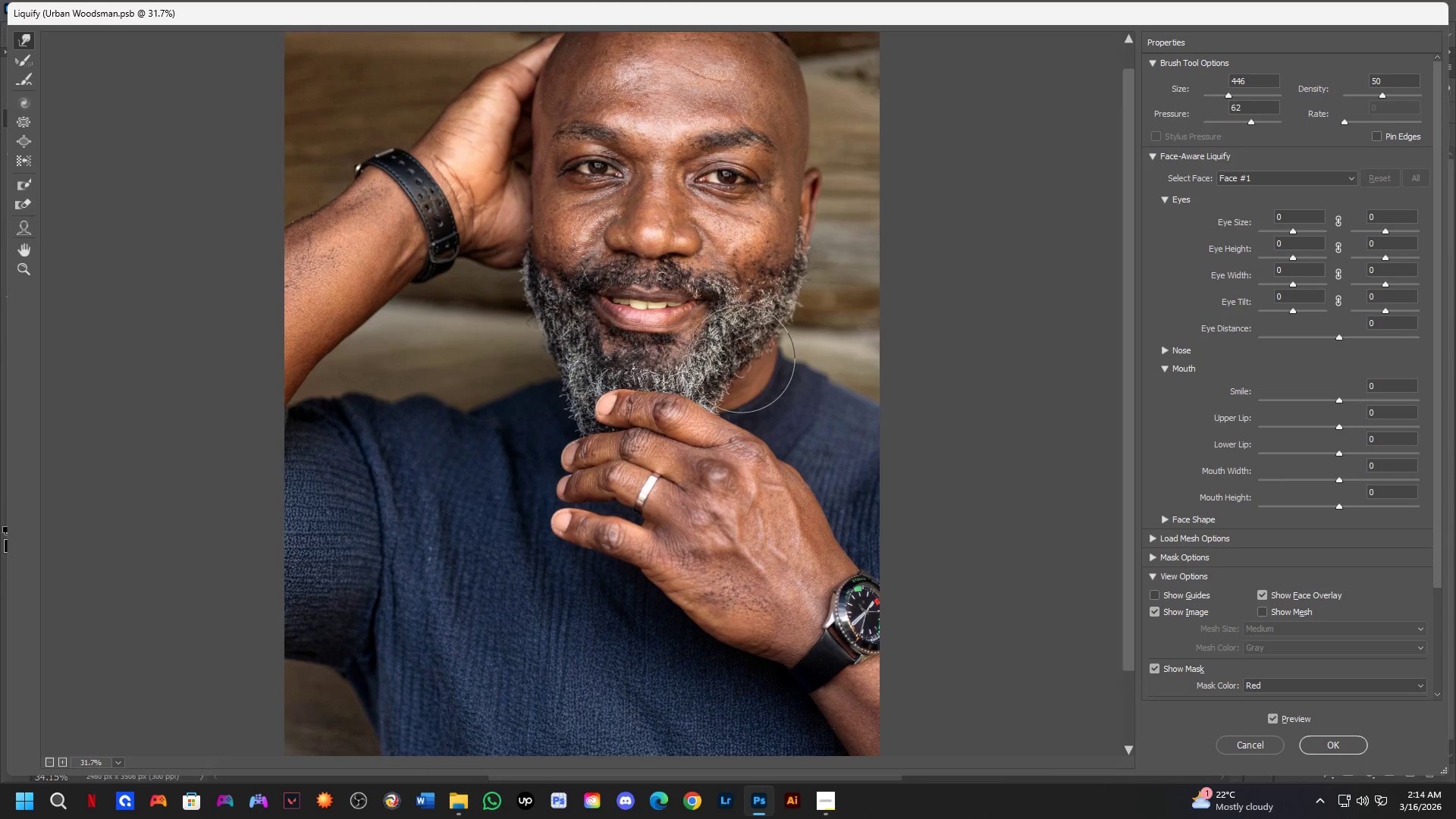 
left_click_drag(start_coordinate=[741, 359], to_coordinate=[753, 372])
 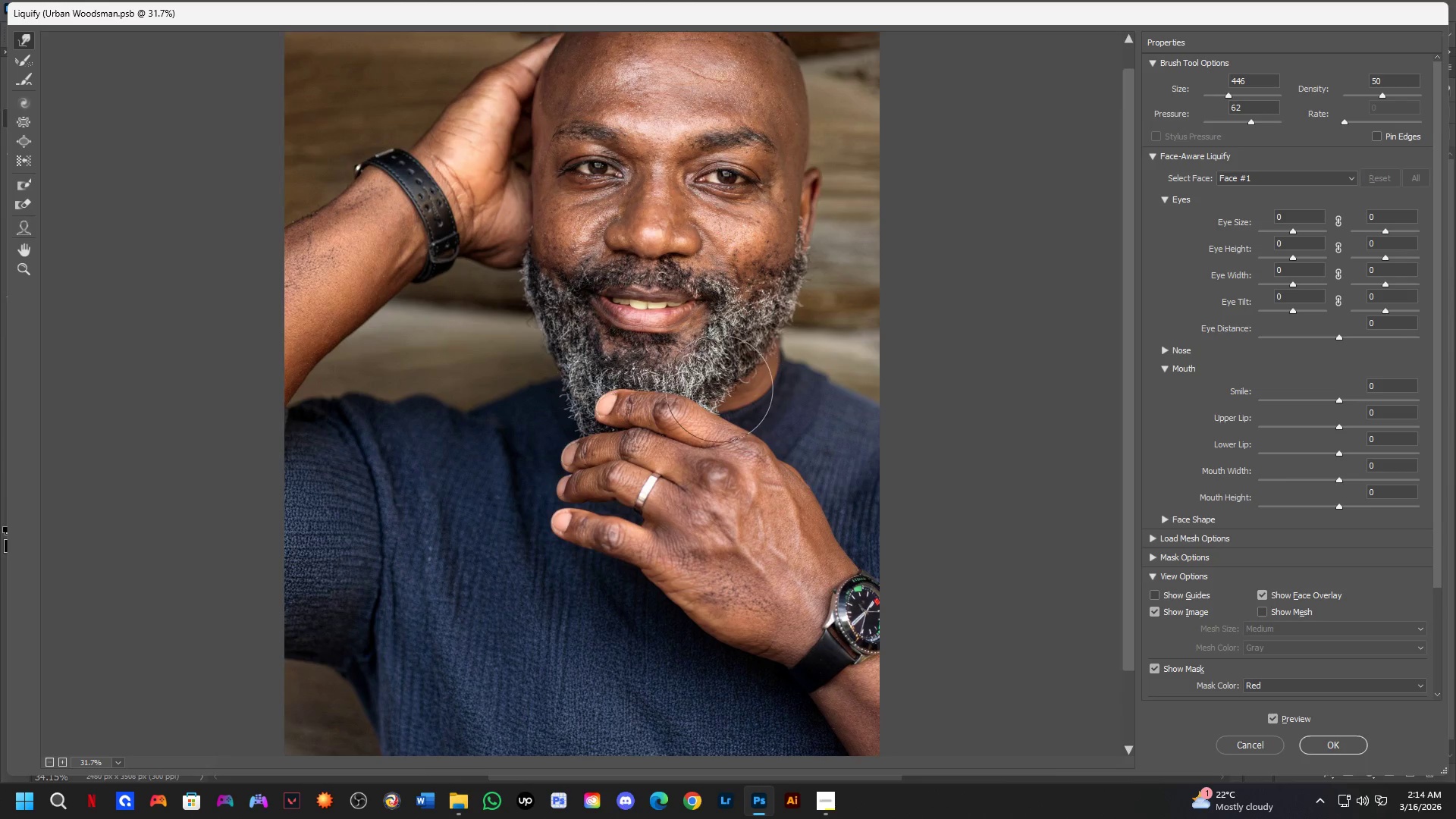 
left_click_drag(start_coordinate=[726, 387], to_coordinate=[736, 394])
 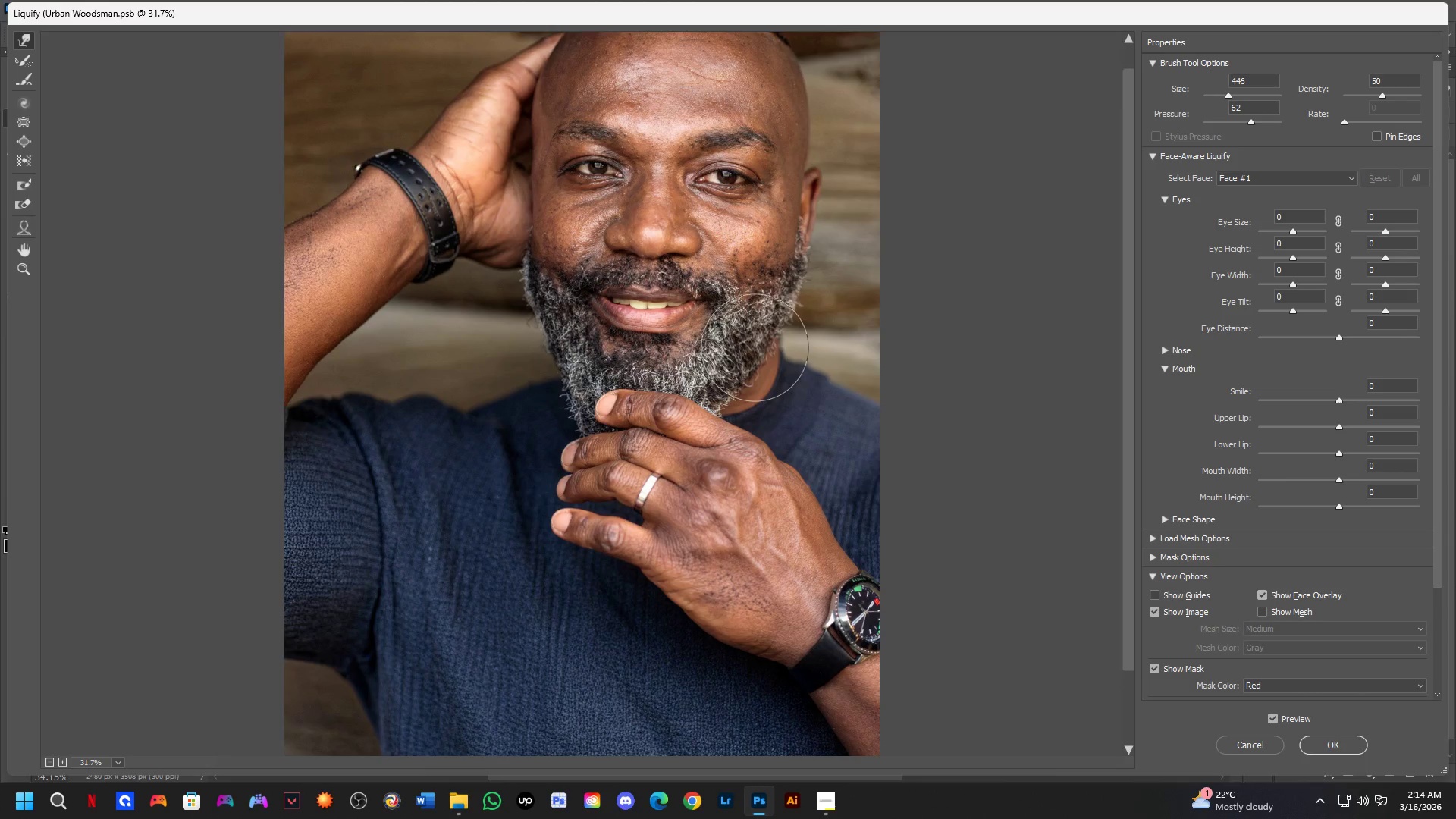 
left_click_drag(start_coordinate=[764, 344], to_coordinate=[767, 350])
 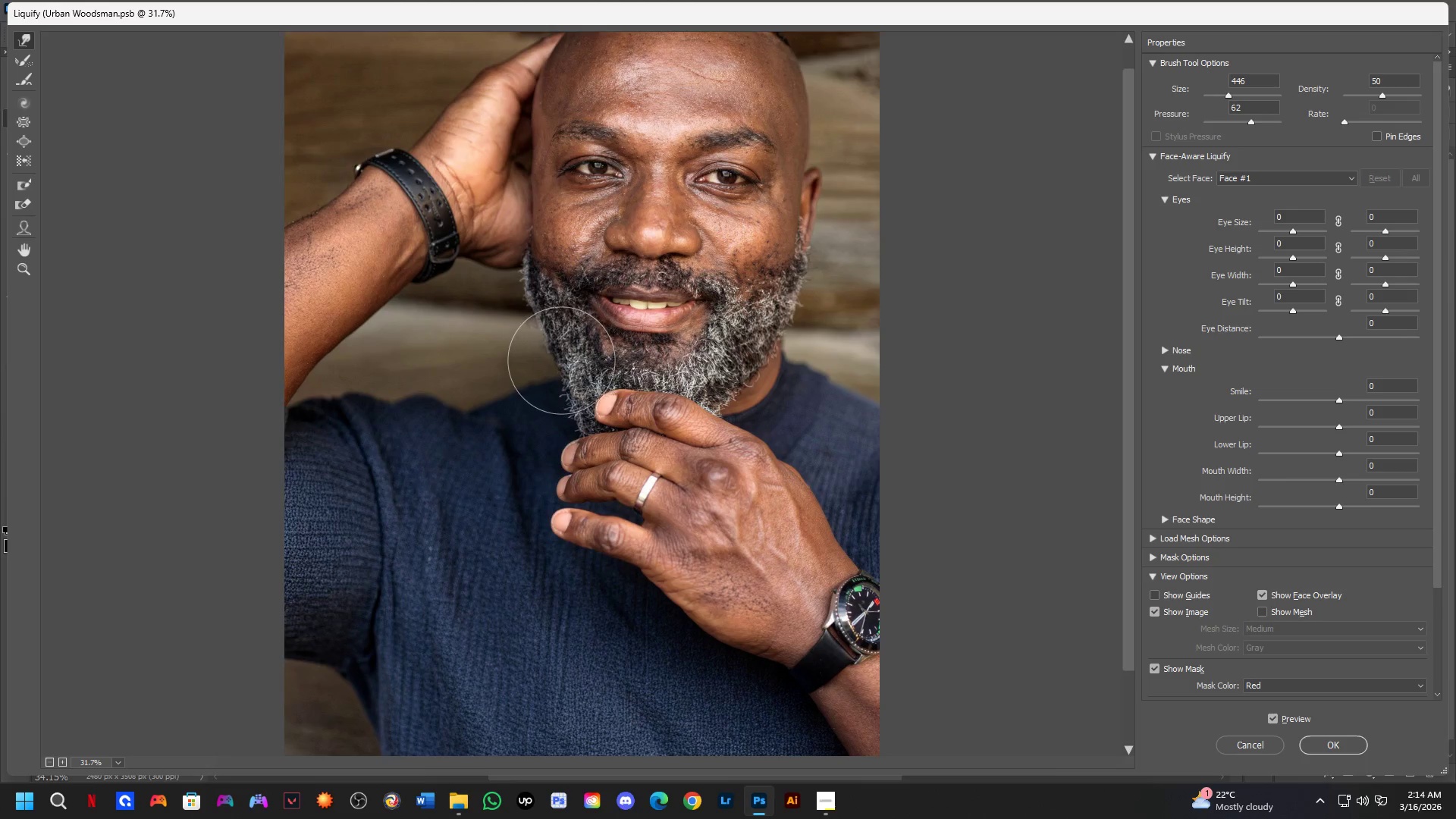 
key(Alt+Control+ControlLeft)
 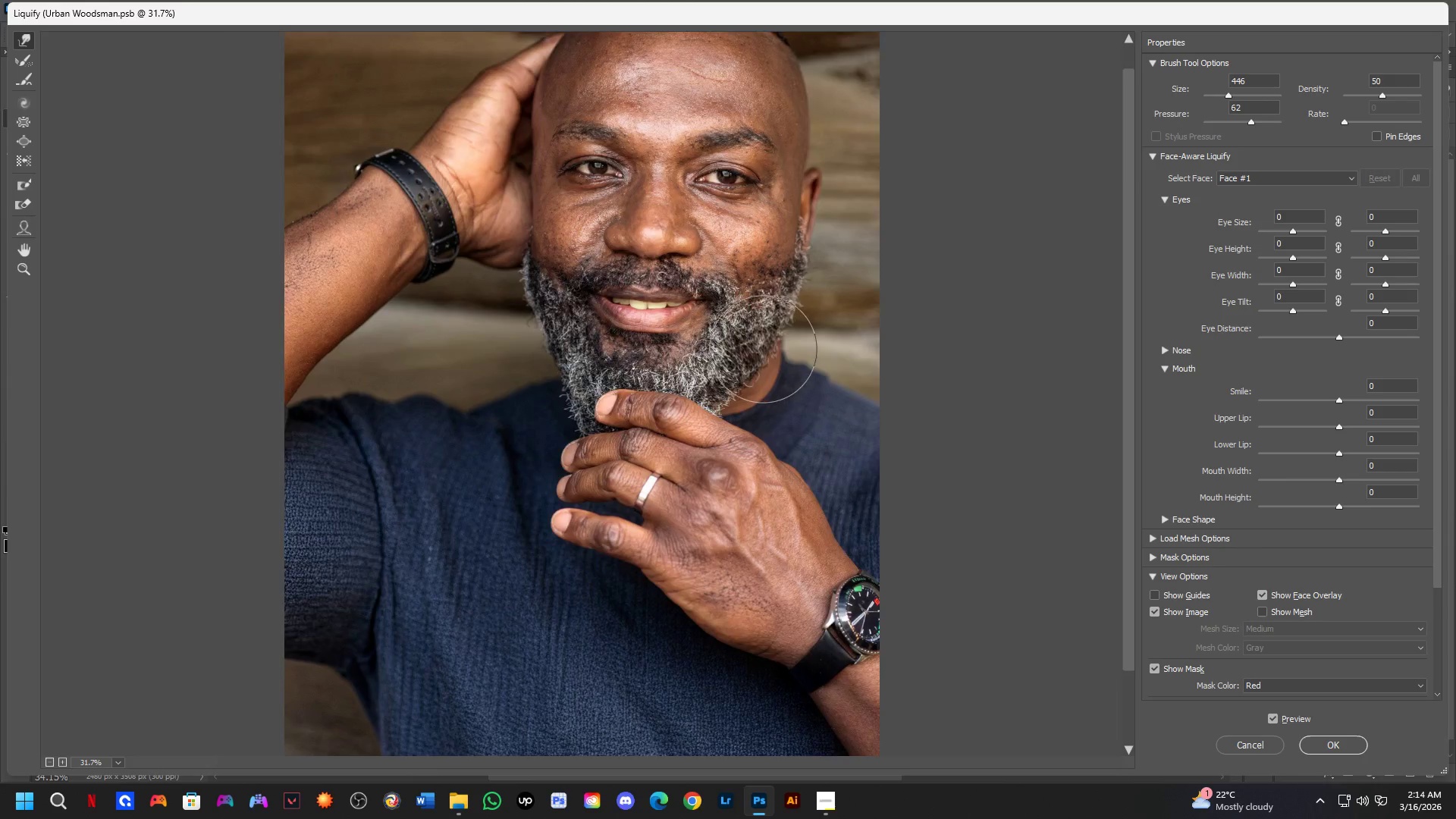 
scroll: coordinate [764, 349], scroll_direction: up, amount: 3.0
 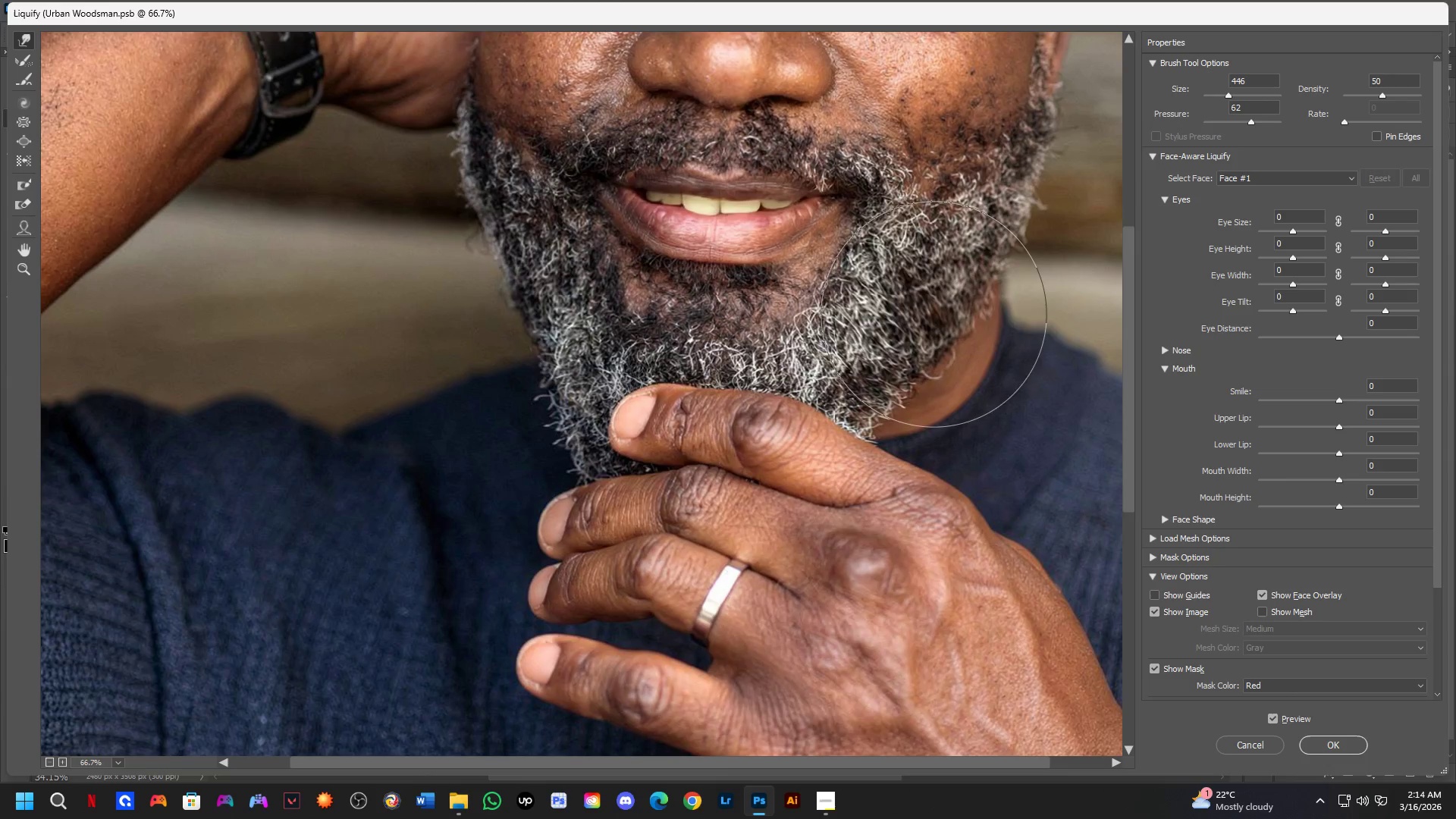 
hold_key(key=ControlLeft, duration=2.58)
 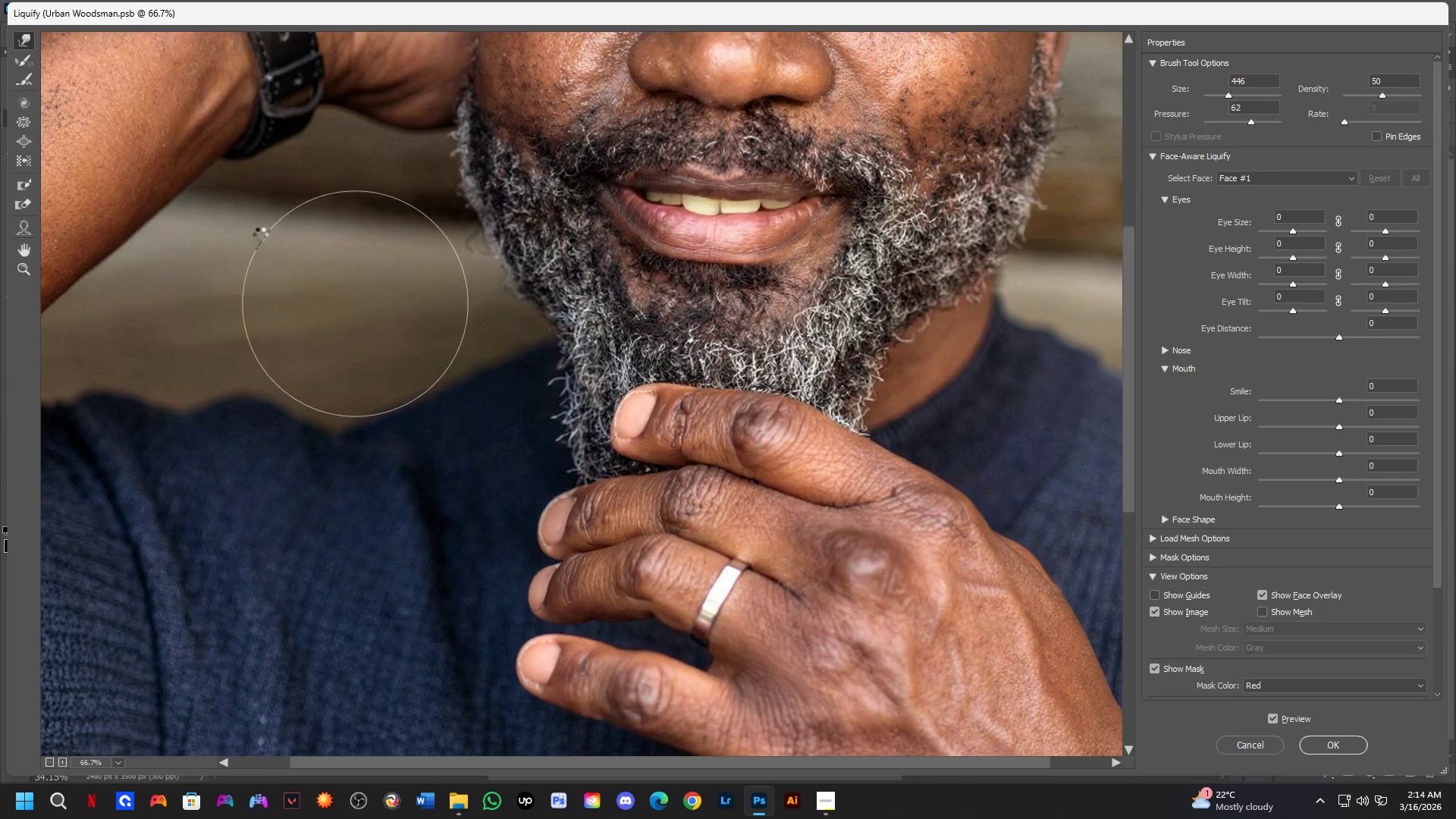 
type(zzzzz)
 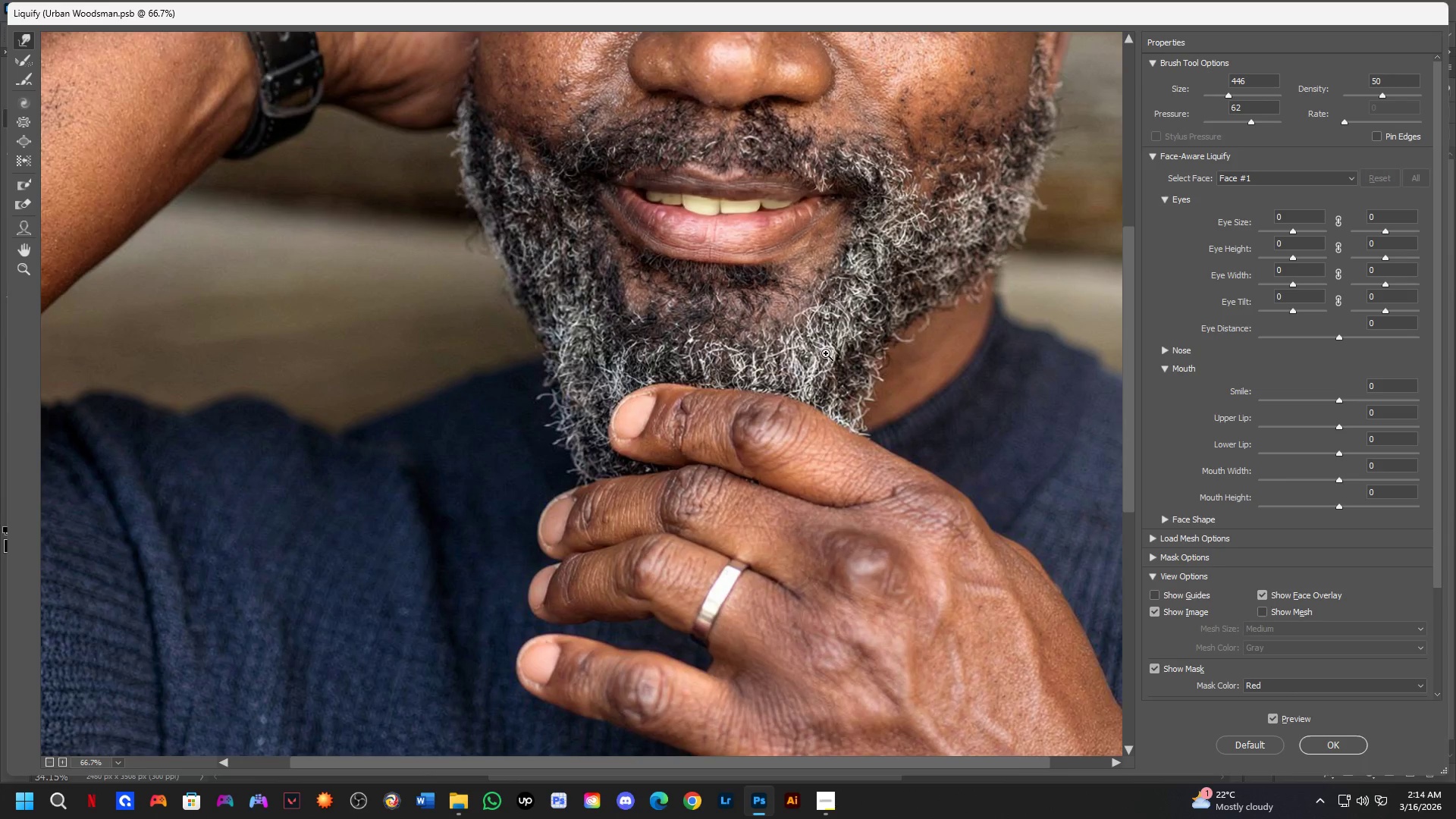 
key(Z)
 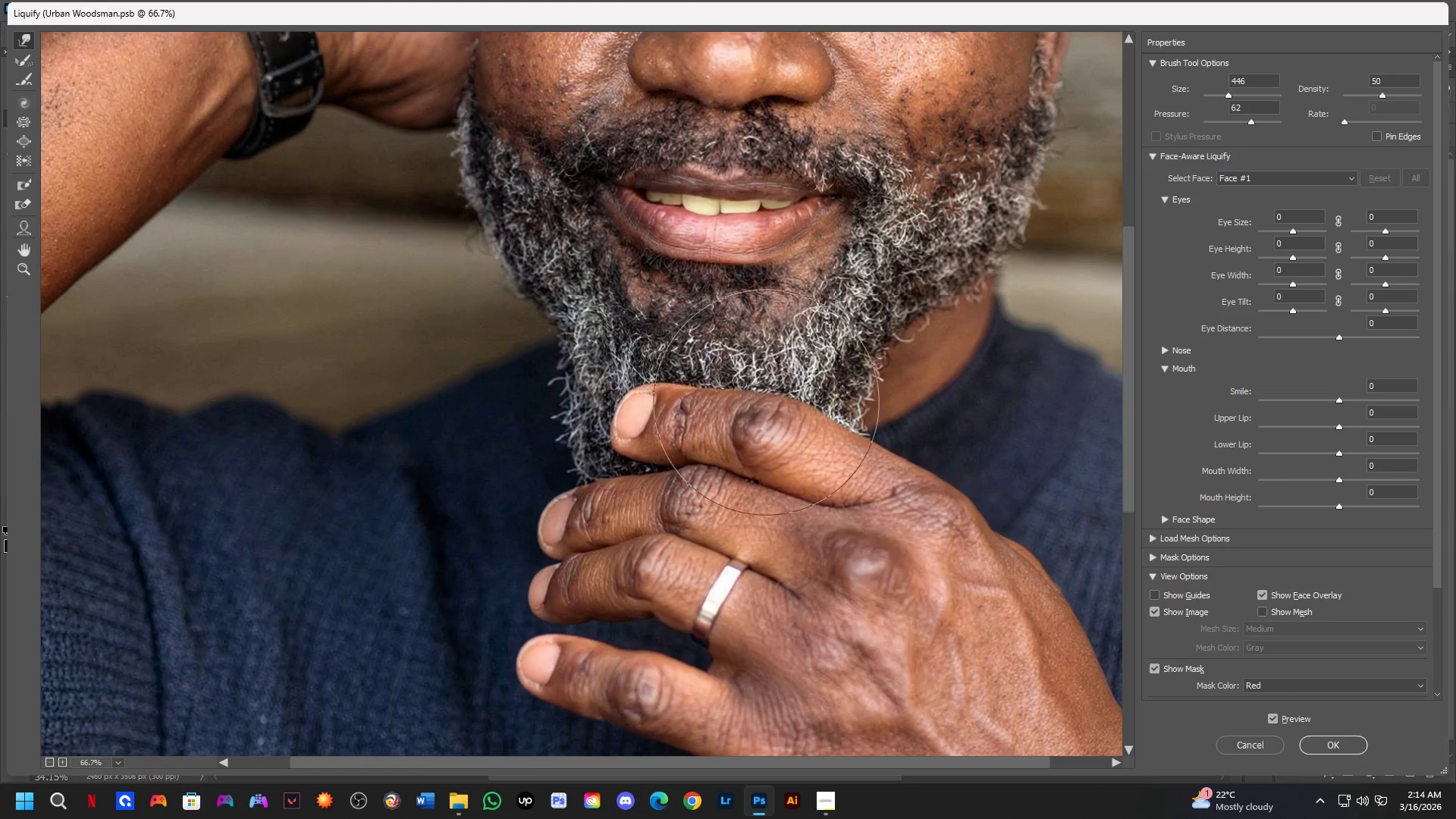 
key(Control+NumpadEnter)
 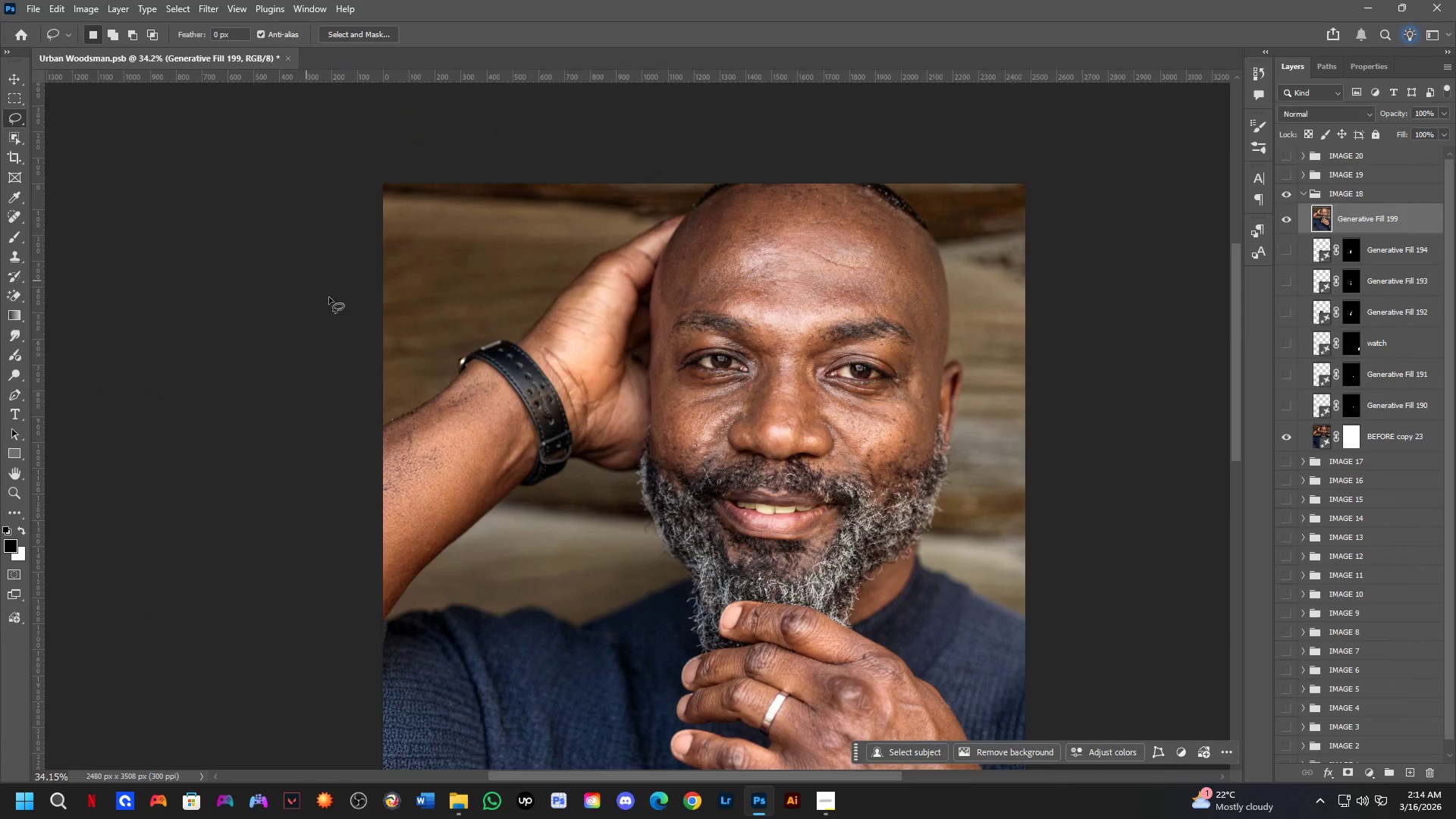 
scroll: coordinate [565, 293], scroll_direction: down, amount: 3.0
 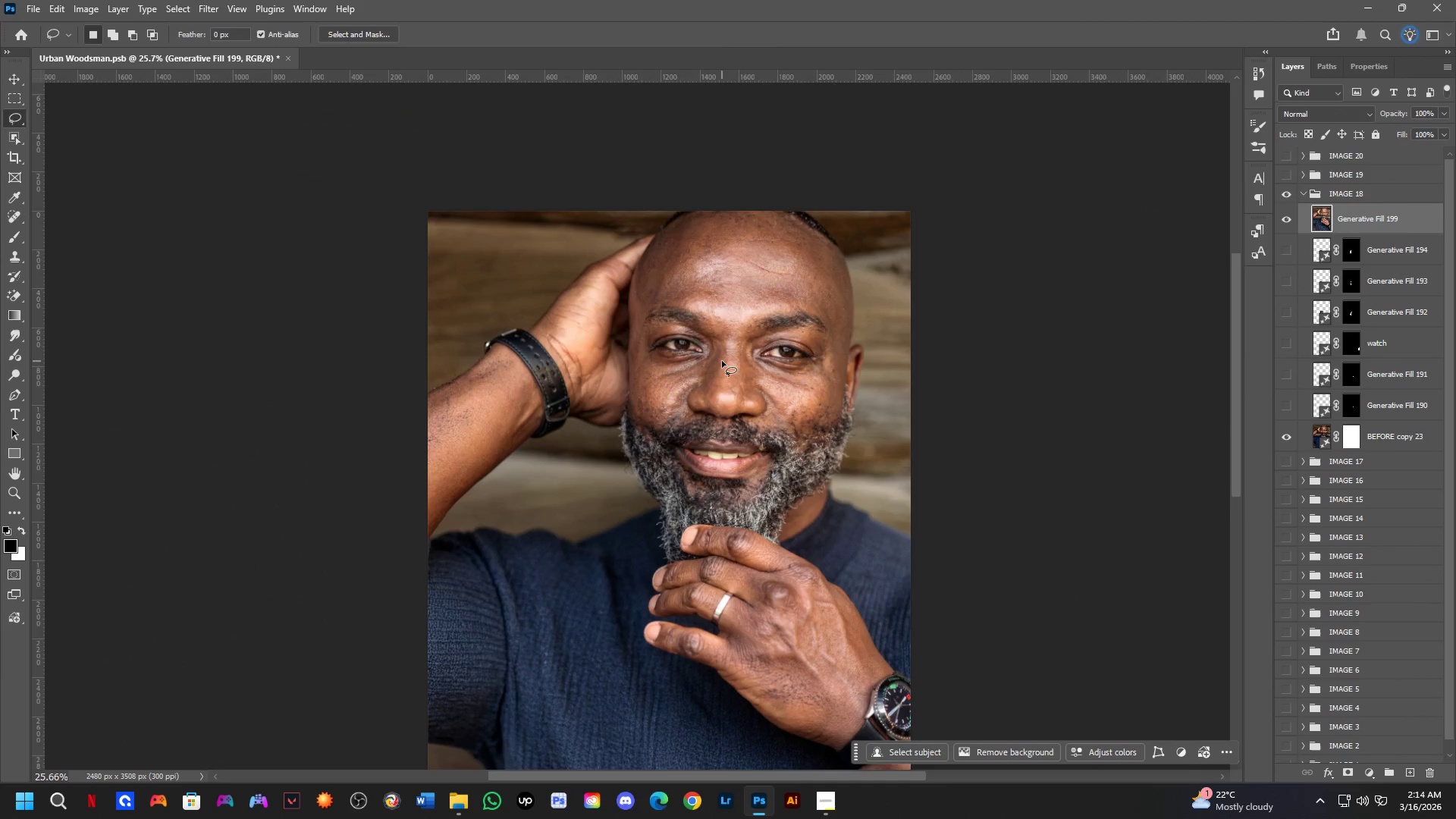 
key(Shift+ShiftLeft)
 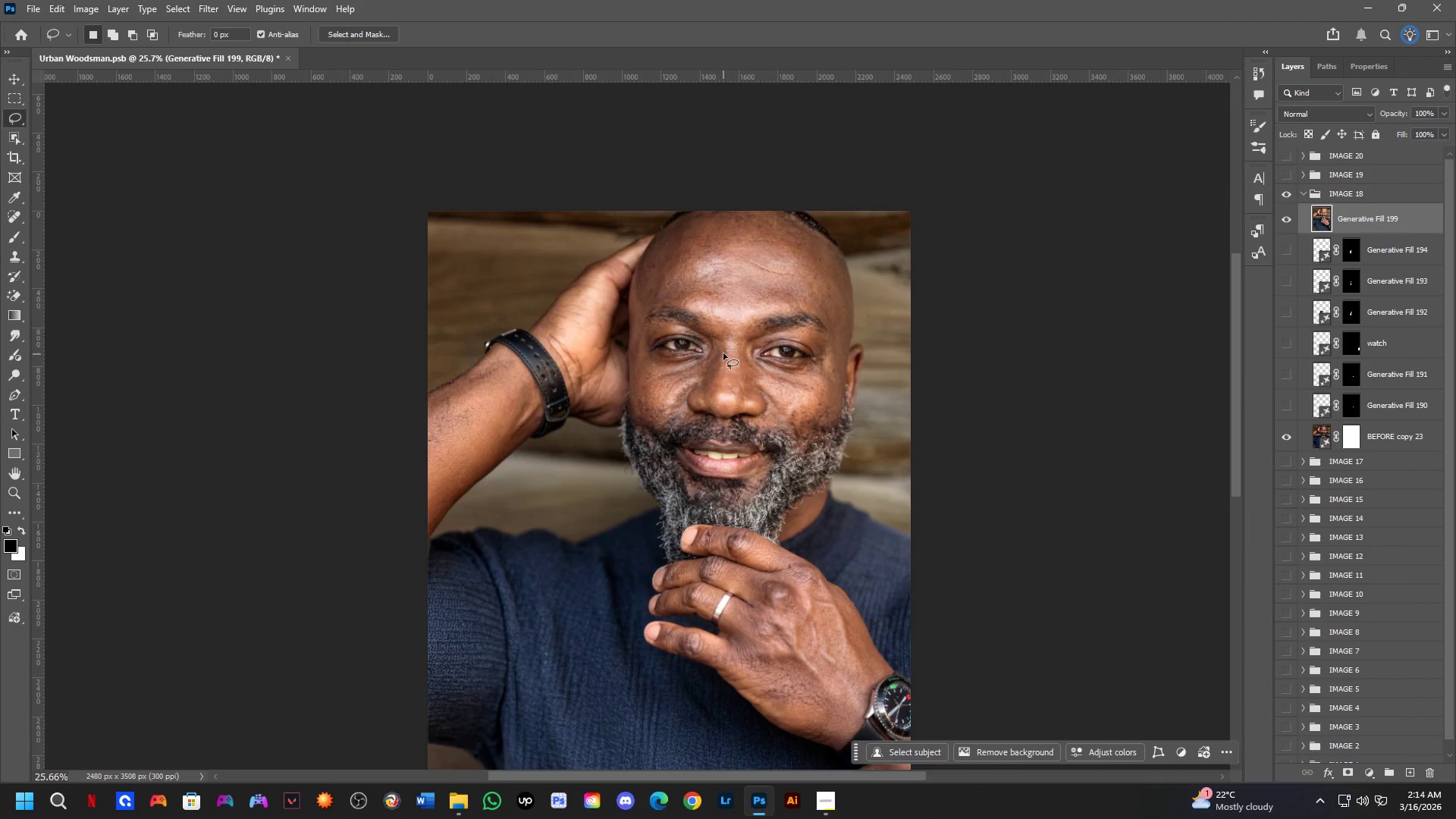 
scroll: coordinate [777, 345], scroll_direction: up, amount: 6.0
 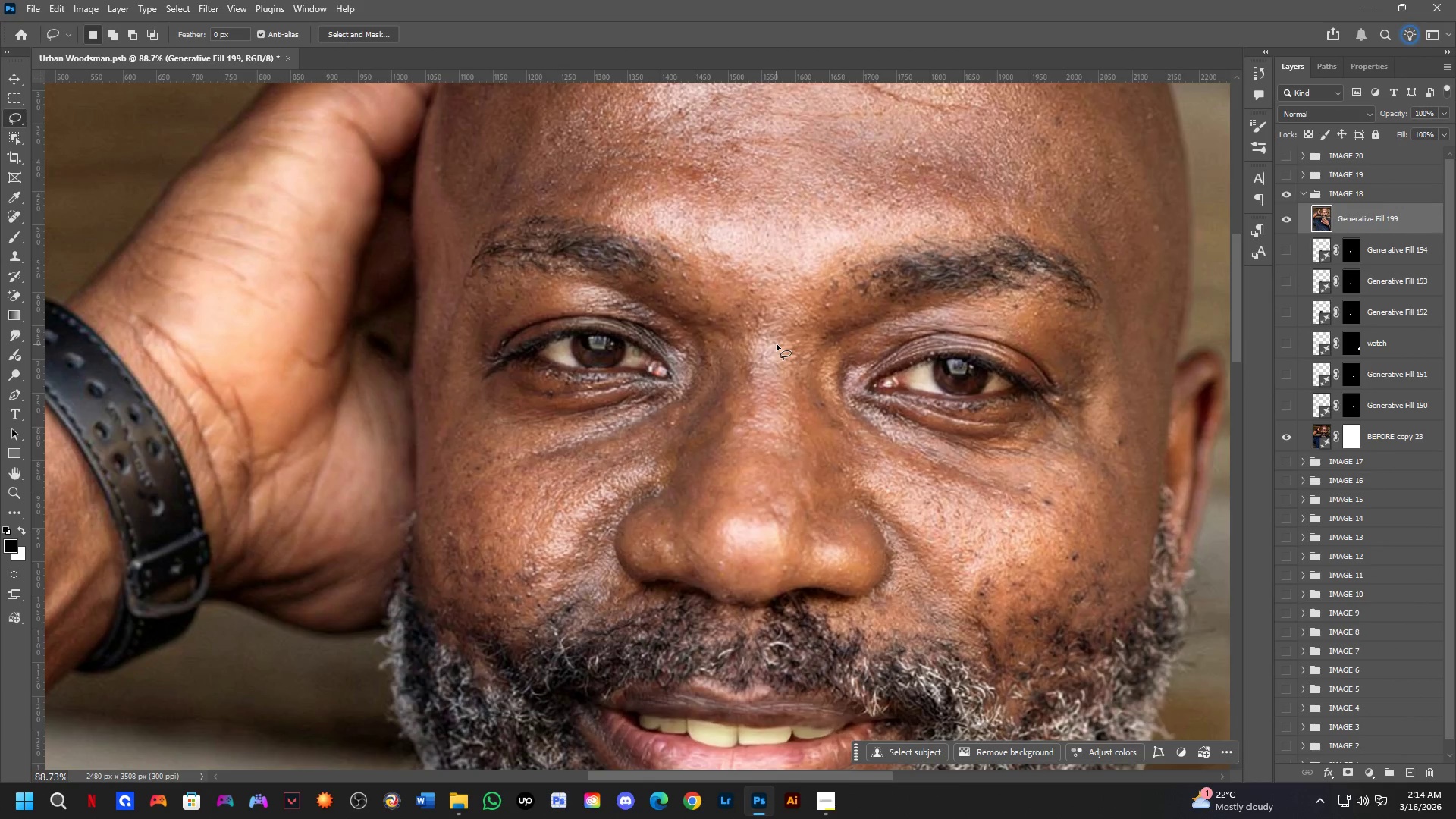 
key(Shift+ShiftLeft)
 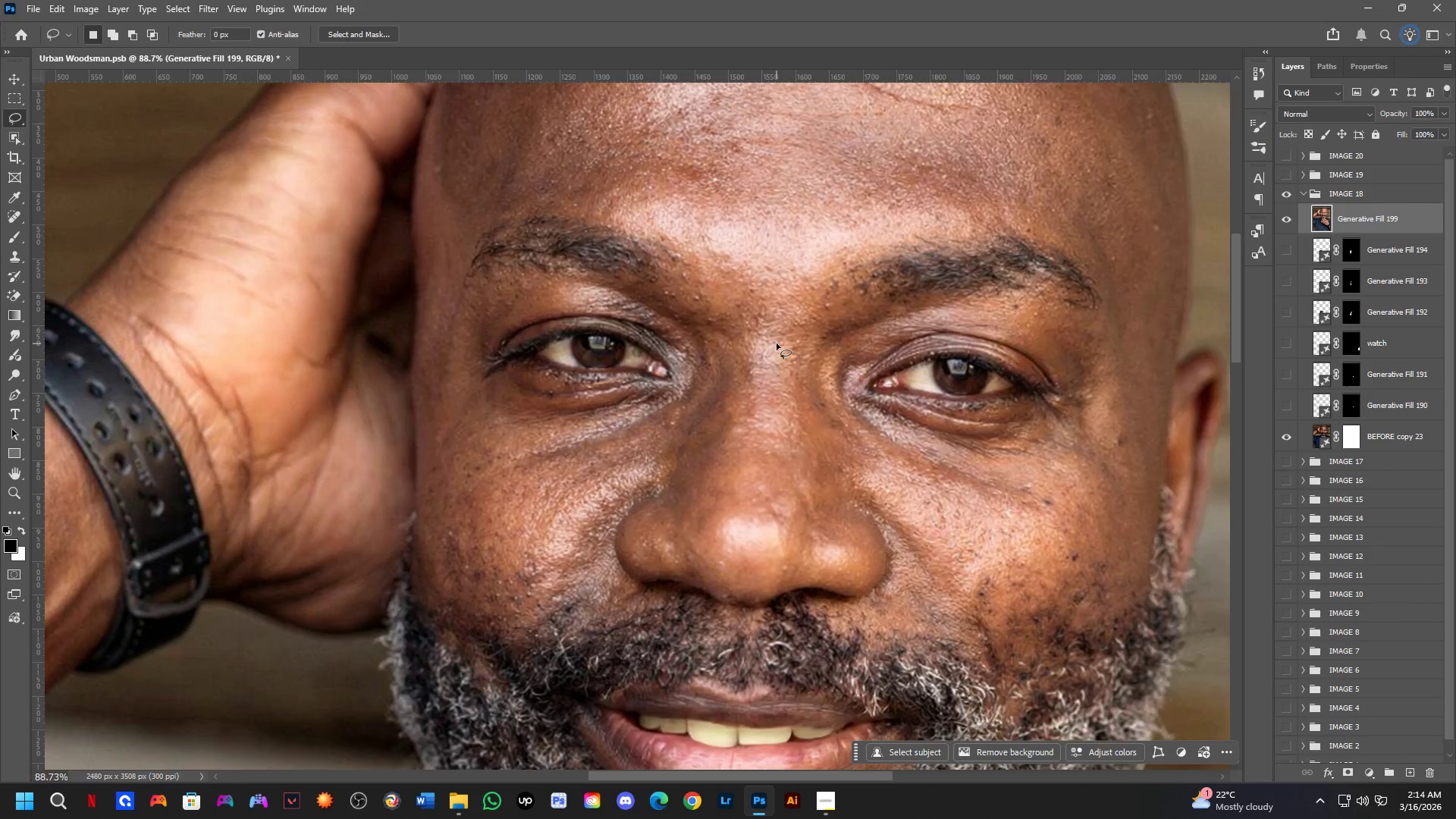 
hold_key(key=Space, duration=0.61)
 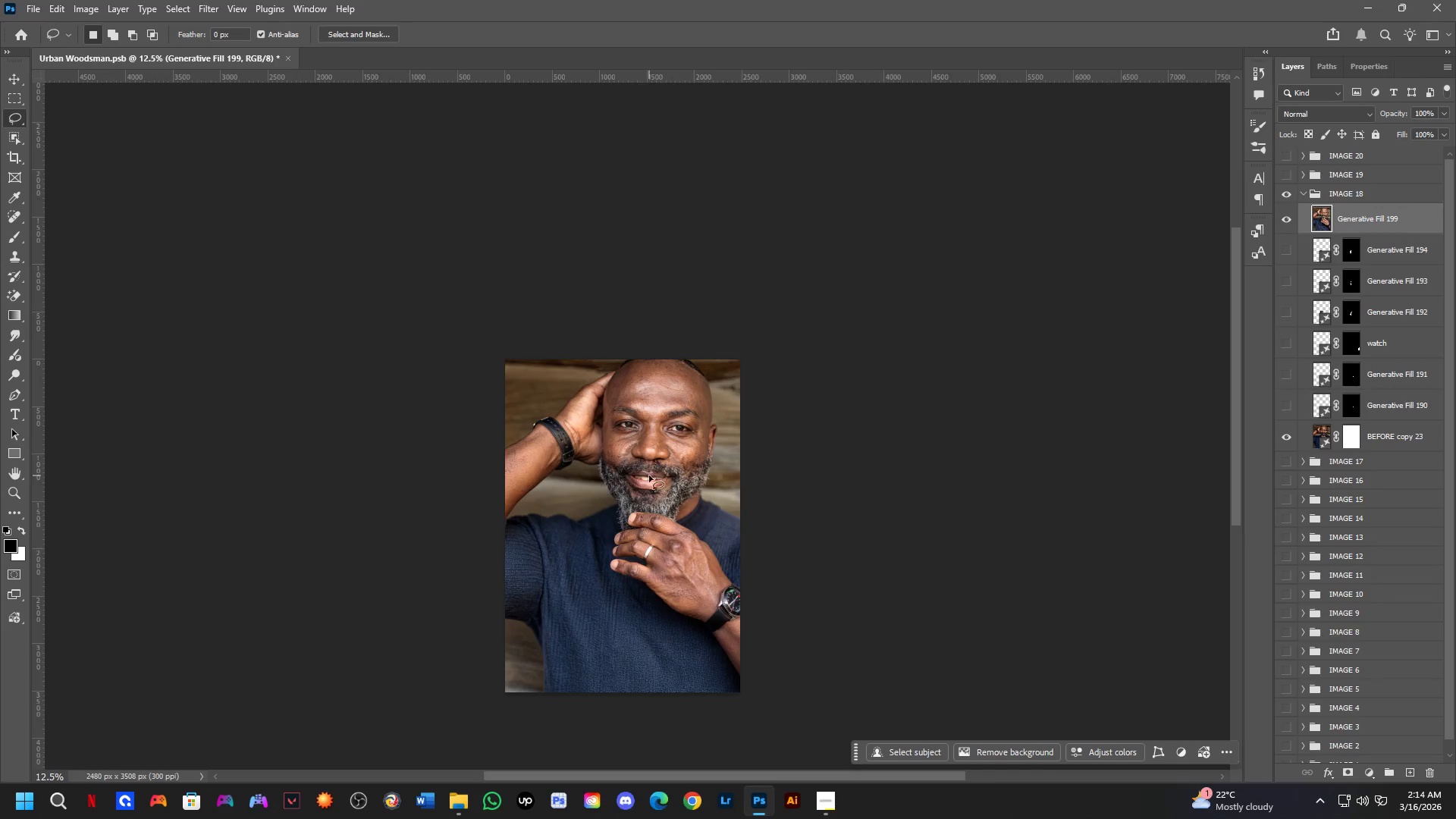 
scroll: coordinate [777, 344], scroll_direction: down, amount: 2.0
 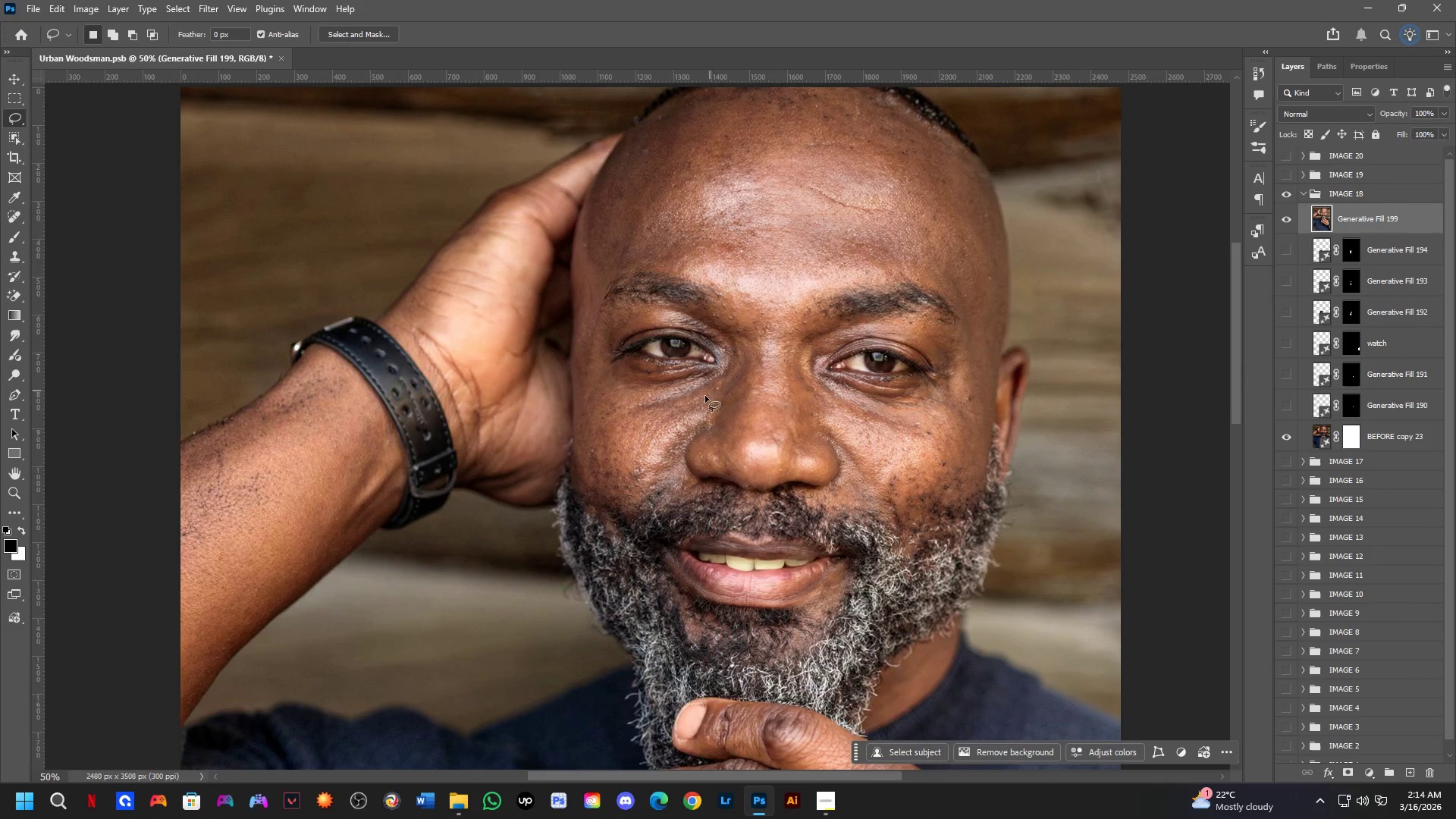 
left_click_drag(start_coordinate=[686, 415], to_coordinate=[695, 463])
 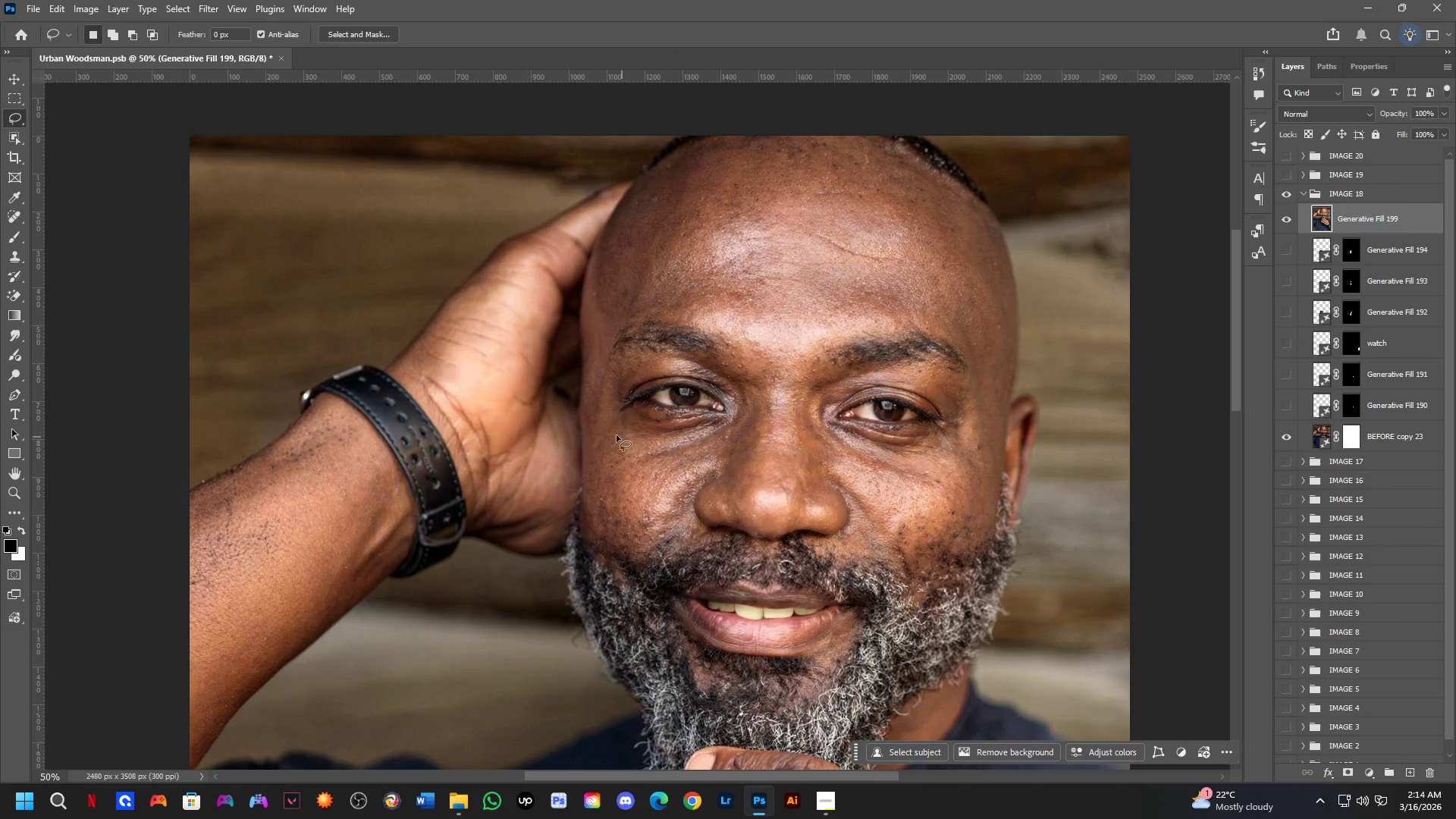 
key(Shift+ShiftLeft)
 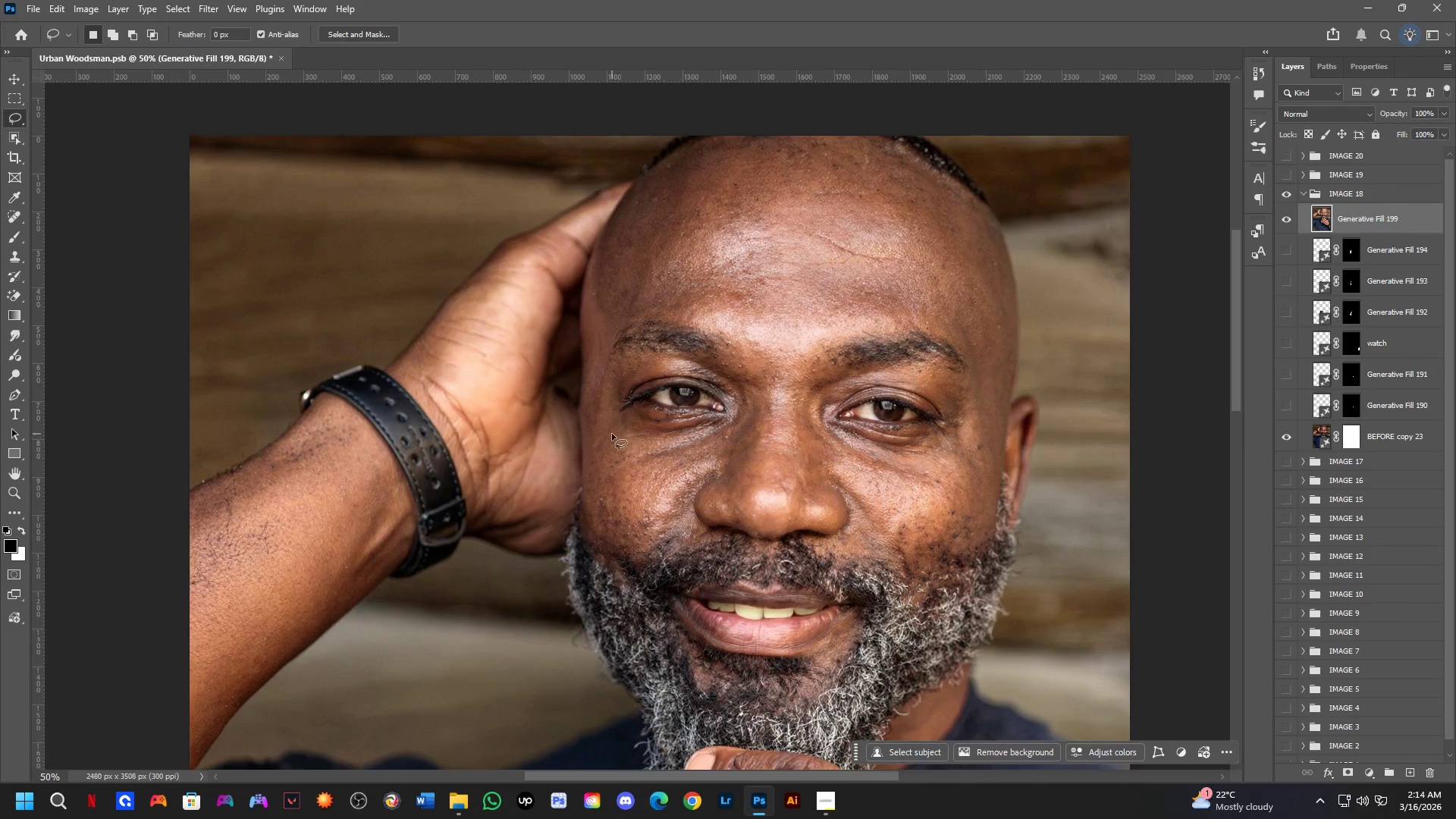 
hold_key(key=ShiftLeft, duration=0.94)
 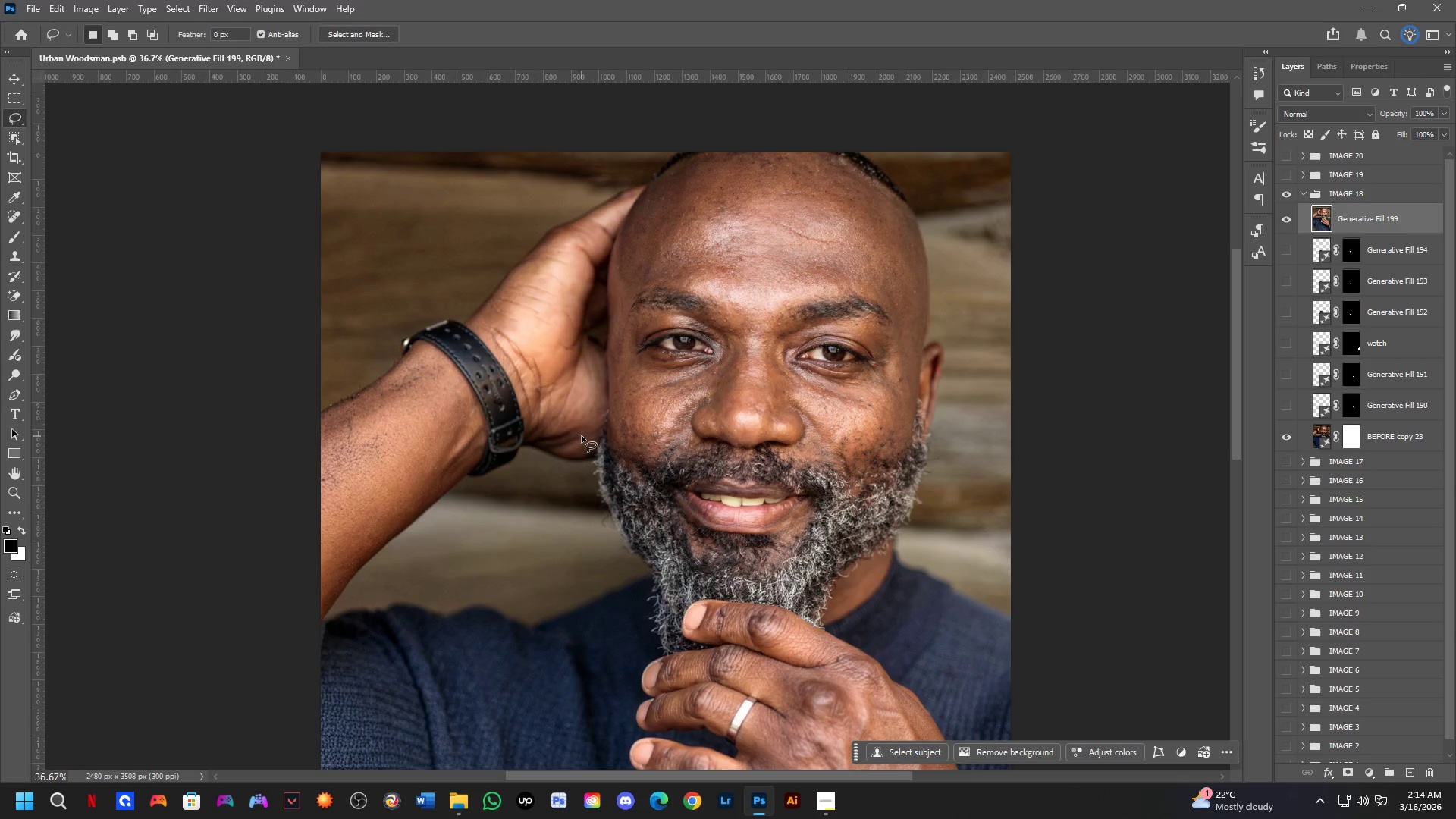 
scroll: coordinate [610, 434], scroll_direction: down, amount: 4.0
 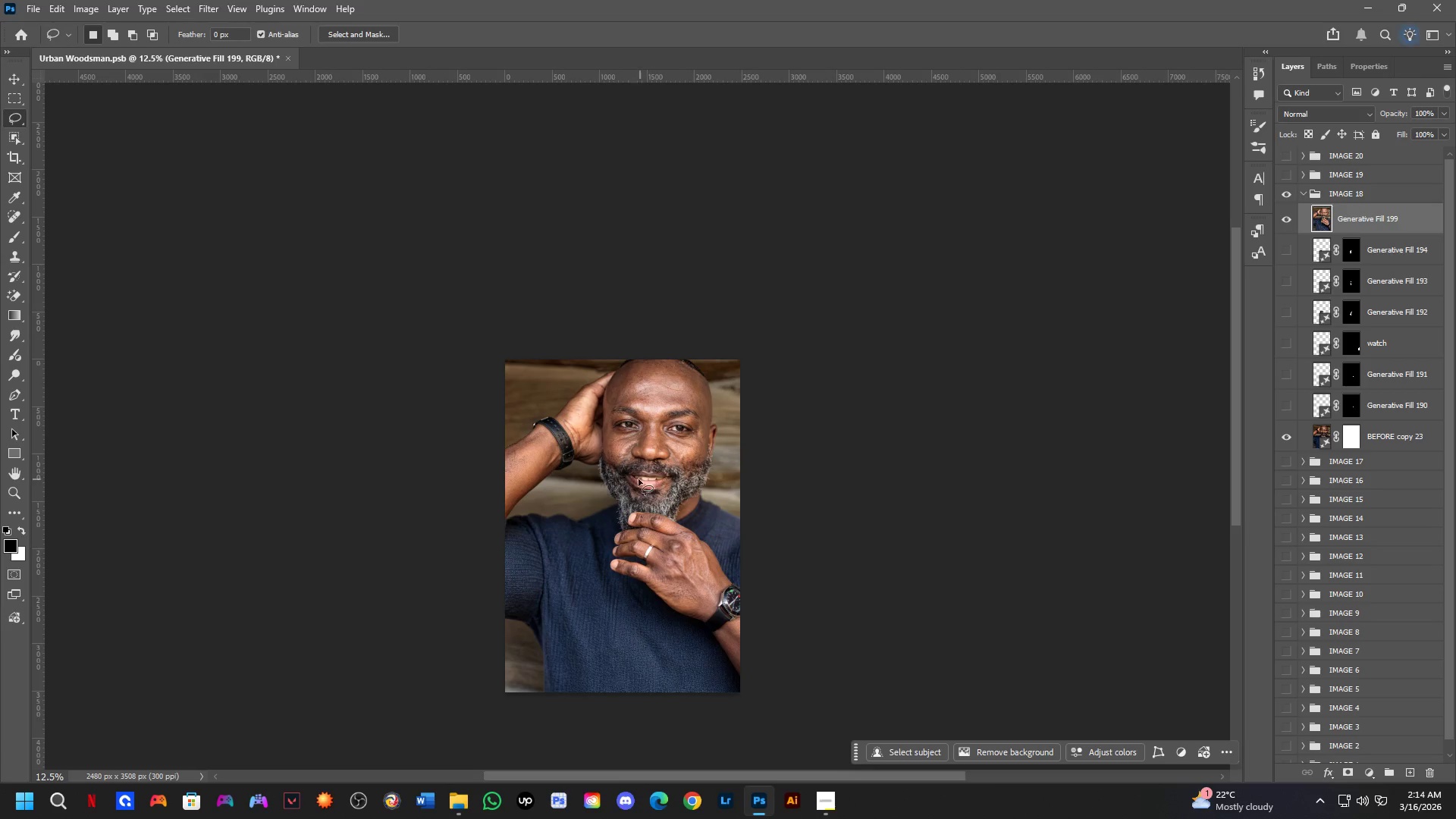 
scroll: coordinate [605, 473], scroll_direction: up, amount: 1.0
 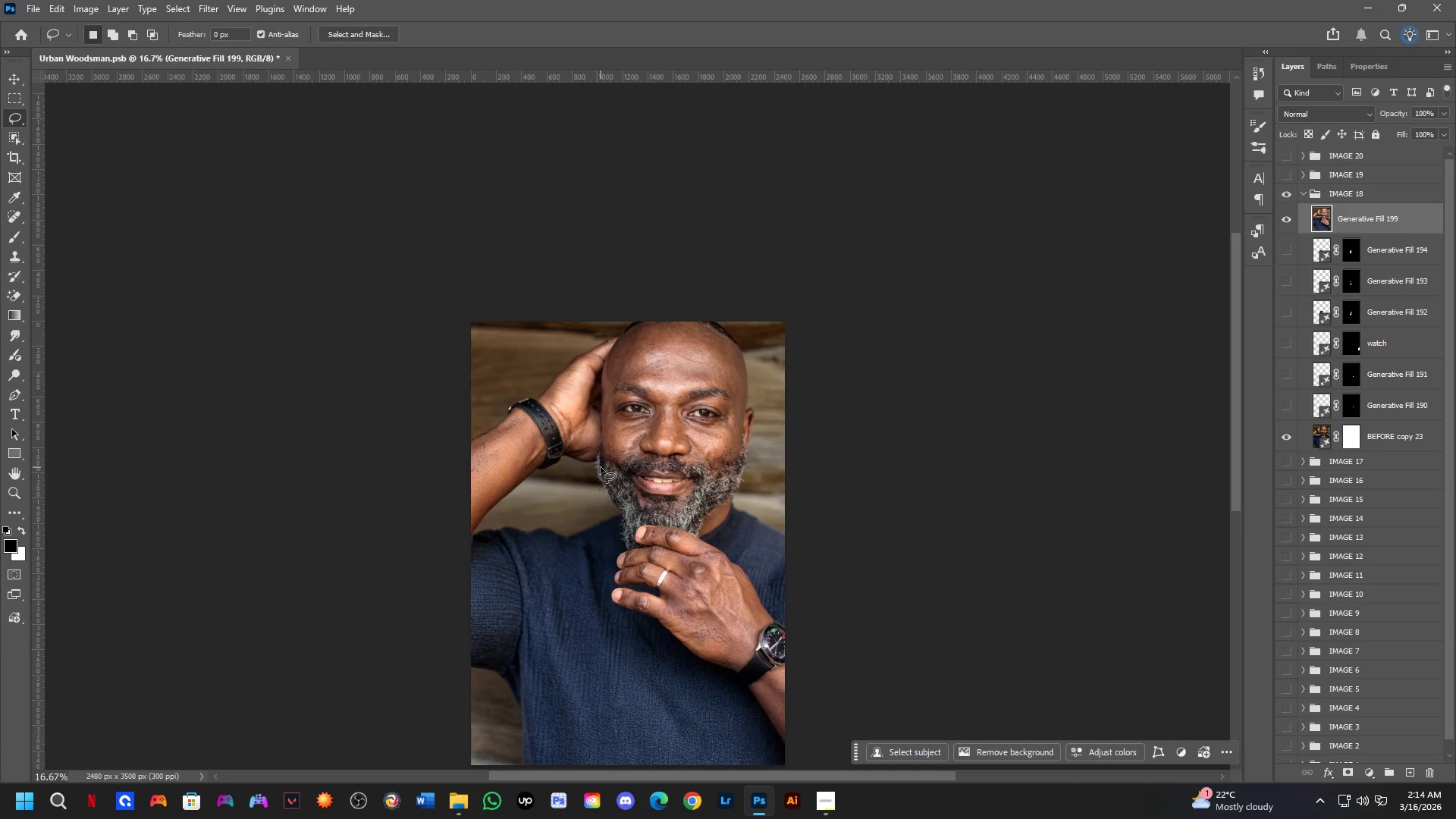 
hold_key(key=ShiftLeft, duration=3.66)
scroll: coordinate [592, 459], scroll_direction: up, amount: 3.0
 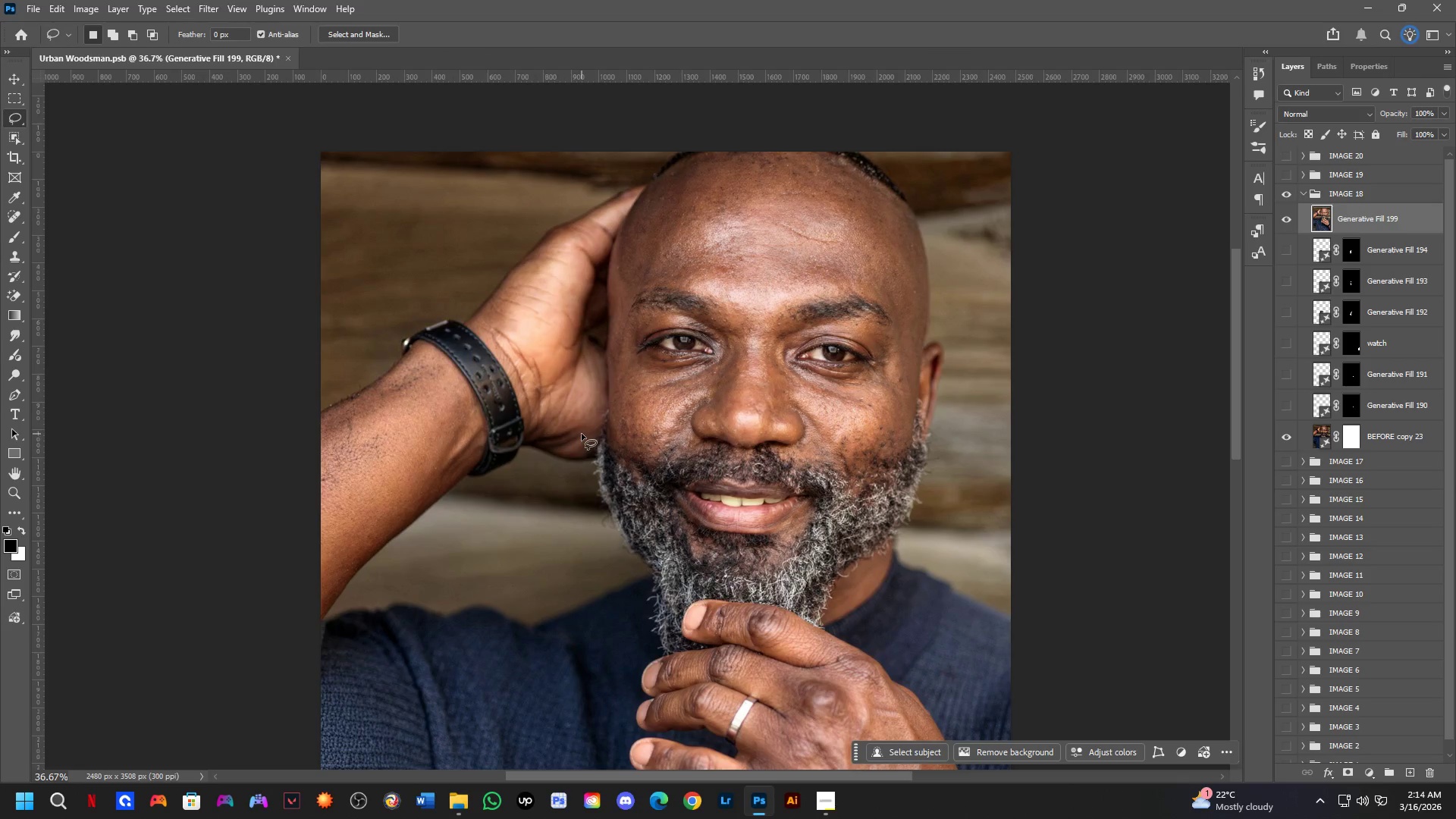 
hold_key(key=Space, duration=0.64)
 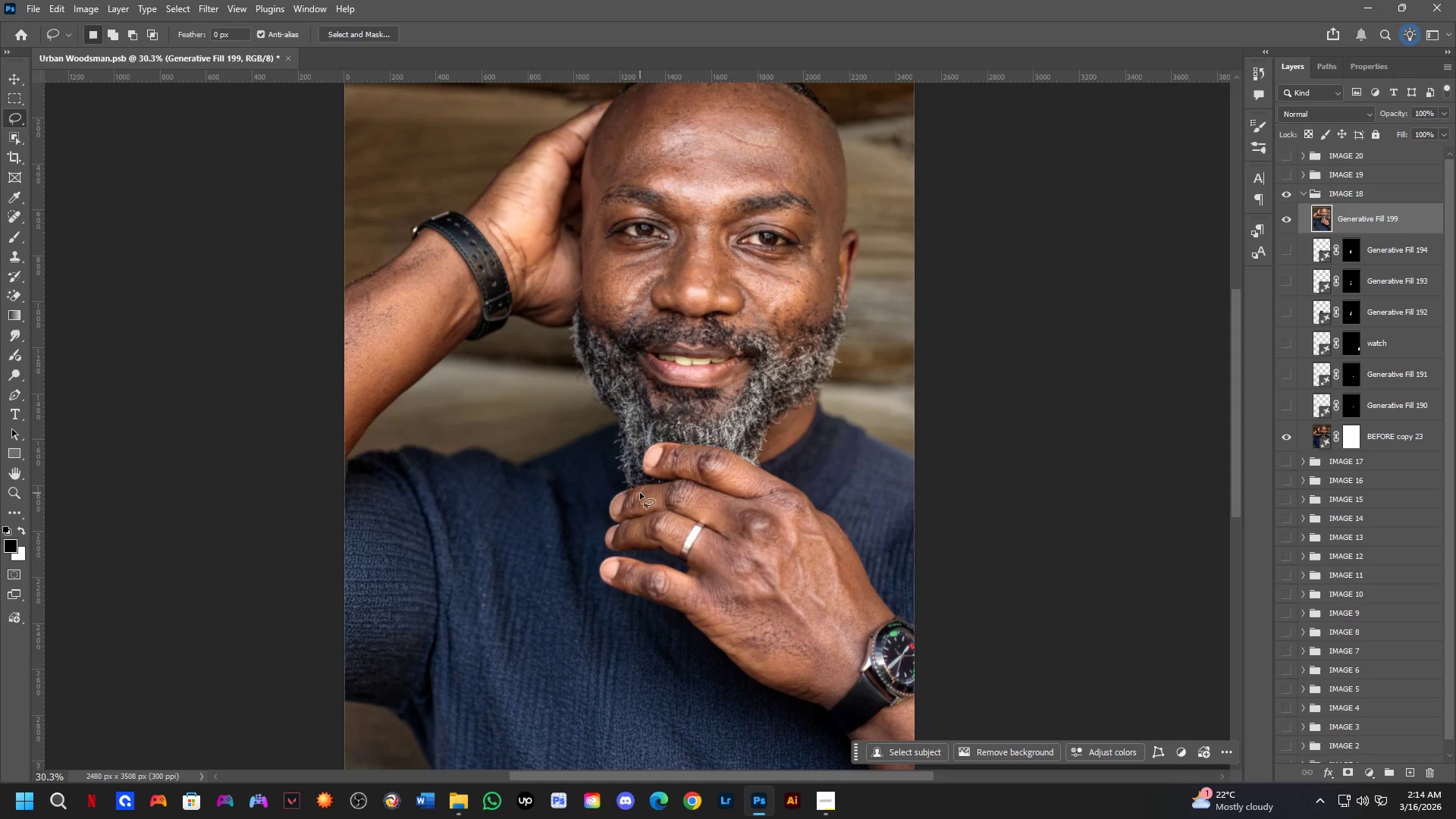 
left_click_drag(start_coordinate=[657, 540], to_coordinate=[635, 413])
 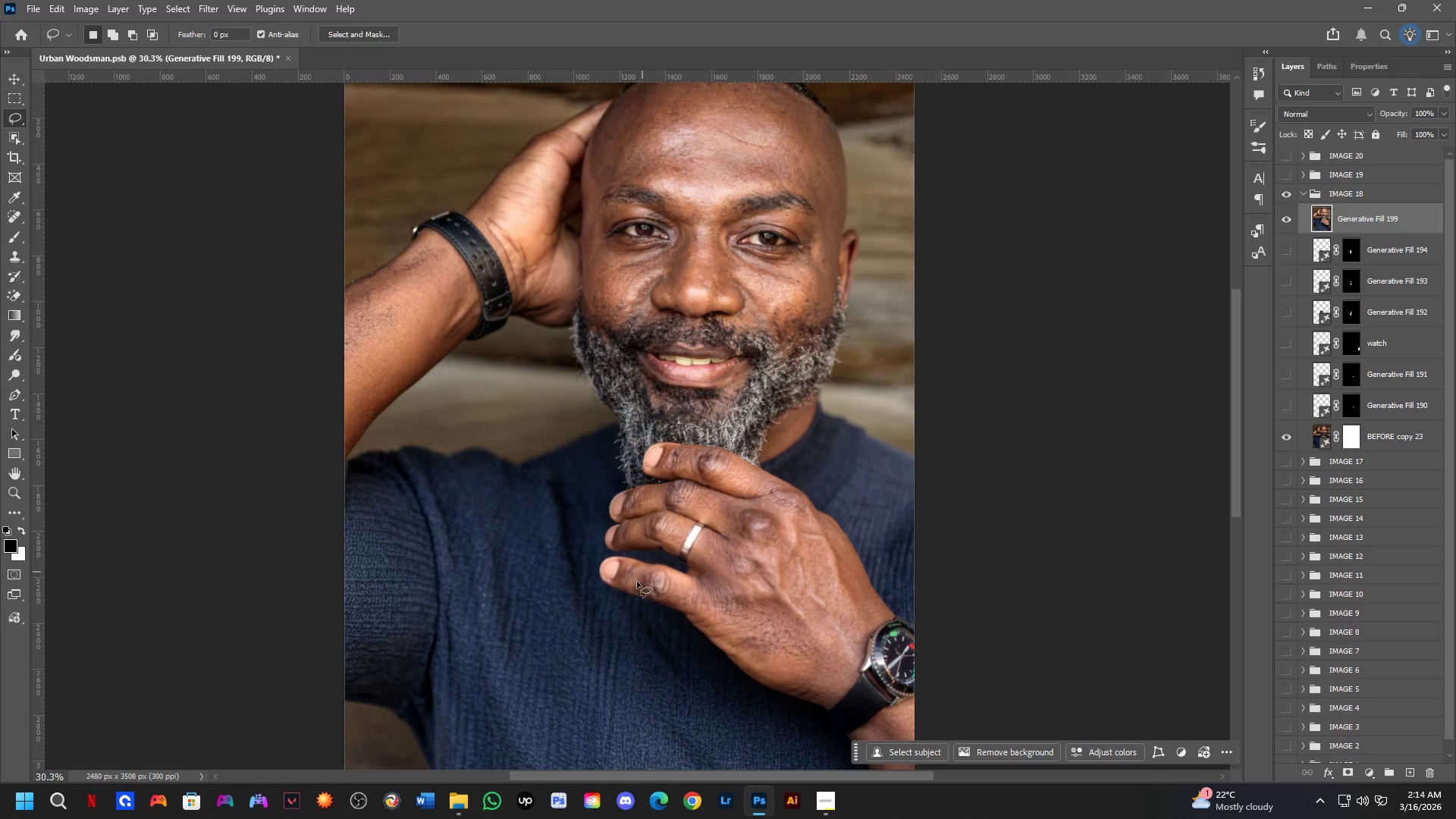 
scroll: coordinate [581, 422], scroll_direction: down, amount: 2.0
 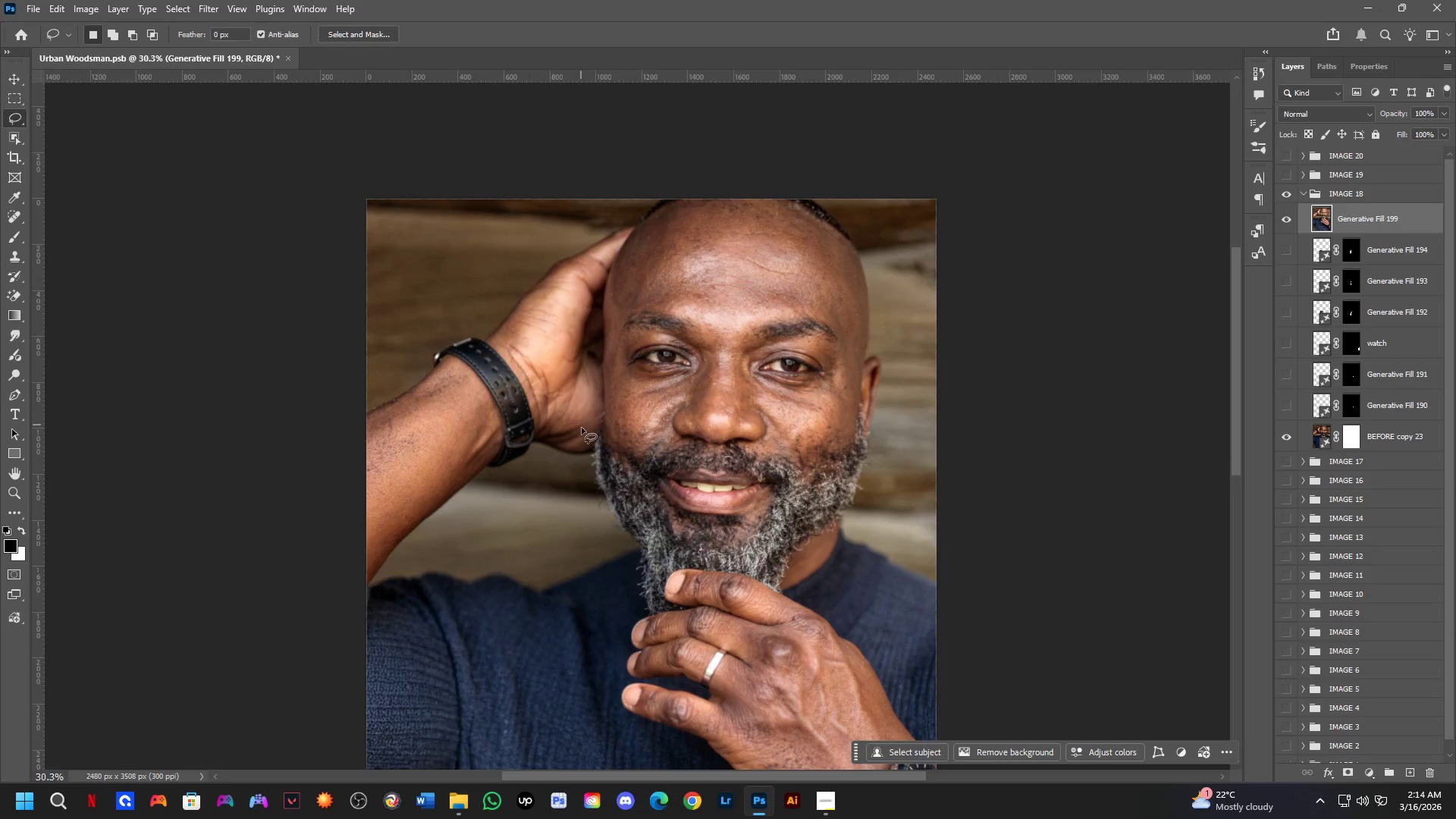 
hold_key(key=Space, duration=0.91)
 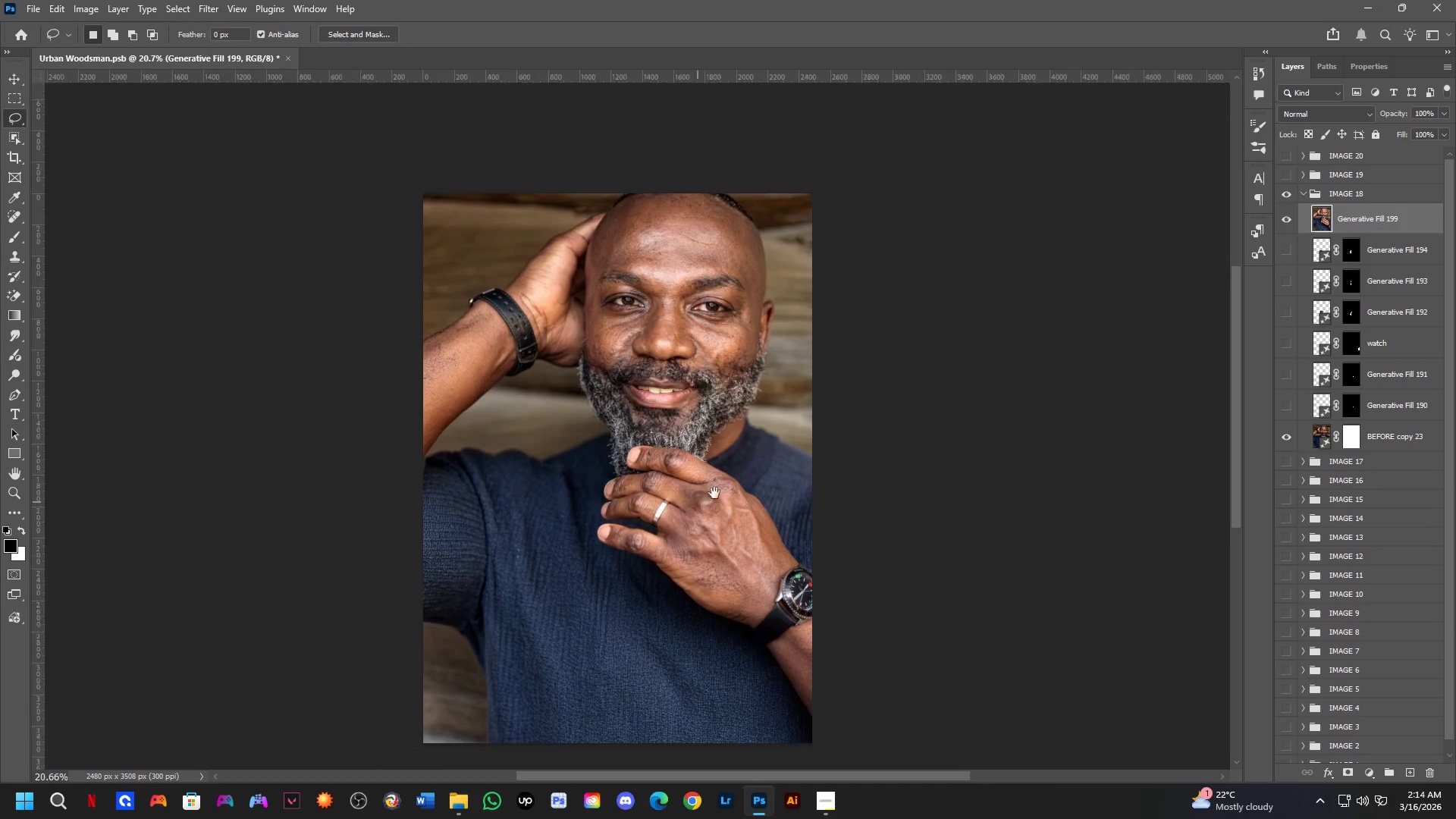 
left_click_drag(start_coordinate=[717, 546], to_coordinate=[642, 547])
 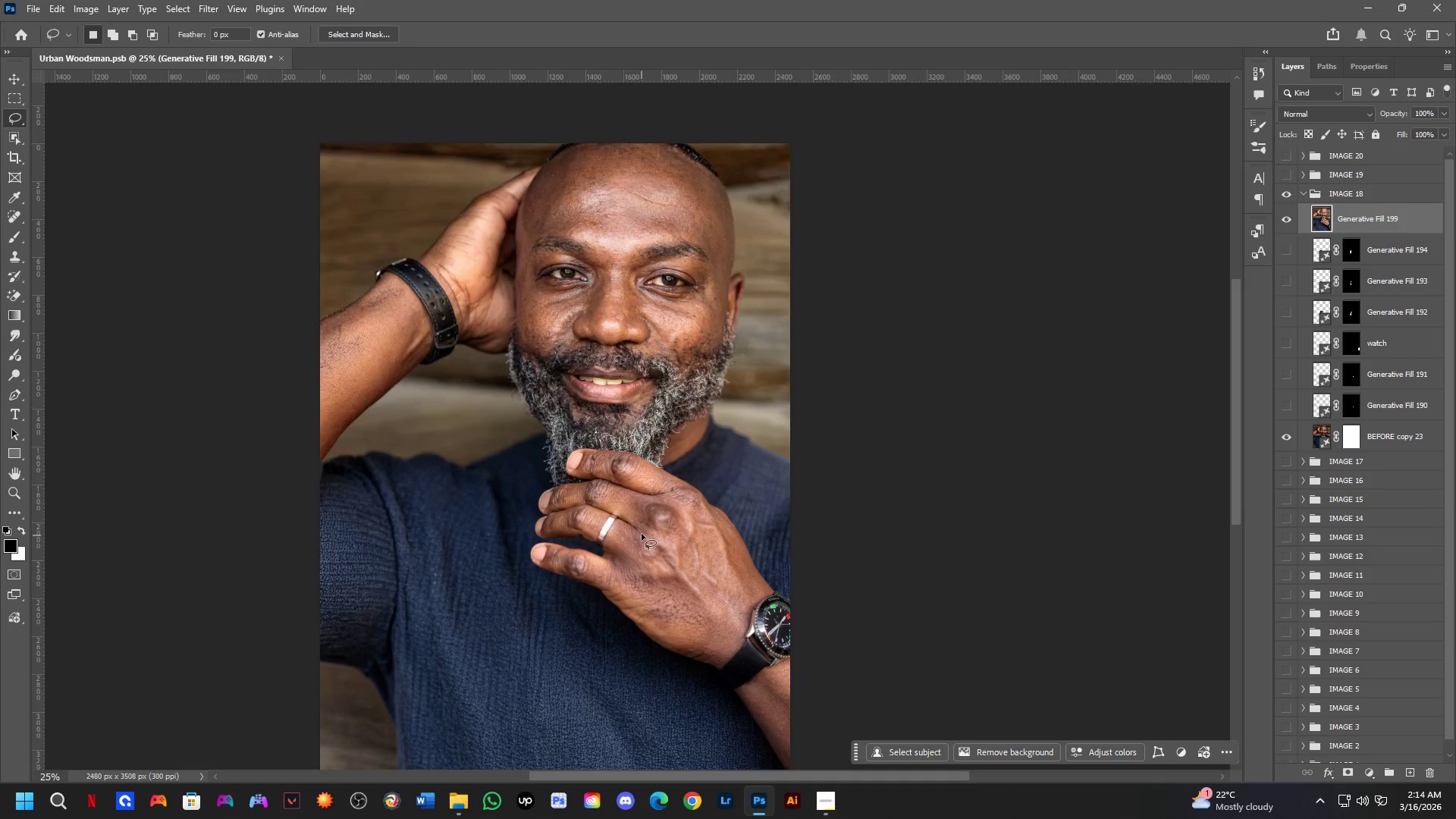 
scroll: coordinate [635, 475], scroll_direction: down, amount: 1.0
 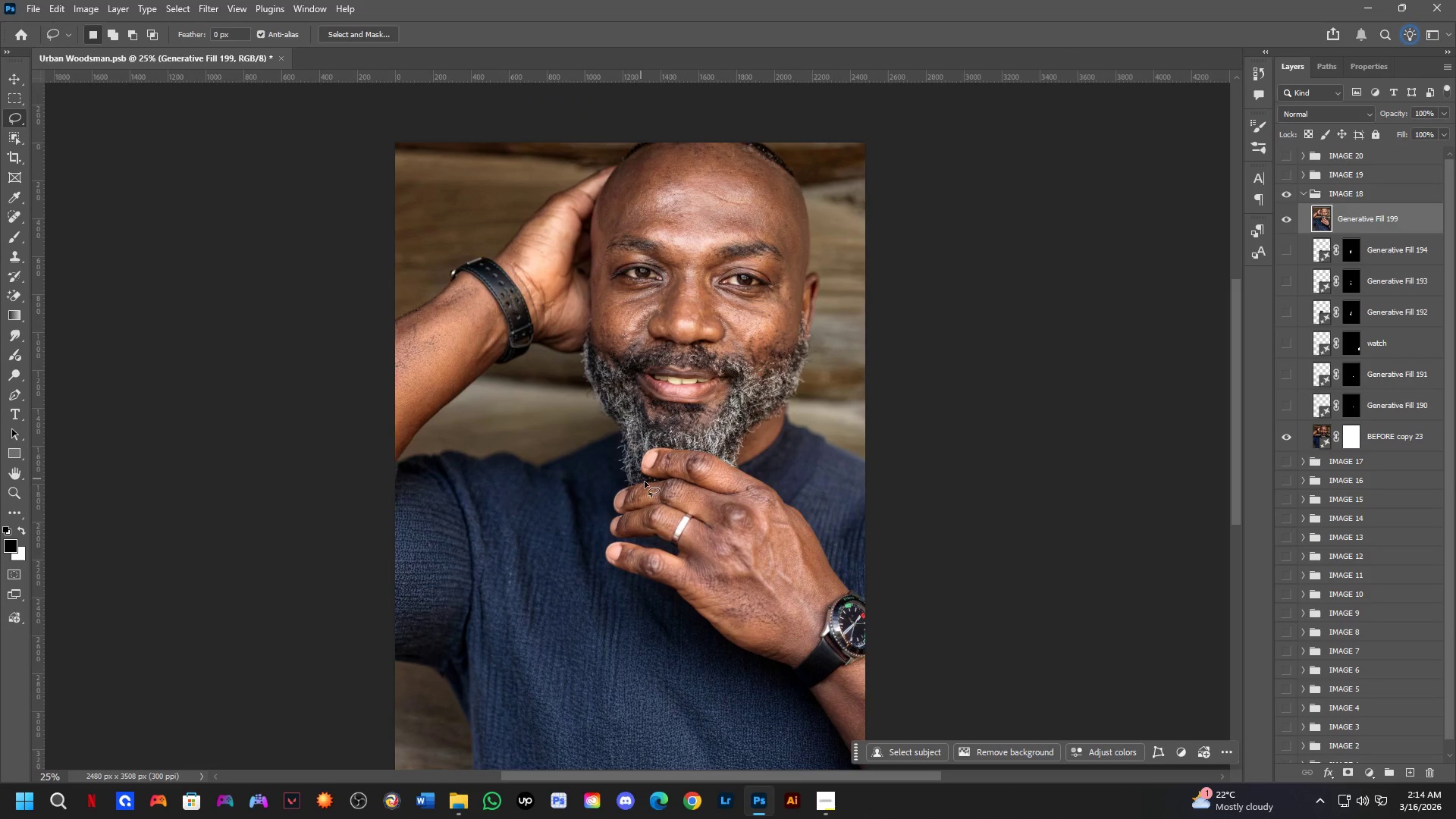 
hold_key(key=Space, duration=0.52)
 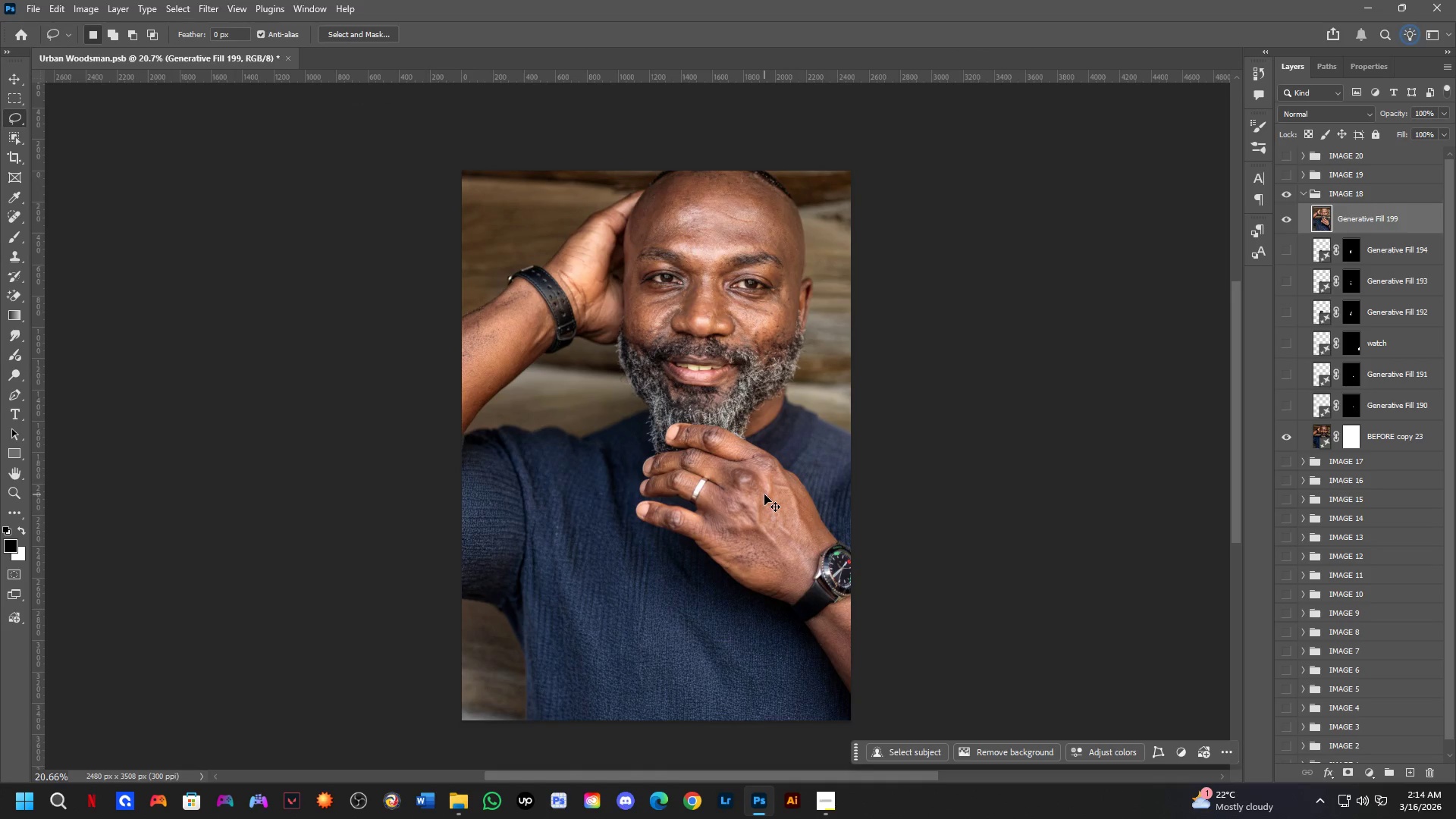 
left_click_drag(start_coordinate=[643, 523], to_coordinate=[730, 483])
 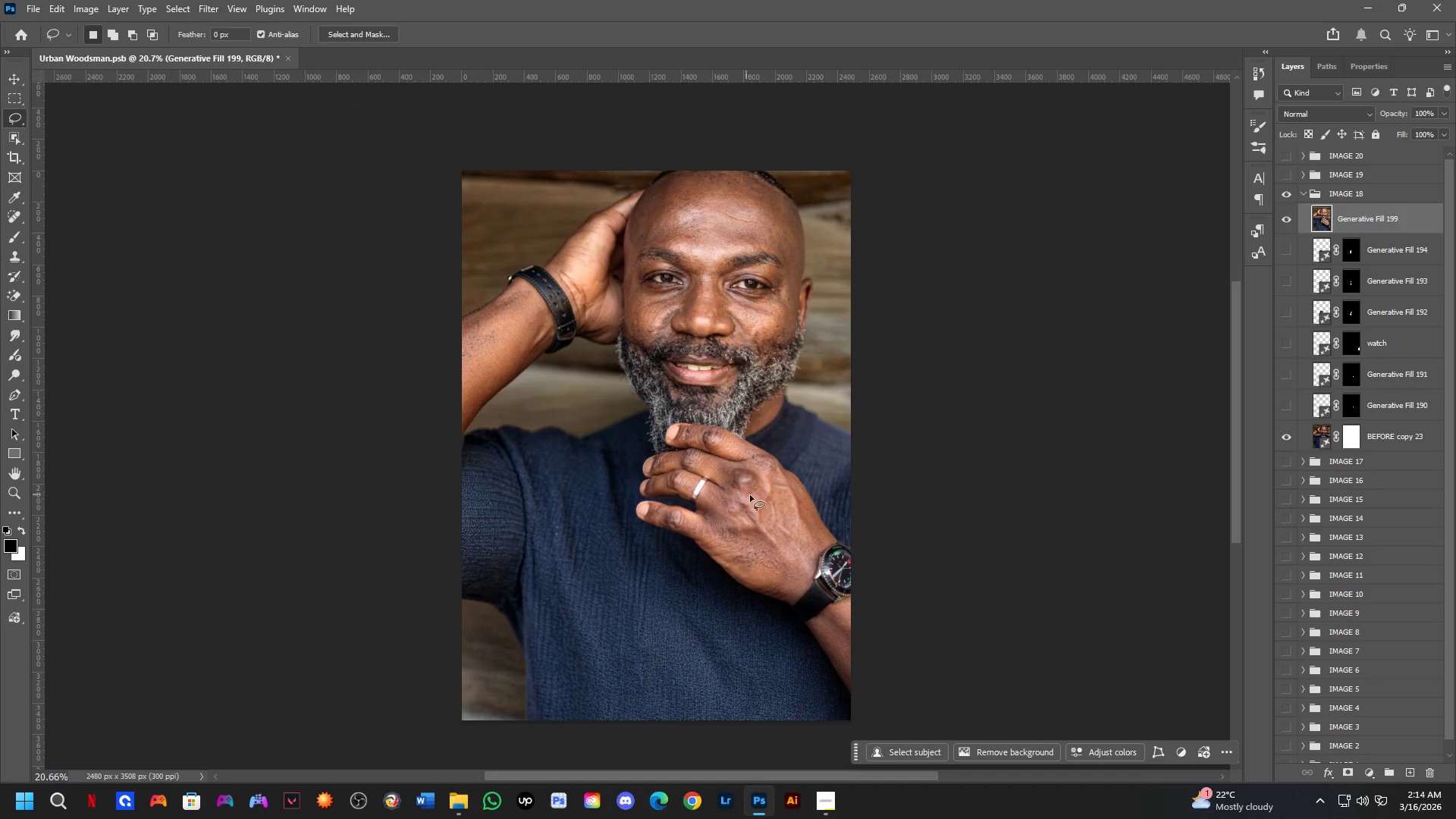 
scroll: coordinate [640, 532], scroll_direction: down, amount: 2.0
 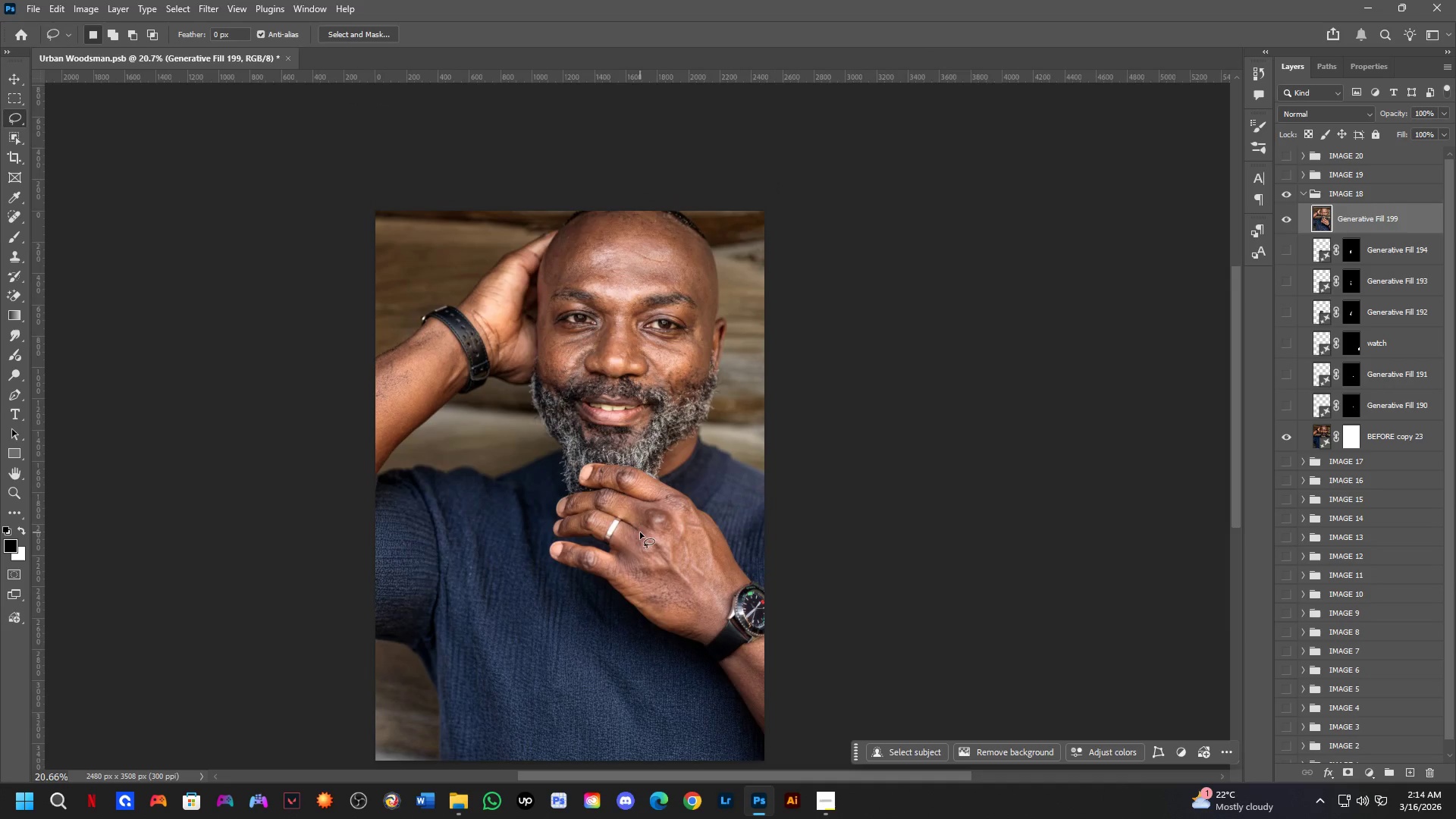 
key(Control+S)
 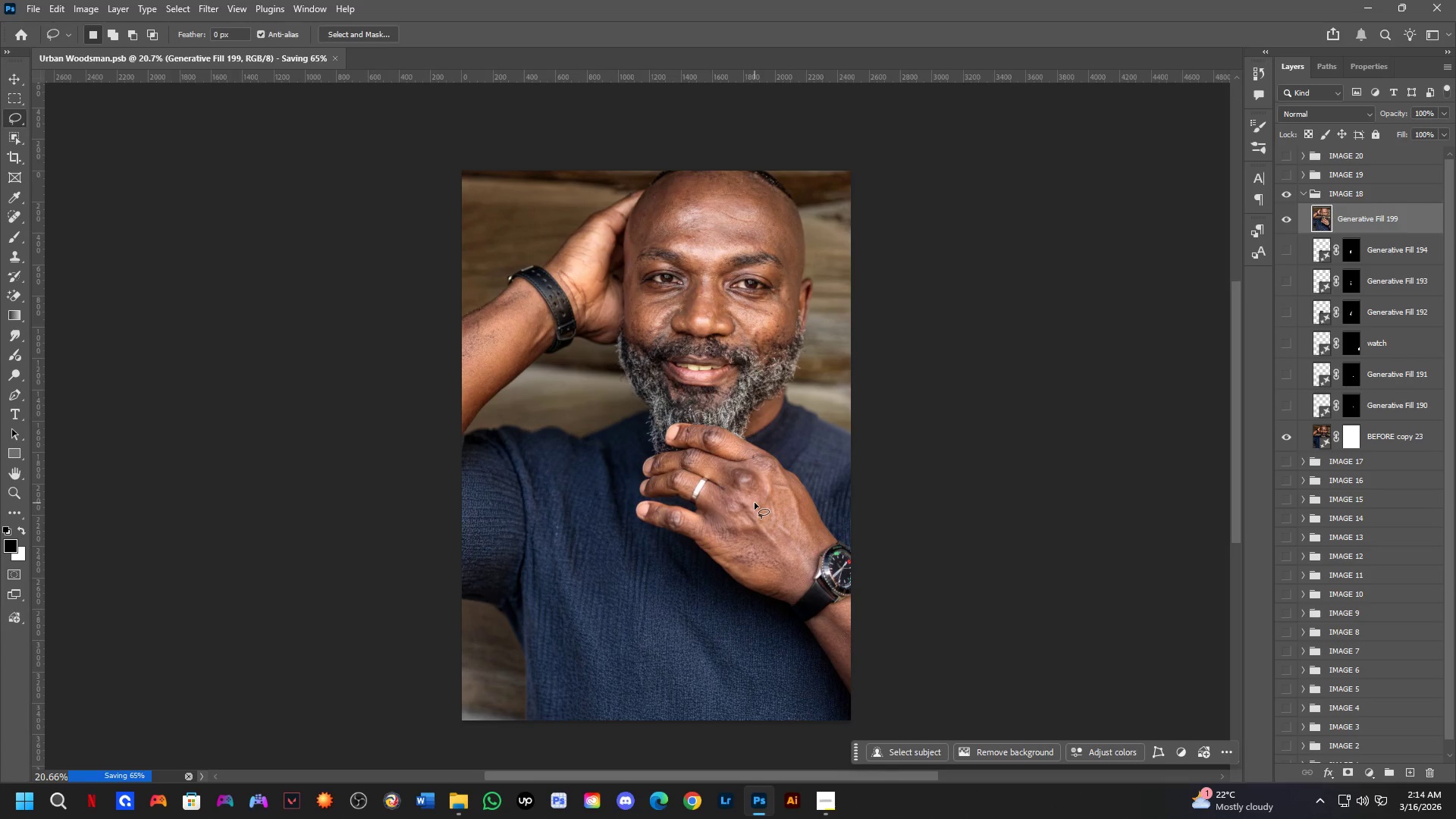 
key(Control+Shift+S)
 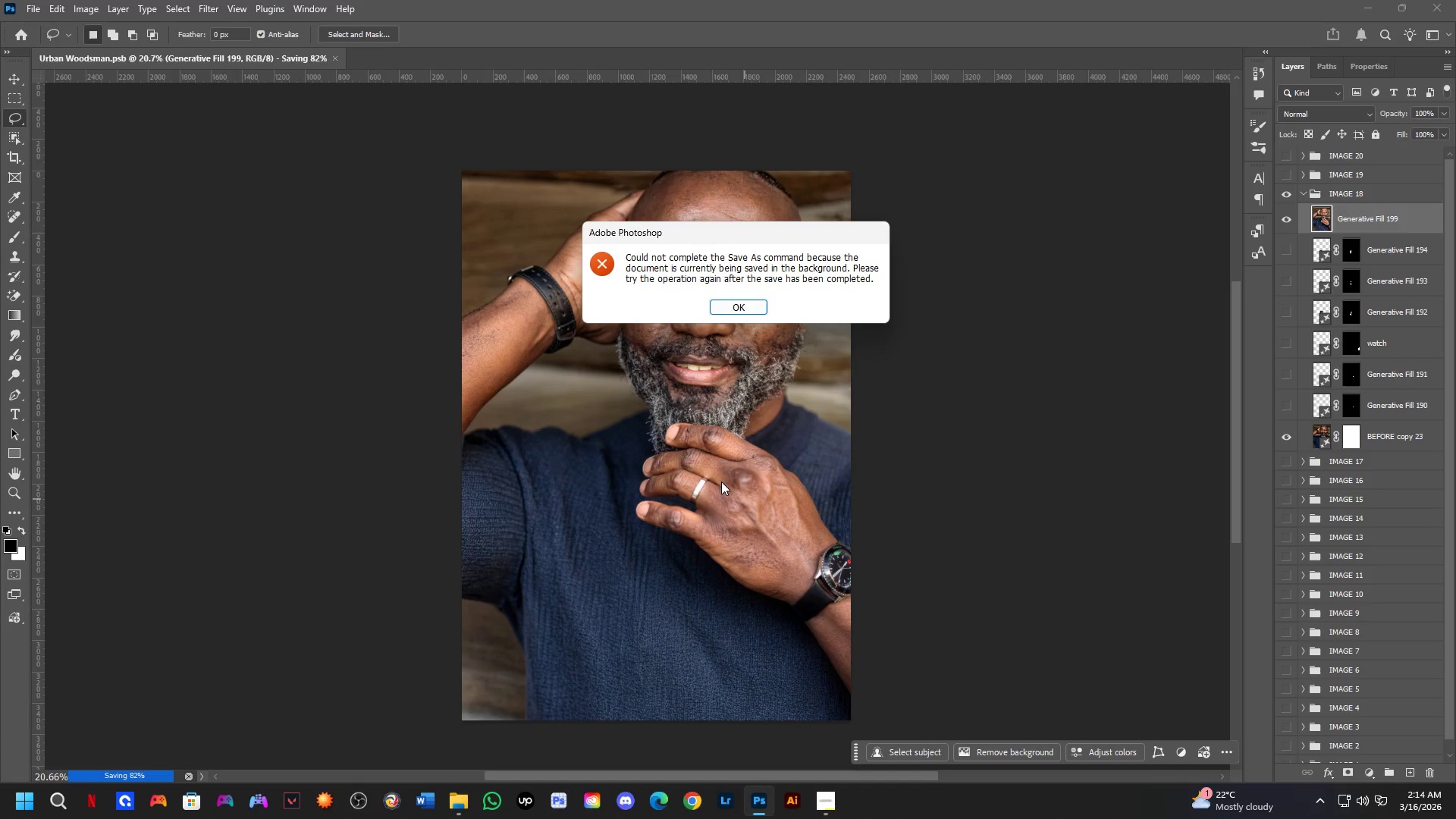 
key(Space)
 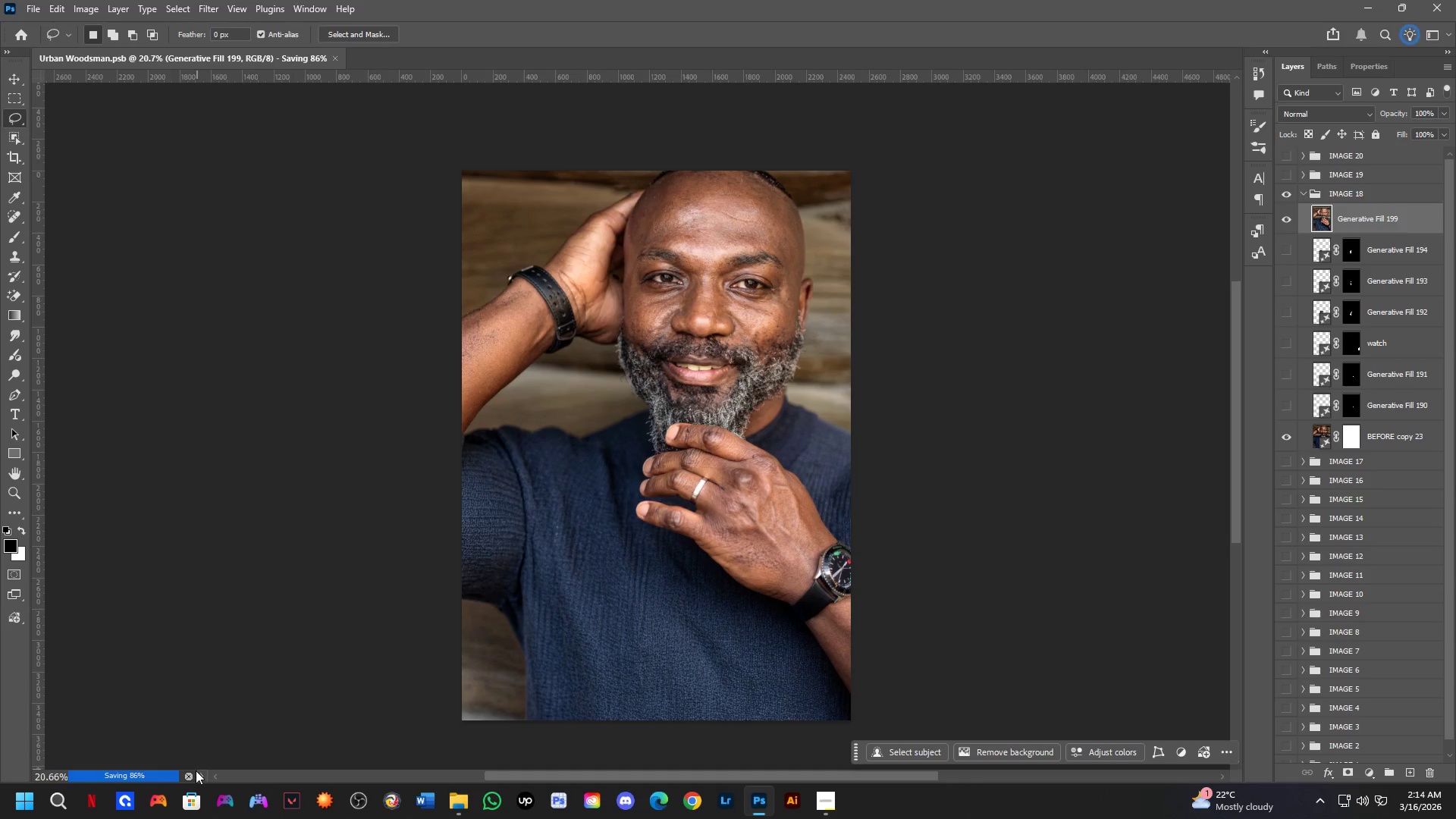 
key(Control+ControlLeft)
 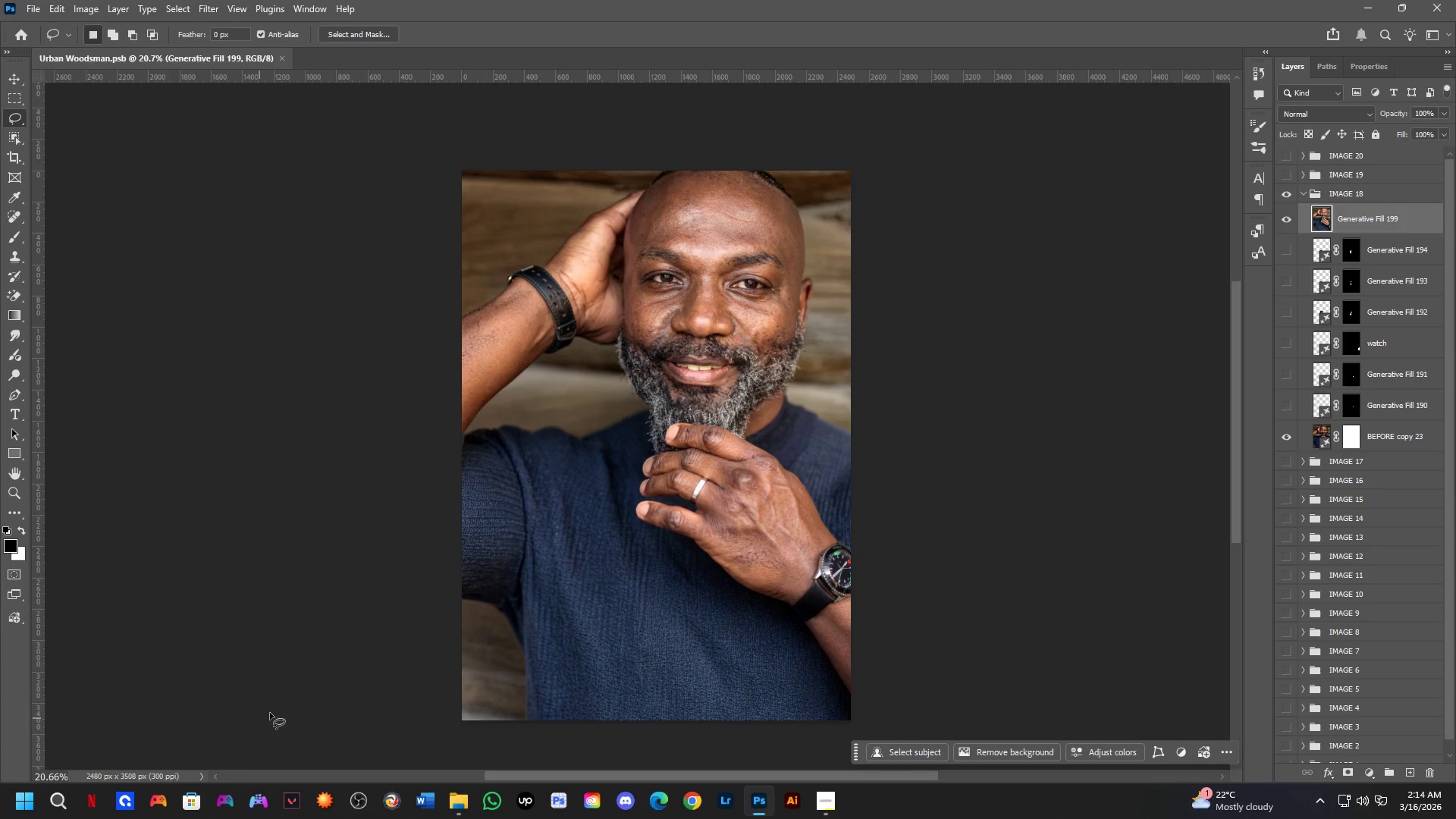 
key(Control+Shift+ShiftLeft)
 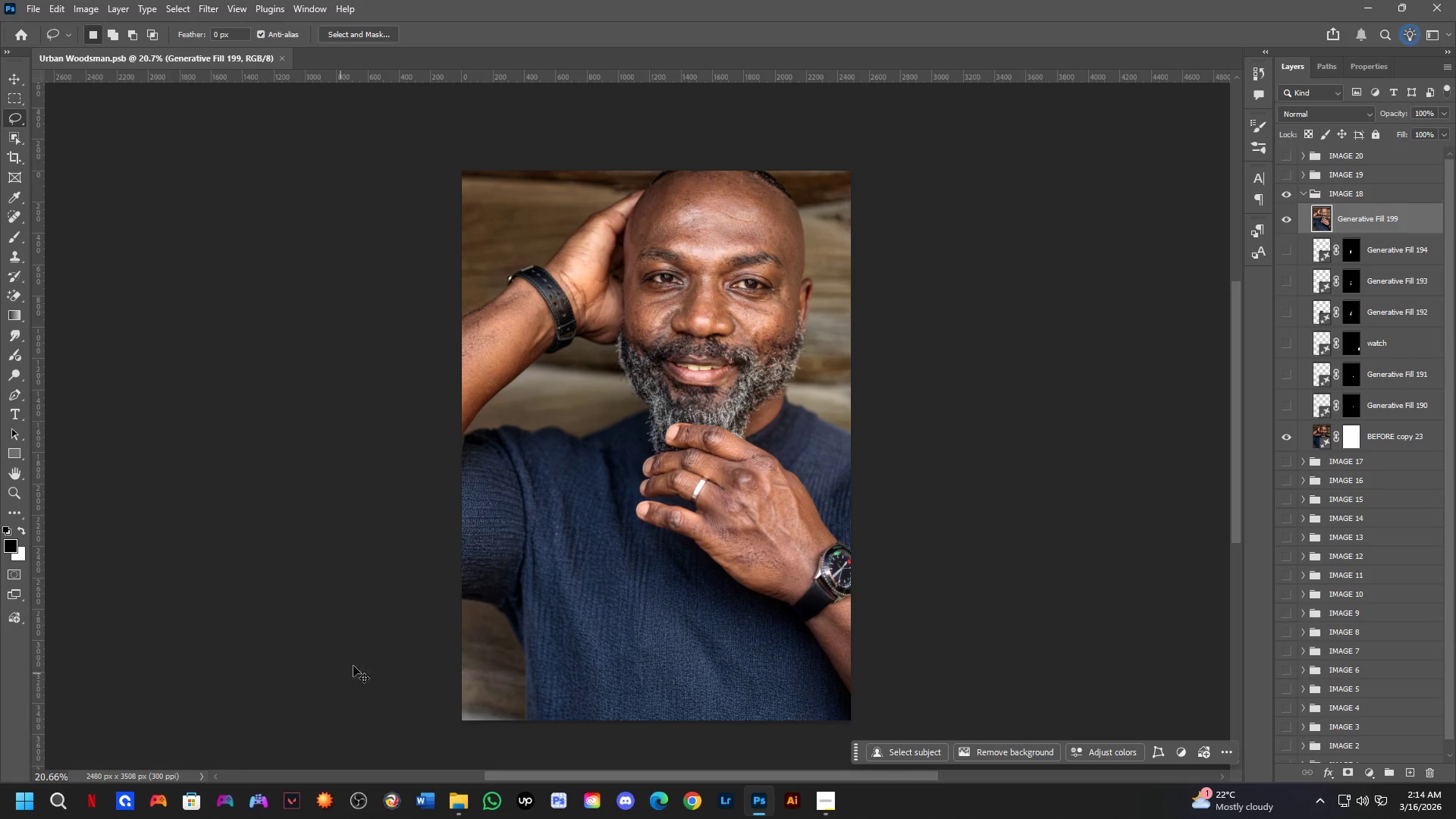 
key(Control+Shift+S)
 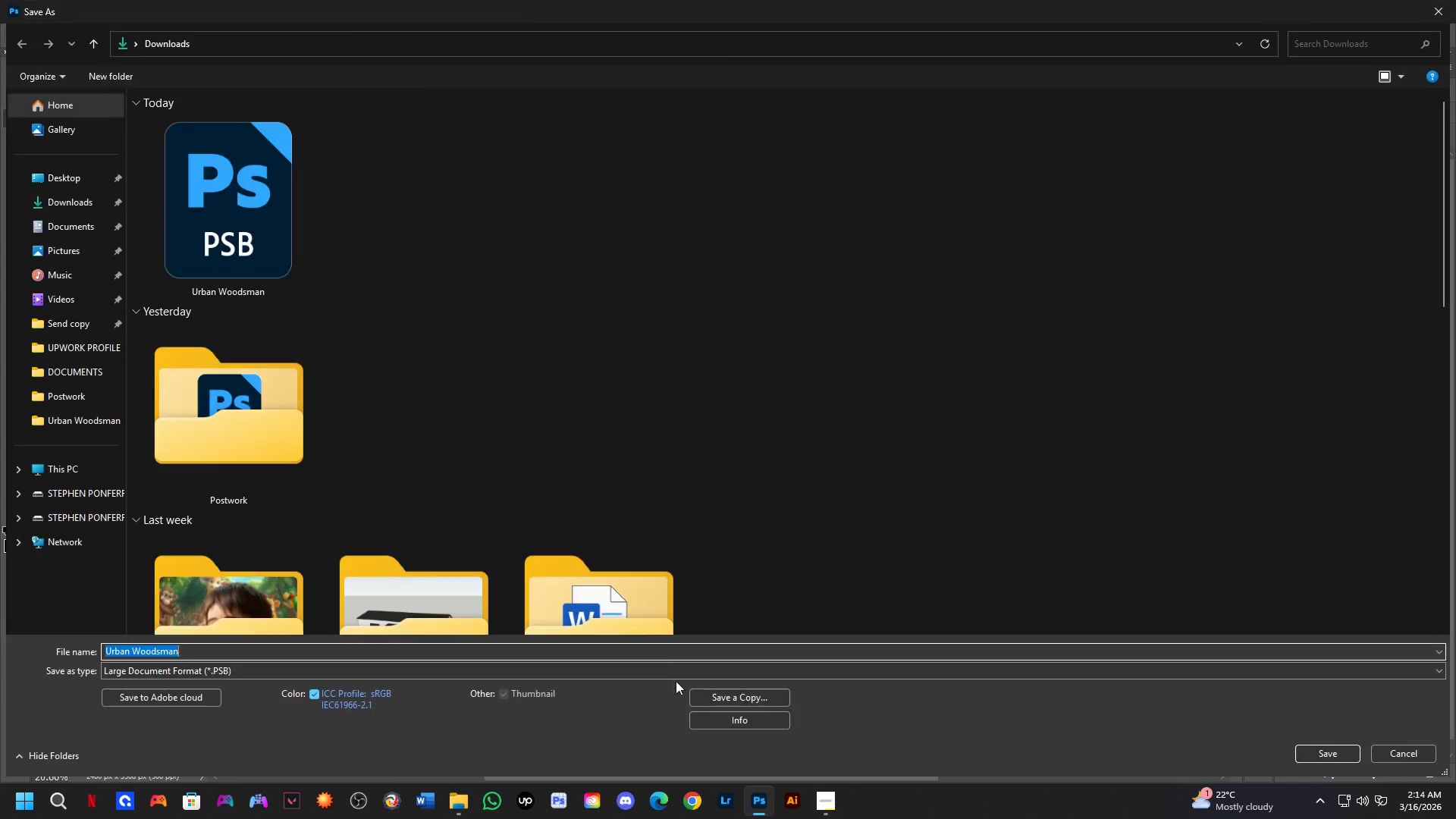 
left_click([712, 693])
 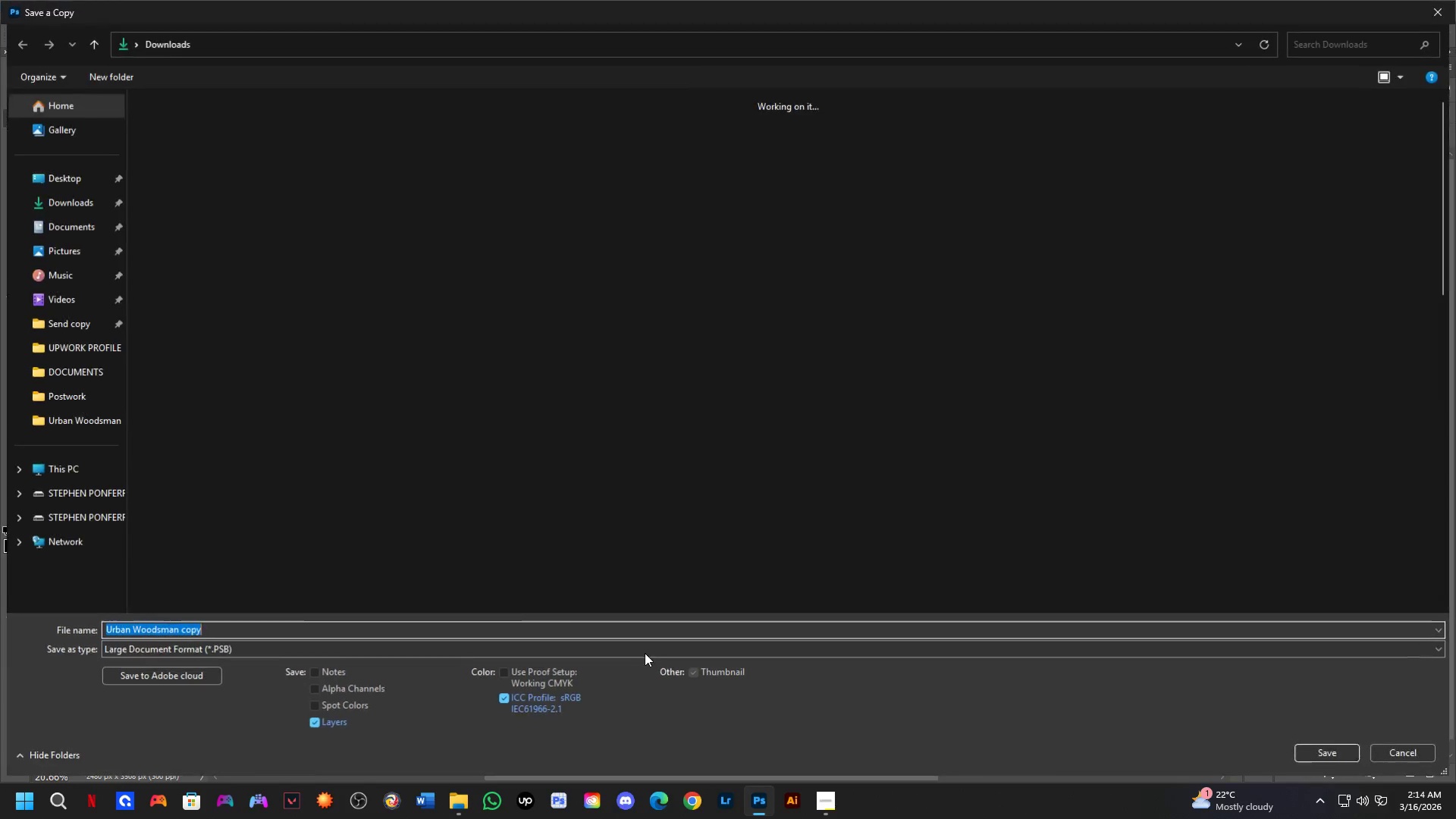 
left_click([647, 646])
 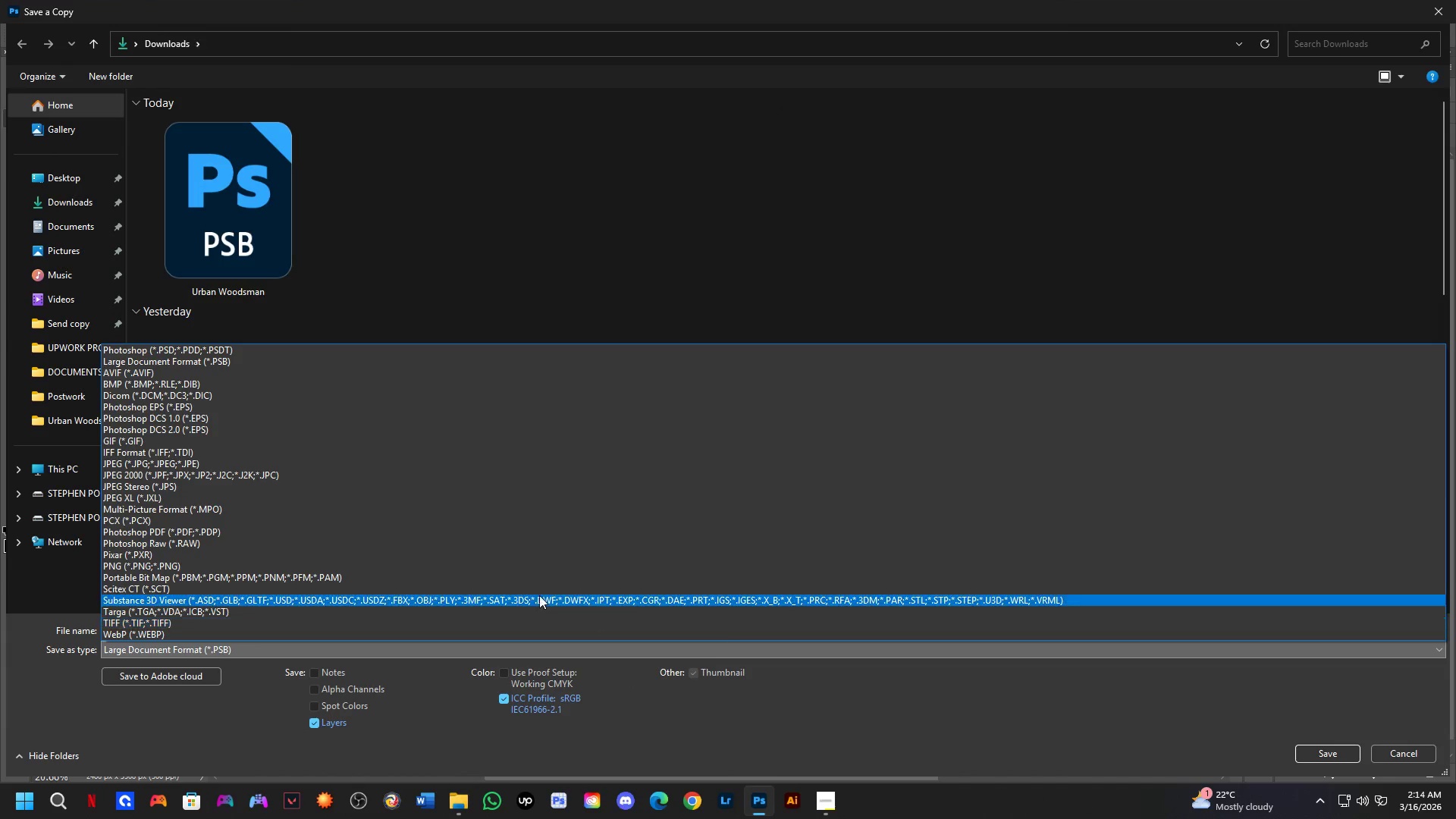 
left_click_drag(start_coordinate=[522, 581], to_coordinate=[835, 239])
 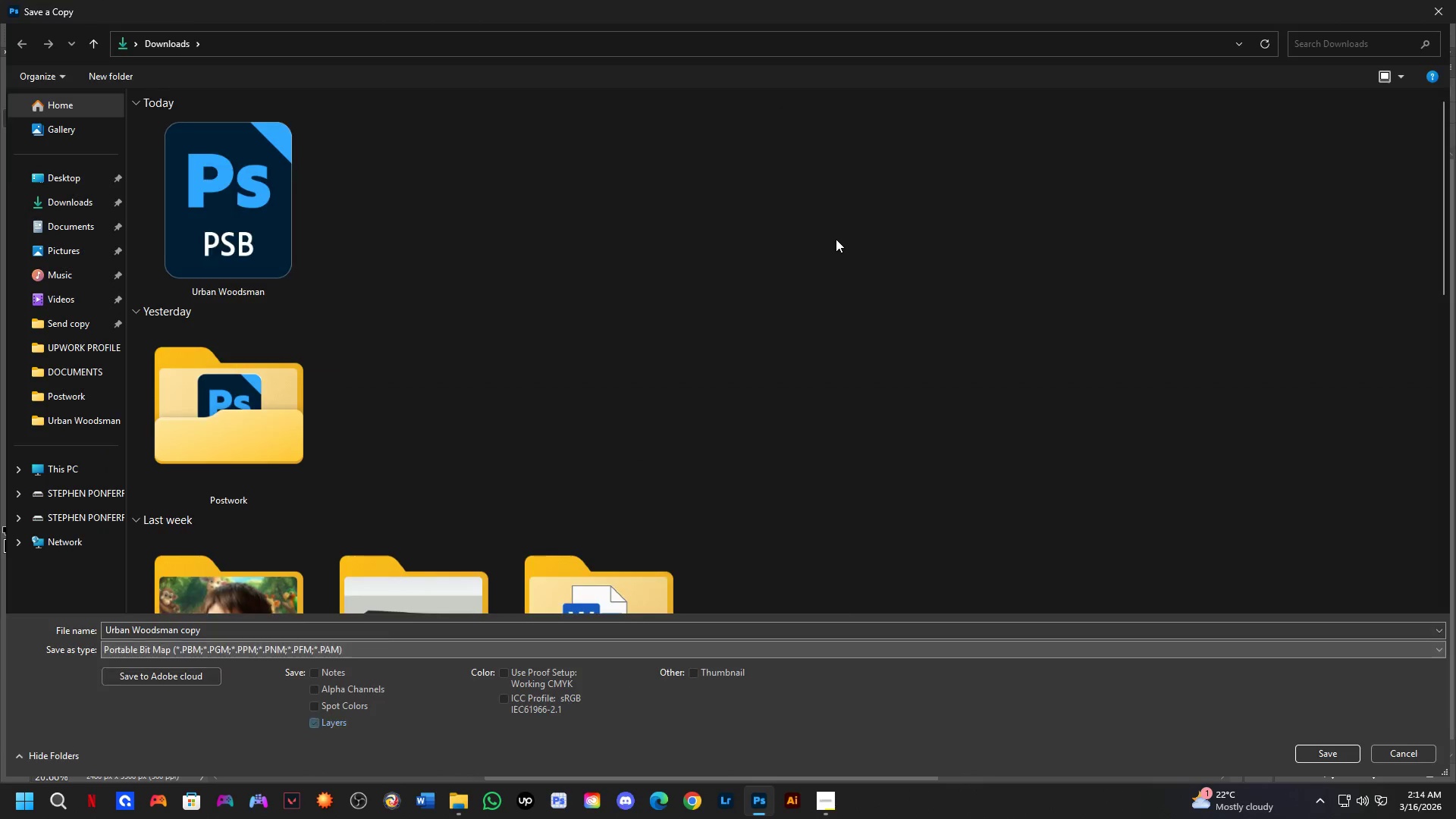 
key(Escape)
 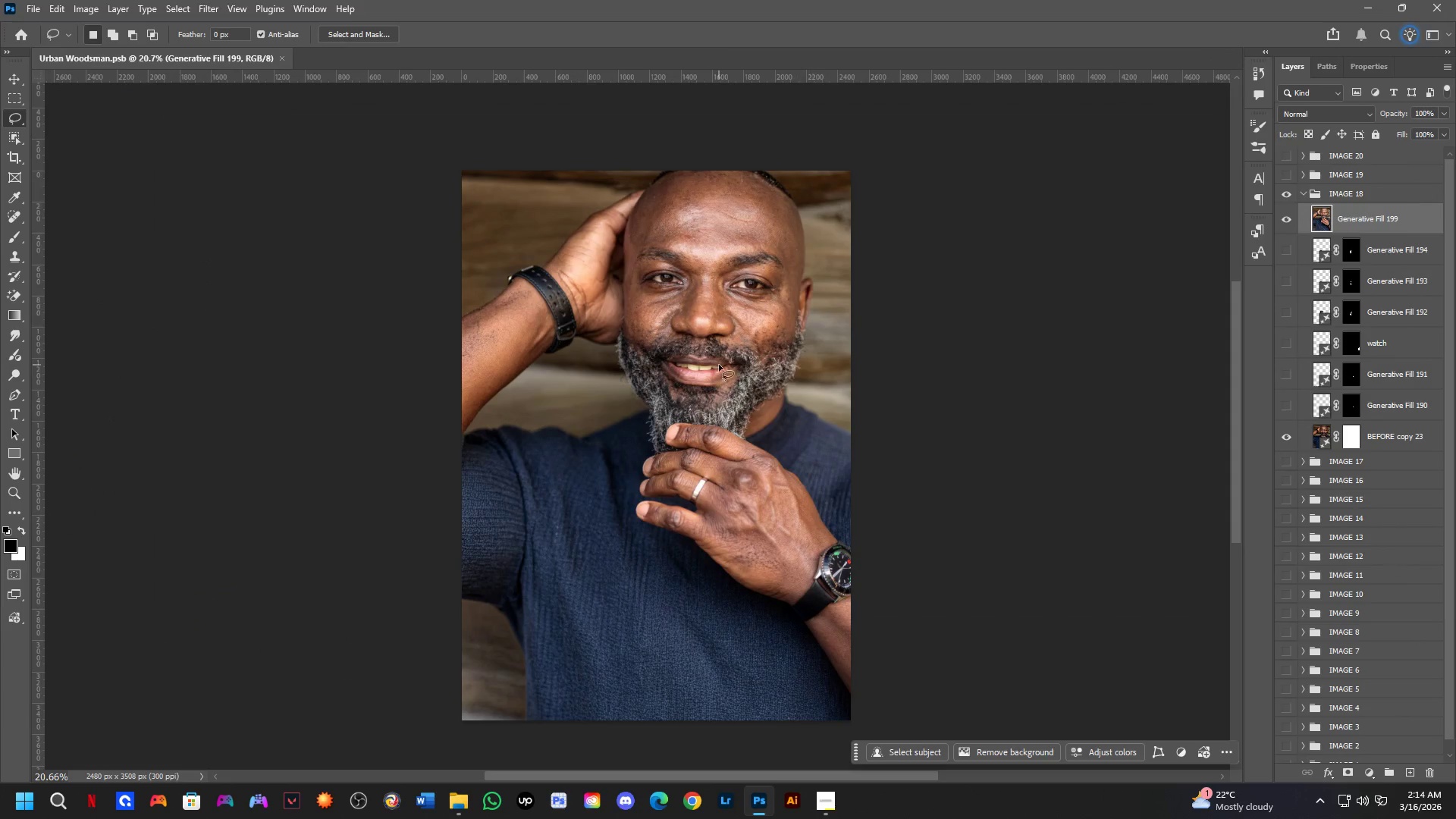 
key(Control+Shift+A)
 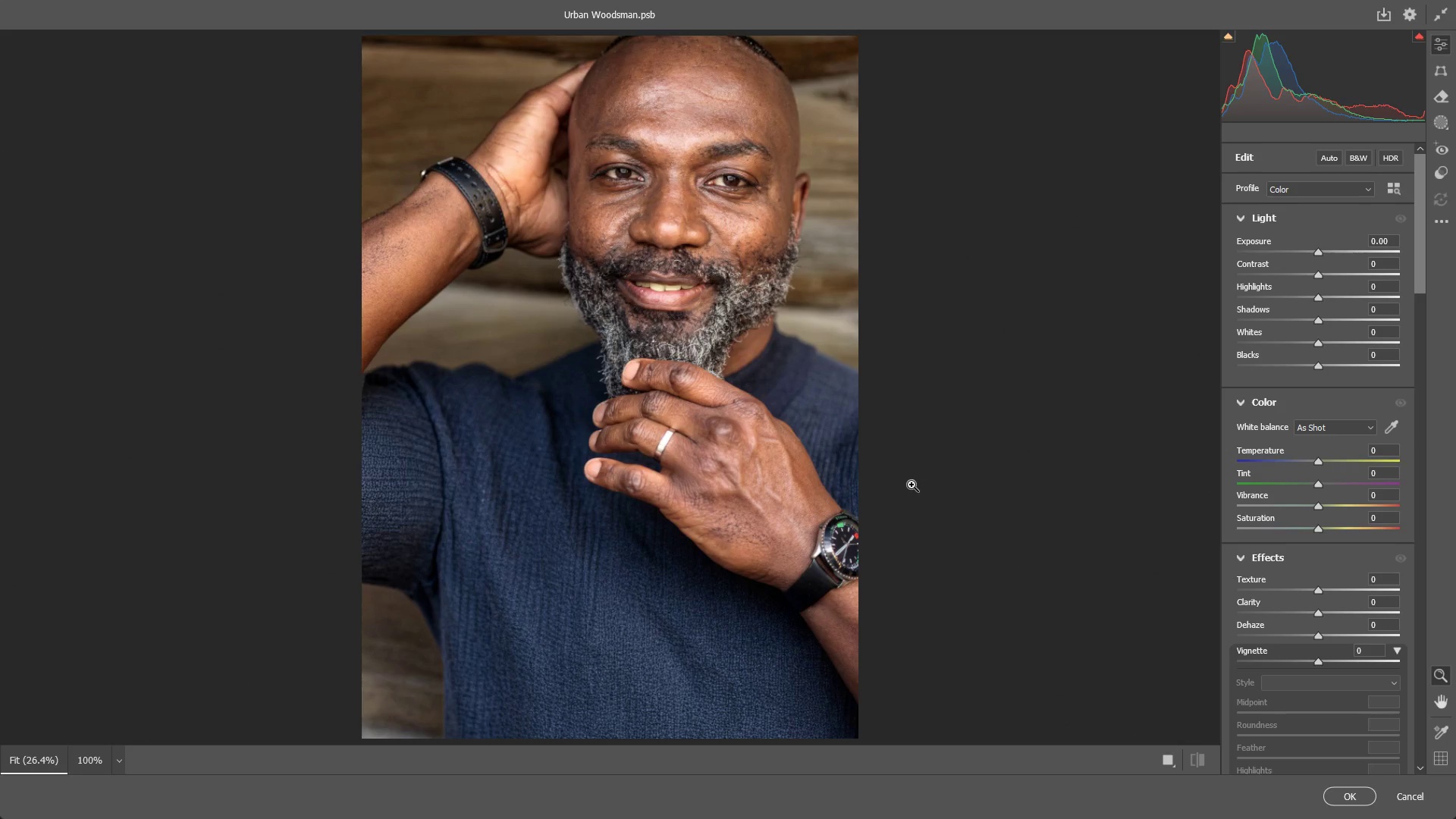 
scroll: coordinate [712, 359], scroll_direction: up, amount: 4.0
 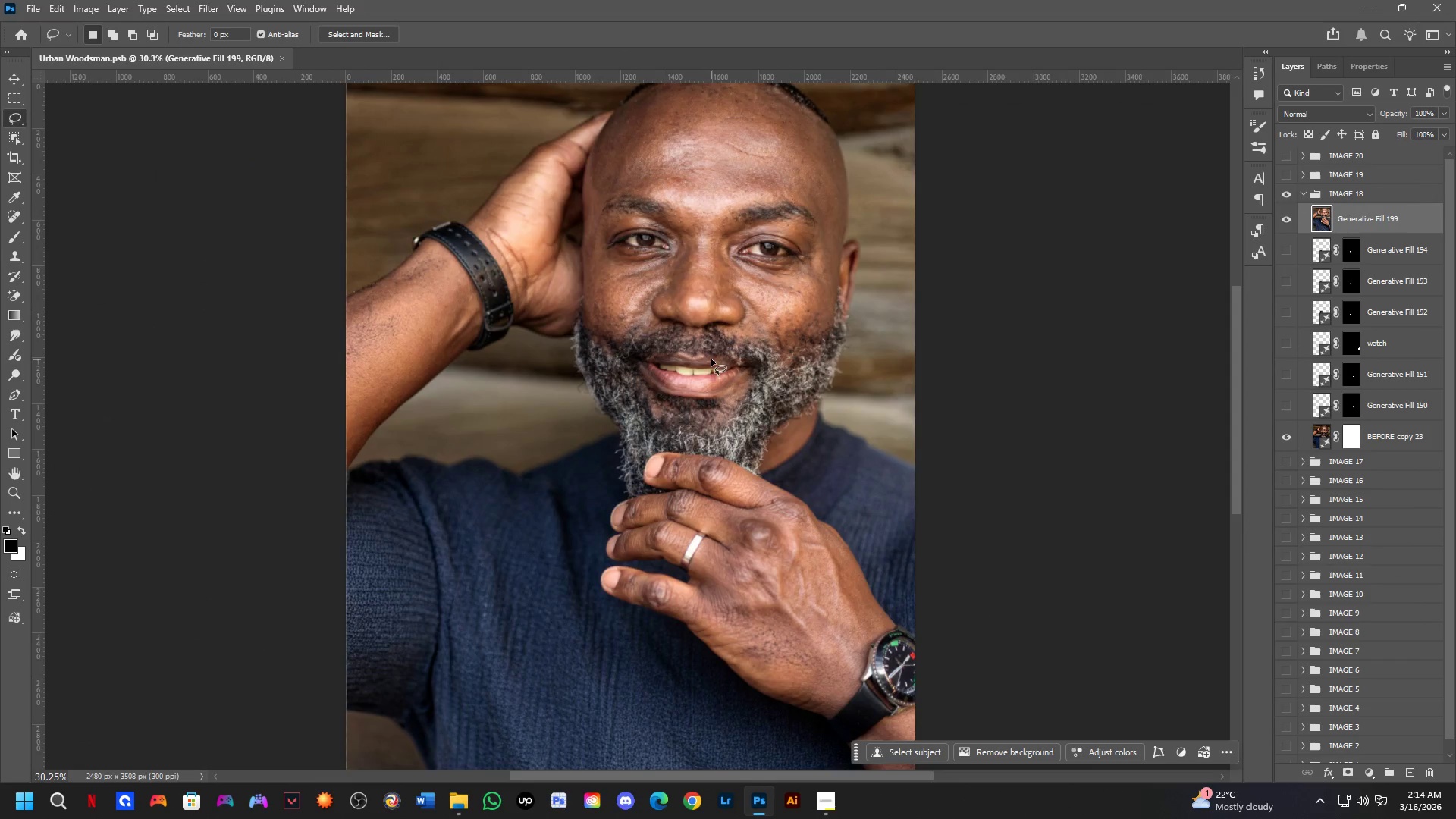 
wait(29.74)
 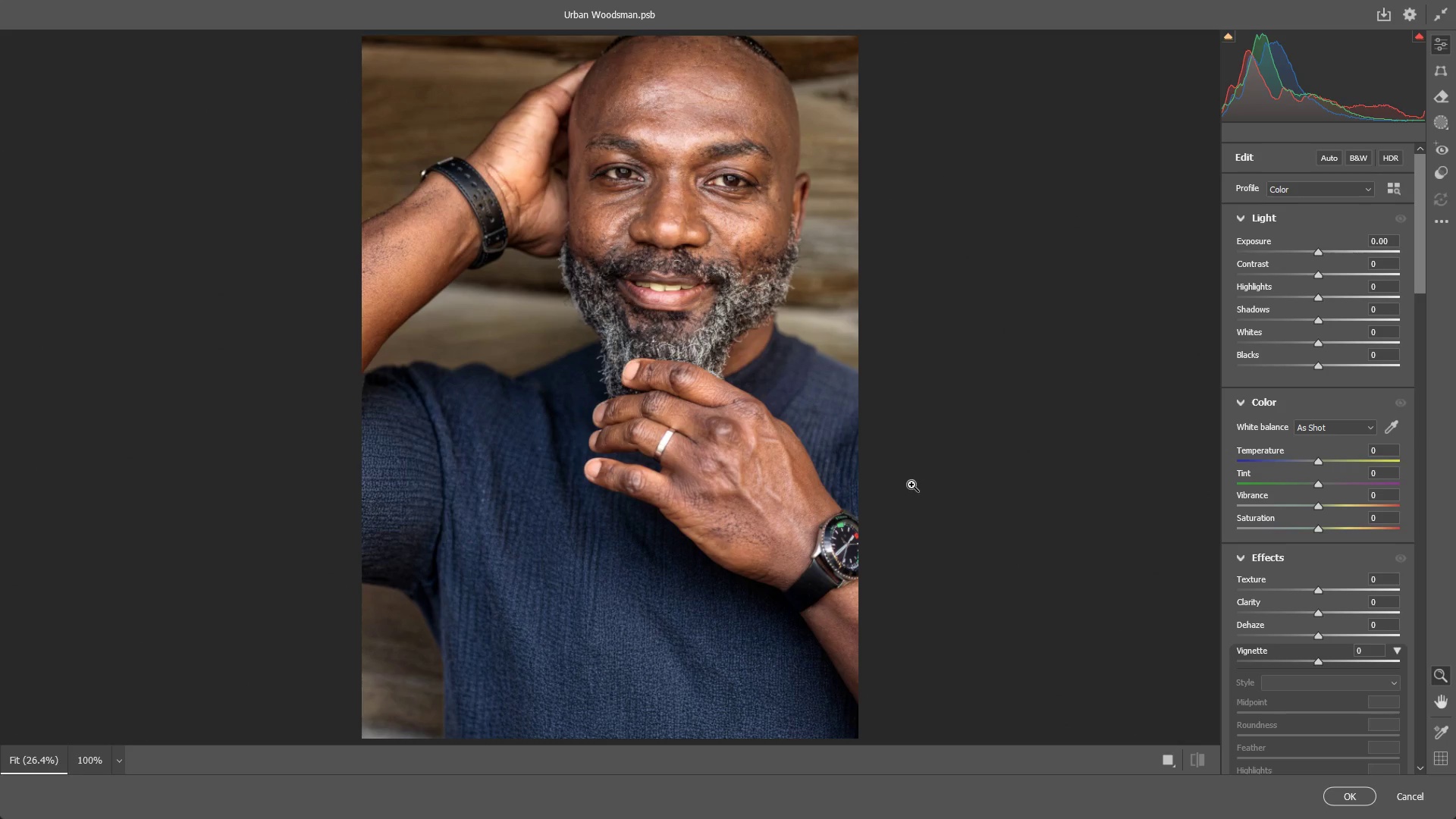 
left_click_drag(start_coordinate=[660, 301], to_coordinate=[697, 301])
 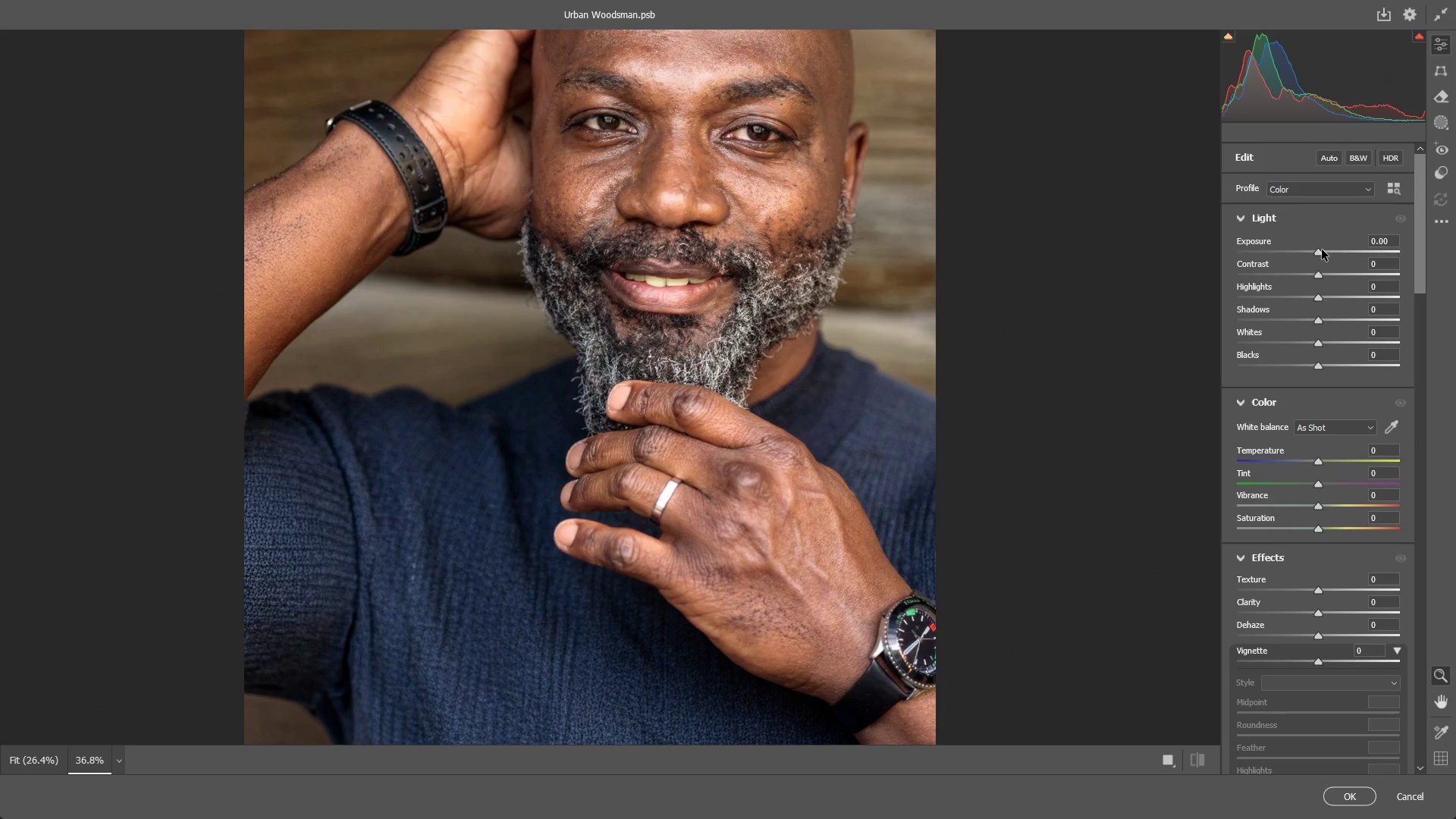 
left_click_drag(start_coordinate=[1316, 252], to_coordinate=[1302, 255])
 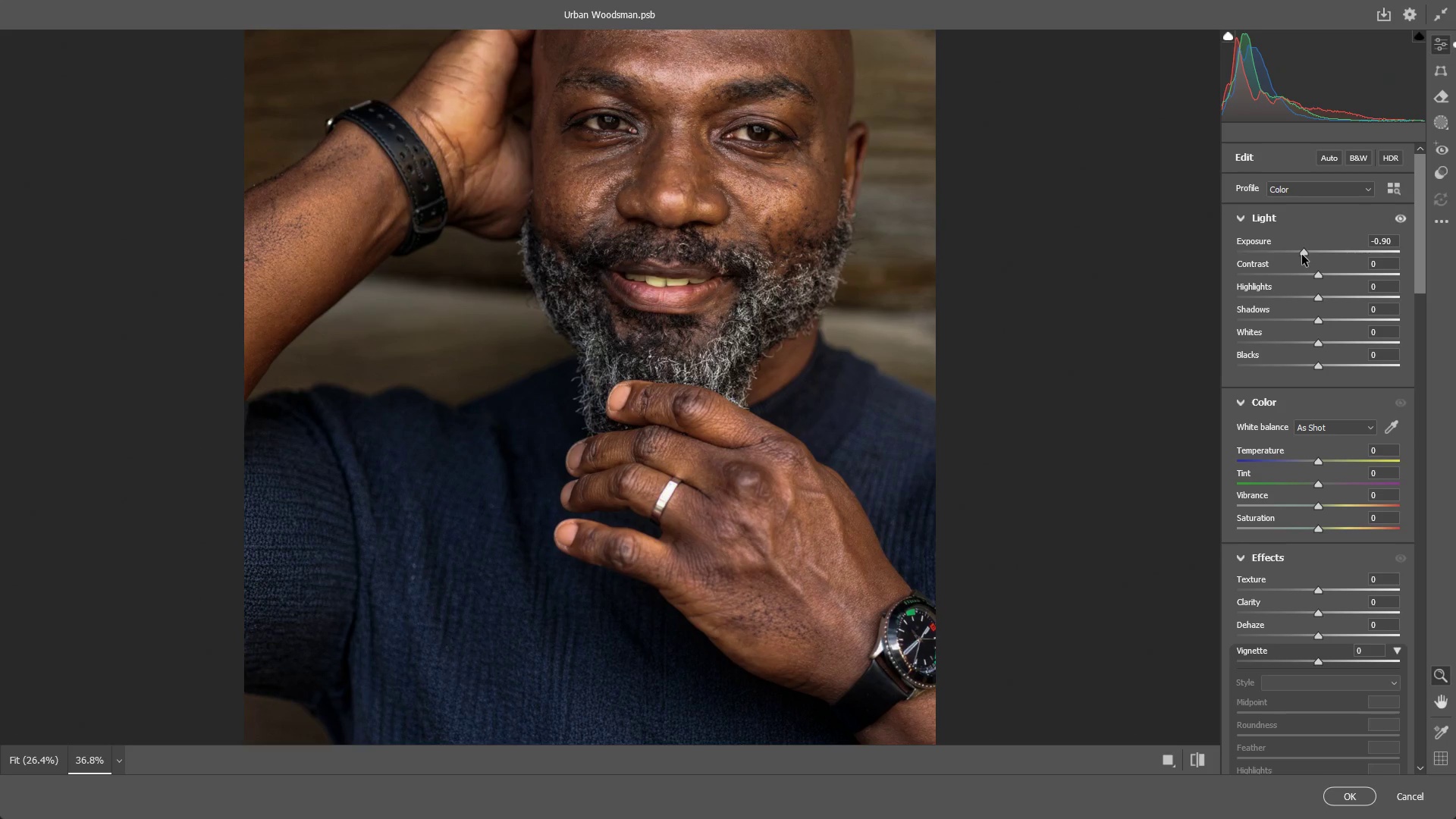 
key(Control+ControlLeft)
 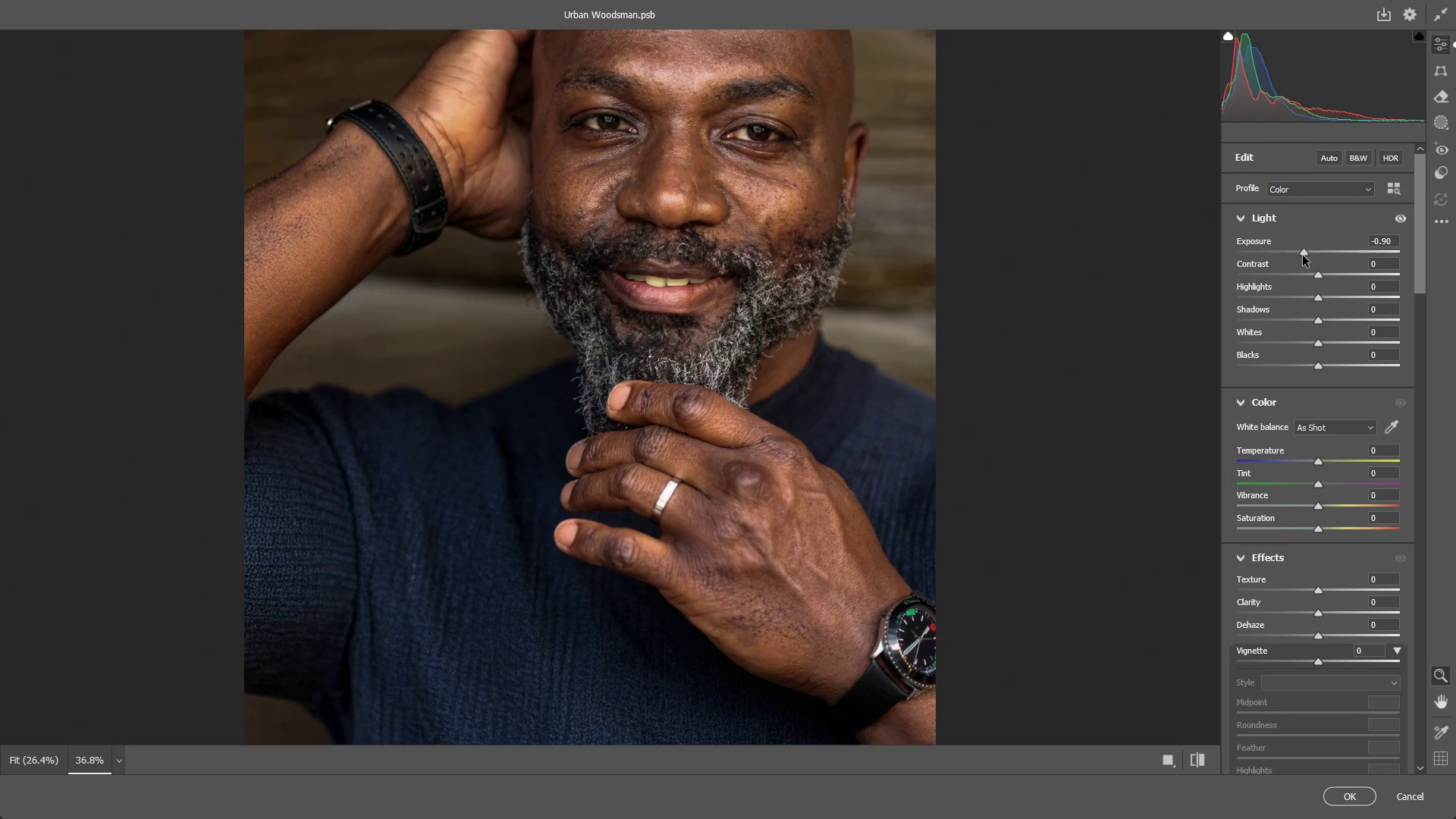 
key(Control+Z)
 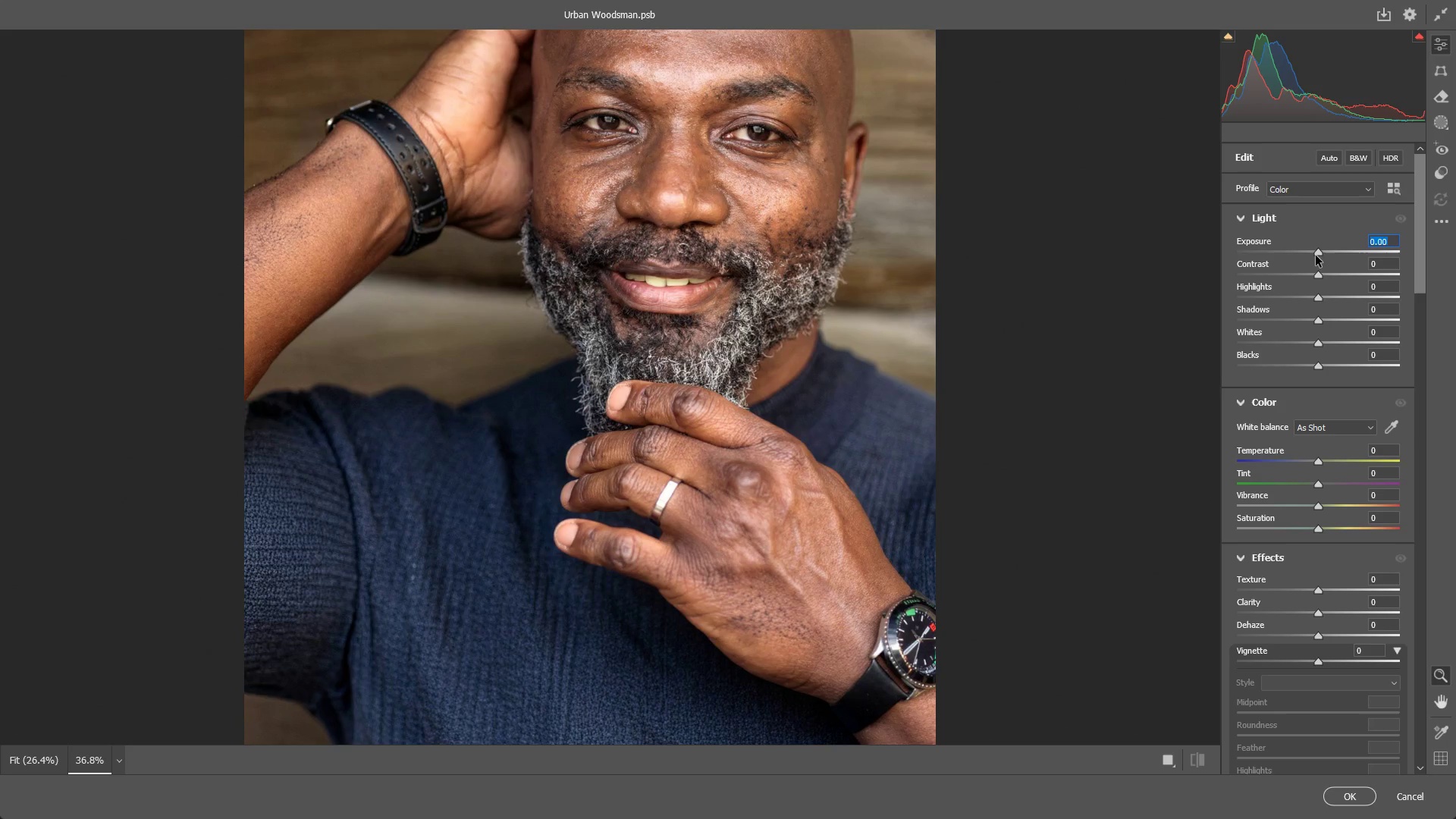 
left_click_drag(start_coordinate=[1318, 249], to_coordinate=[1326, 248])
 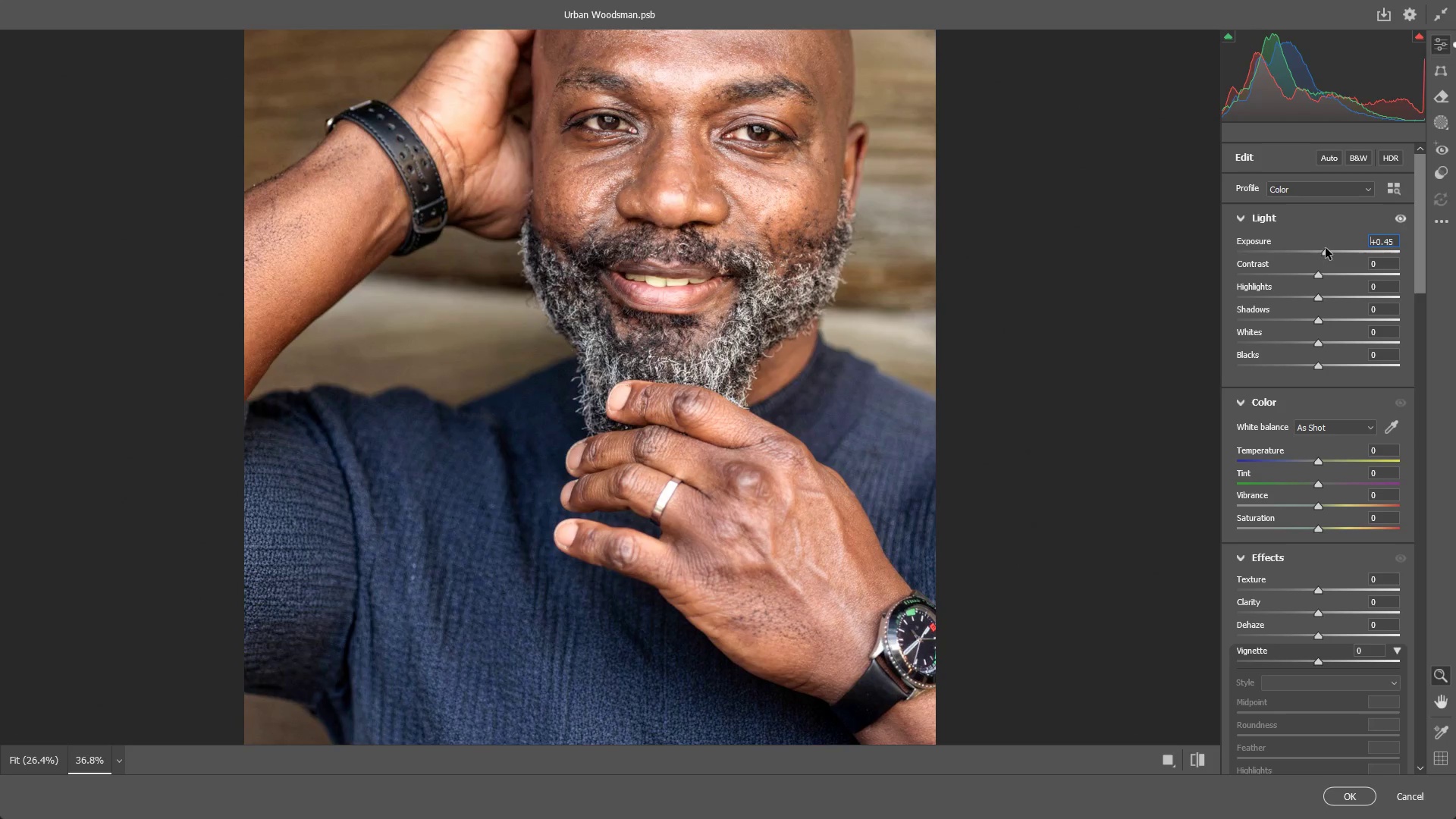 
key(Control+ControlLeft)
 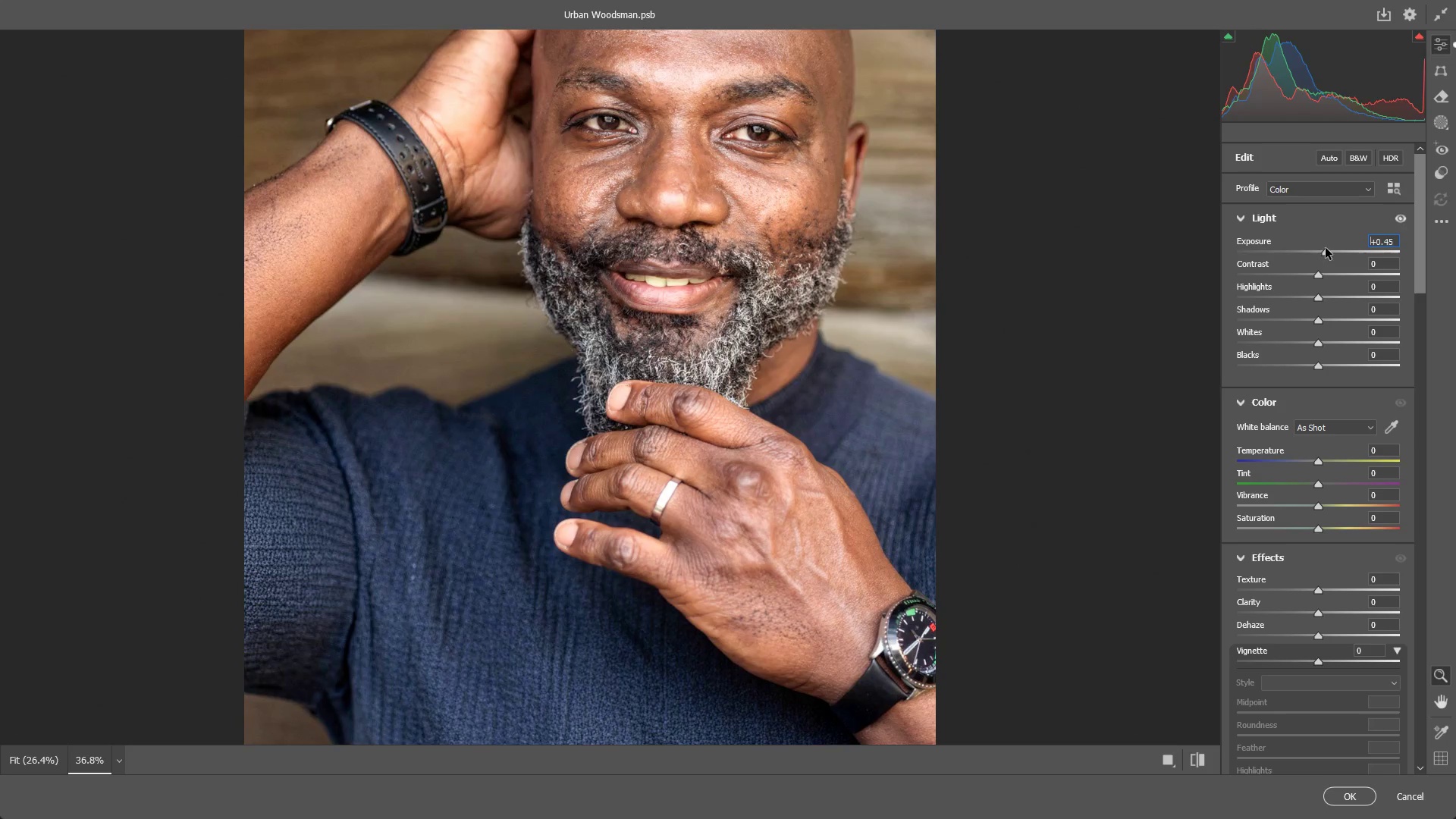 
key(Control+Z)
 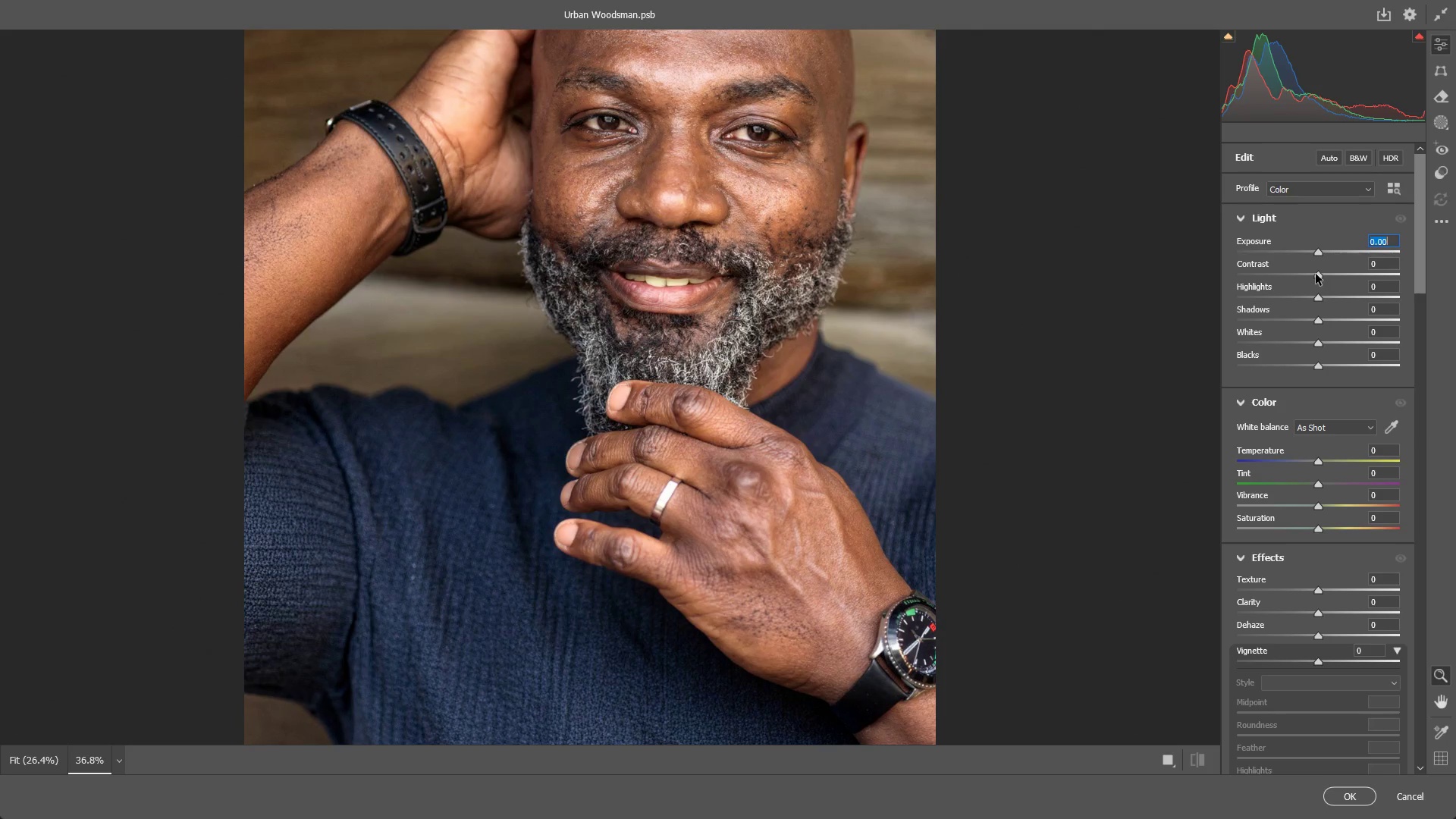 
left_click_drag(start_coordinate=[1316, 274], to_coordinate=[1333, 275])
 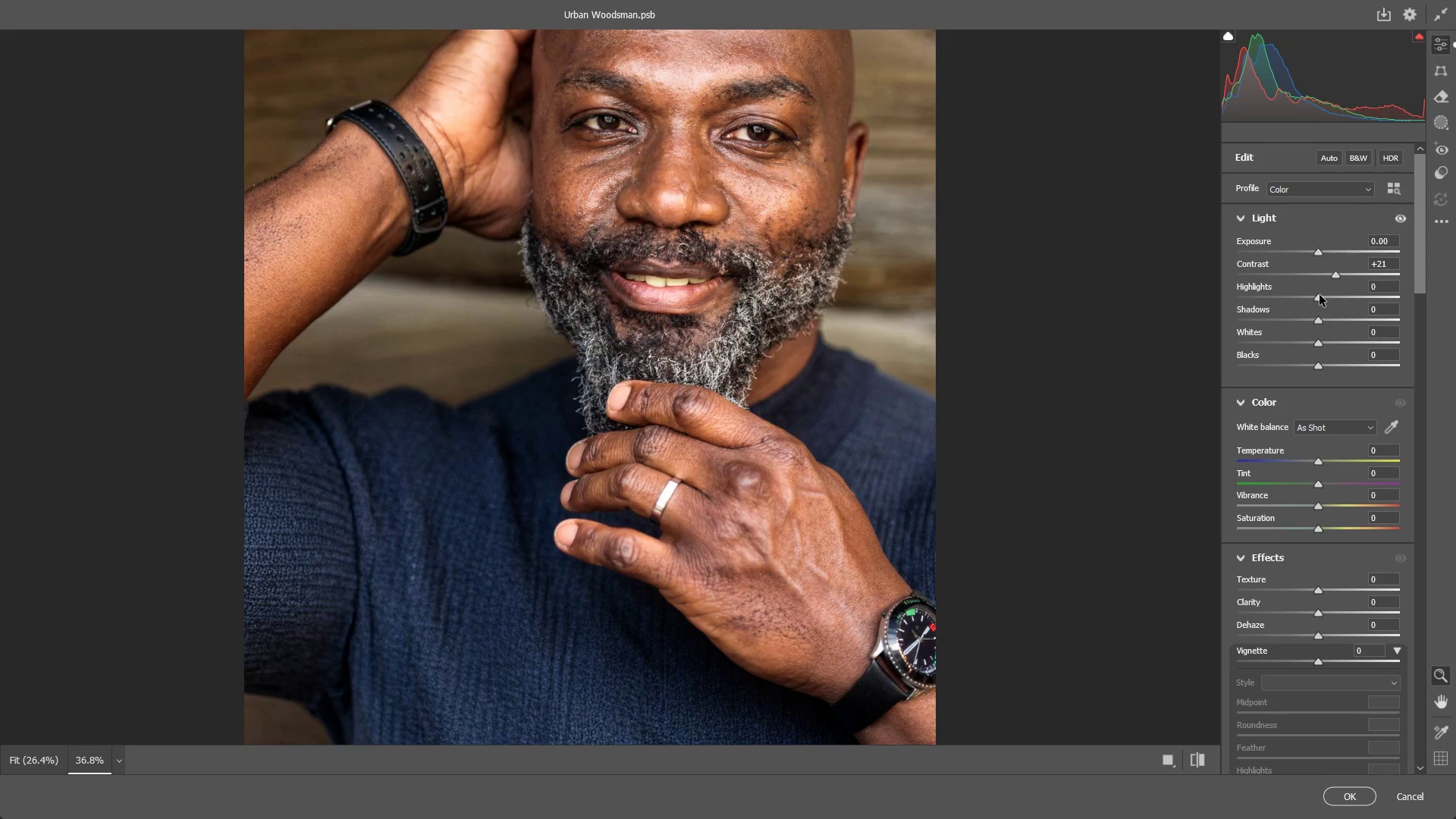 
left_click_drag(start_coordinate=[1320, 295], to_coordinate=[1300, 307])
 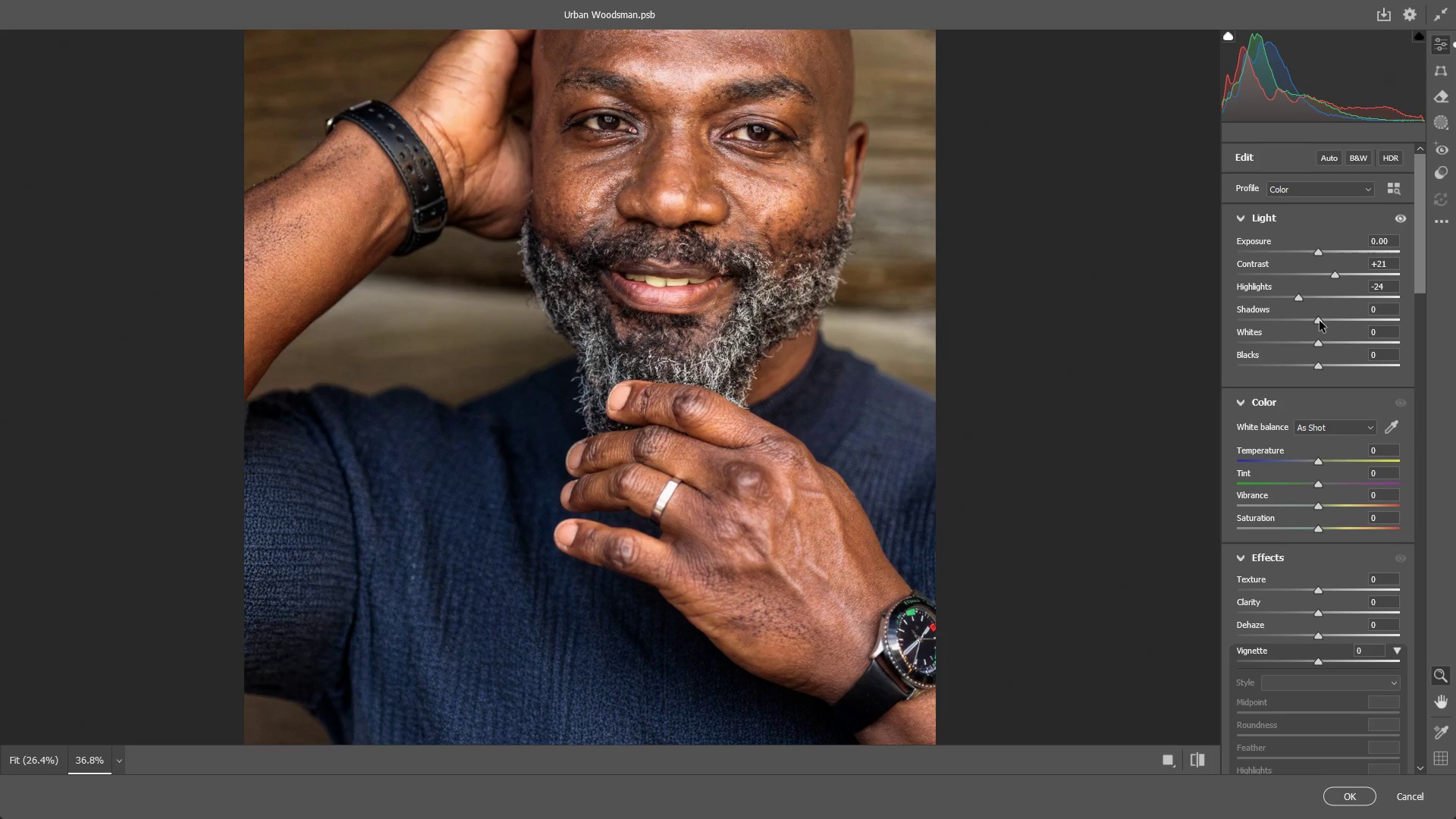 
left_click_drag(start_coordinate=[1320, 321], to_coordinate=[1309, 323])
 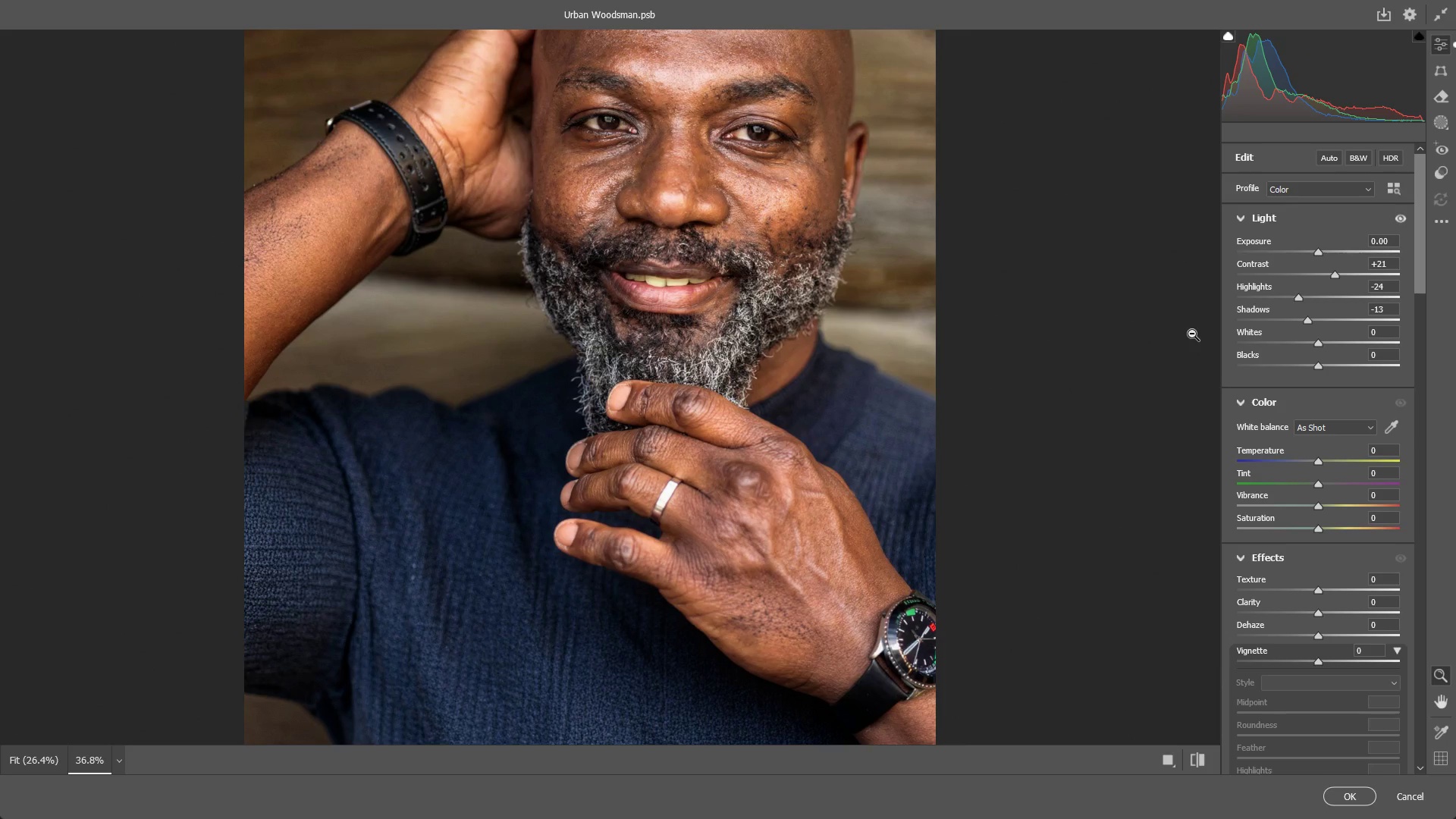 
wait(5.39)
 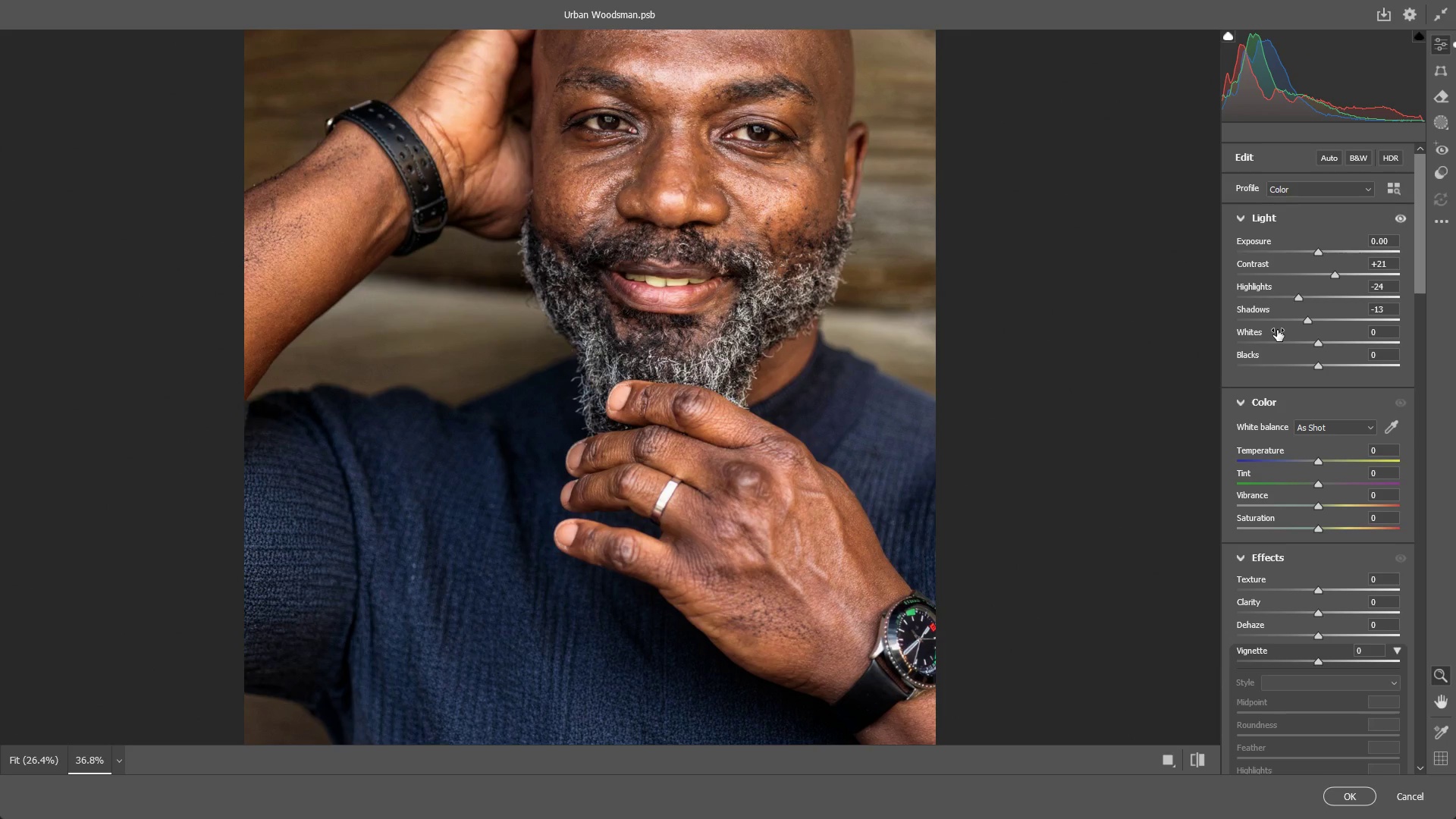 
left_click_drag(start_coordinate=[789, 344], to_coordinate=[753, 353])
 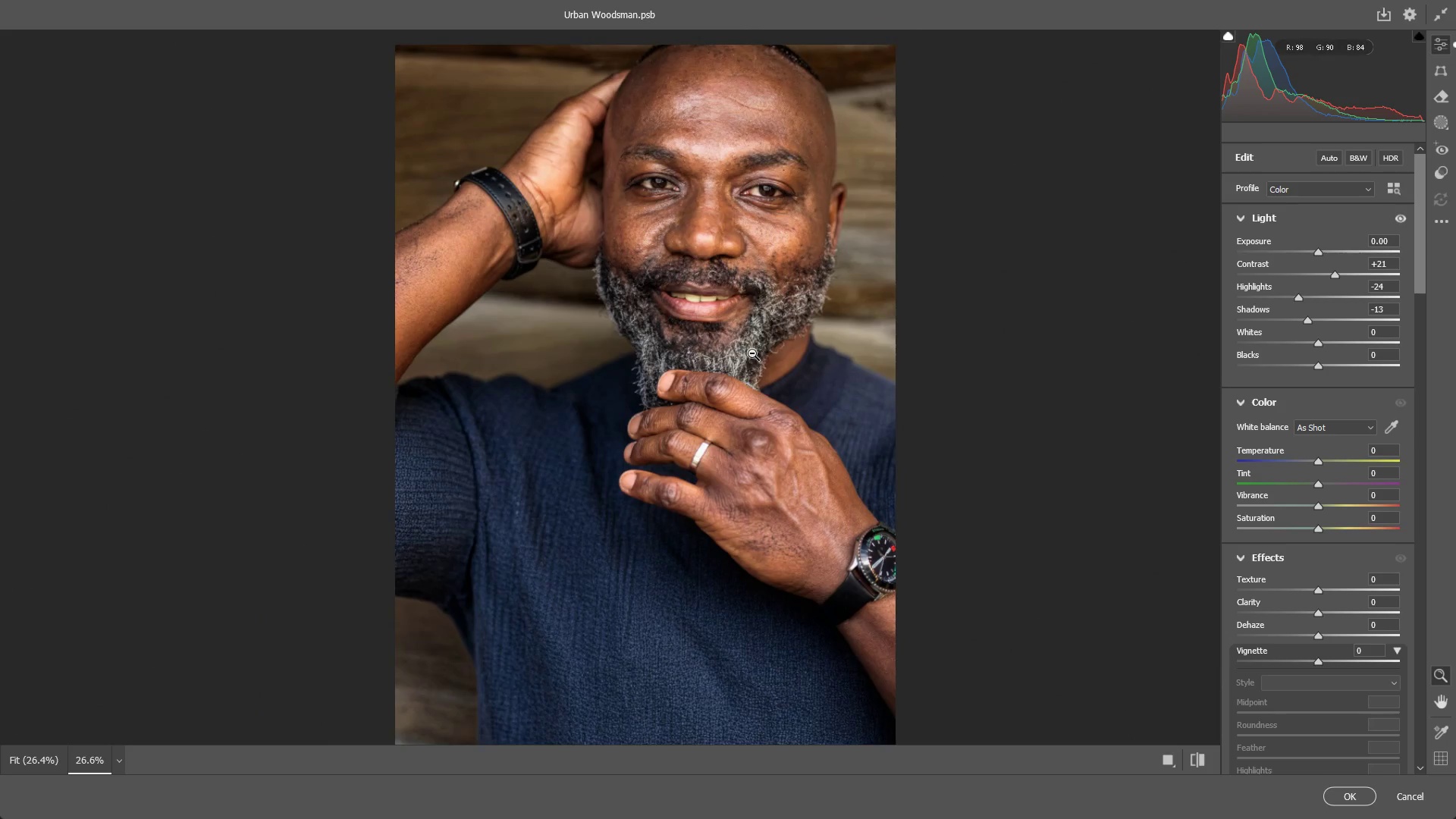 
hold_key(key=Space, duration=0.42)
 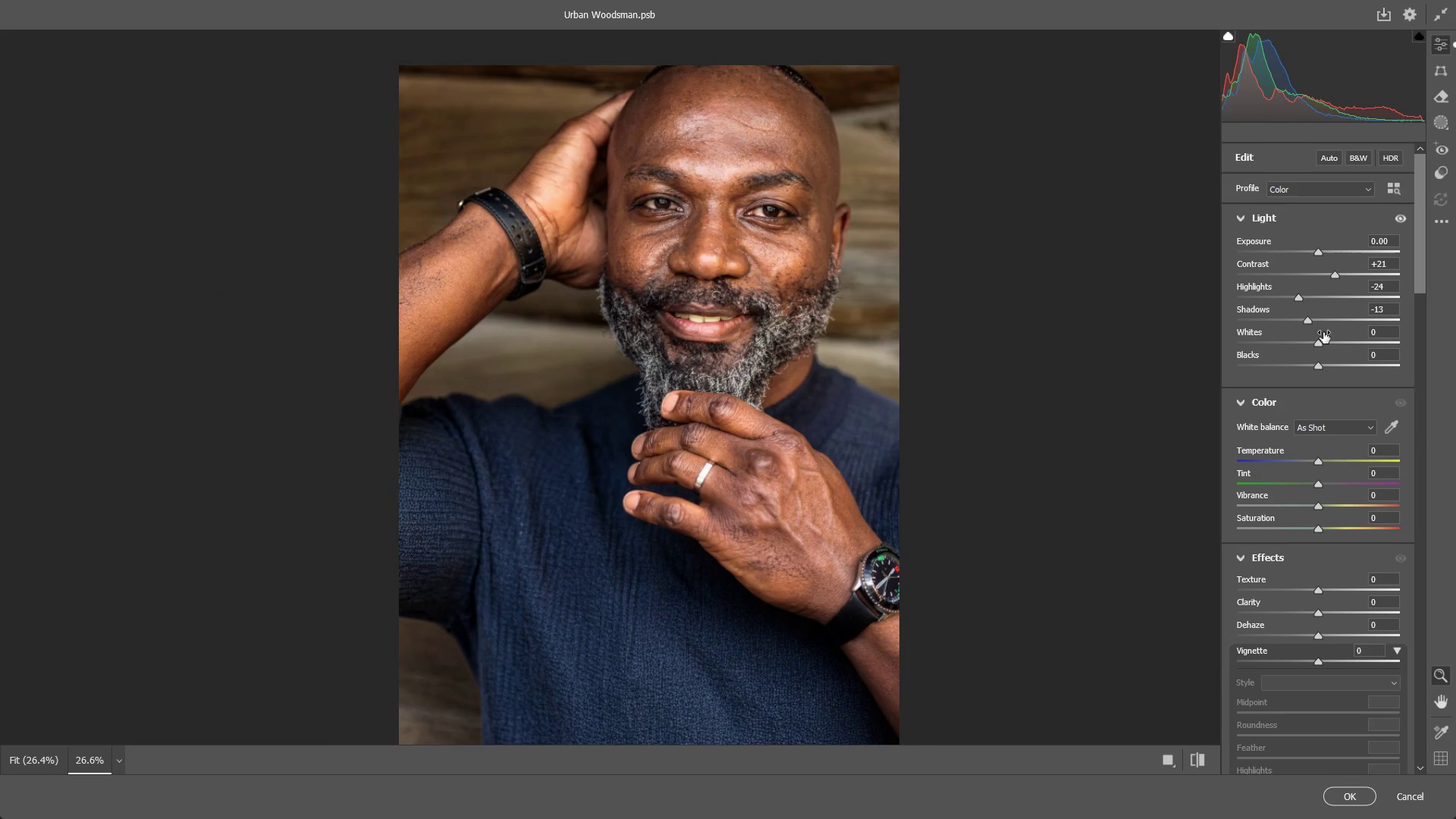 
left_click_drag(start_coordinate=[757, 358], to_coordinate=[761, 378])
 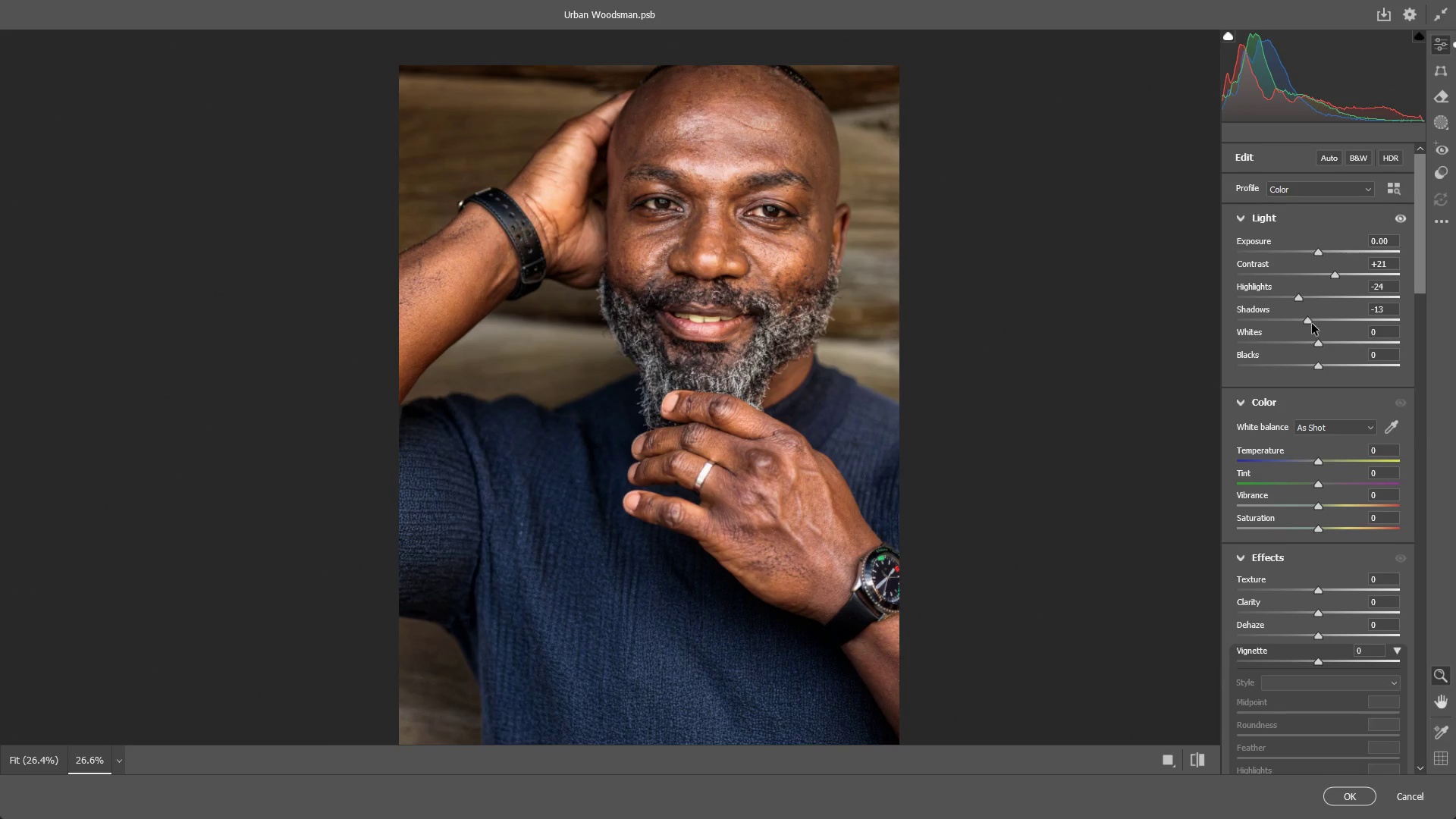 
left_click_drag(start_coordinate=[1310, 321], to_coordinate=[1316, 324])
 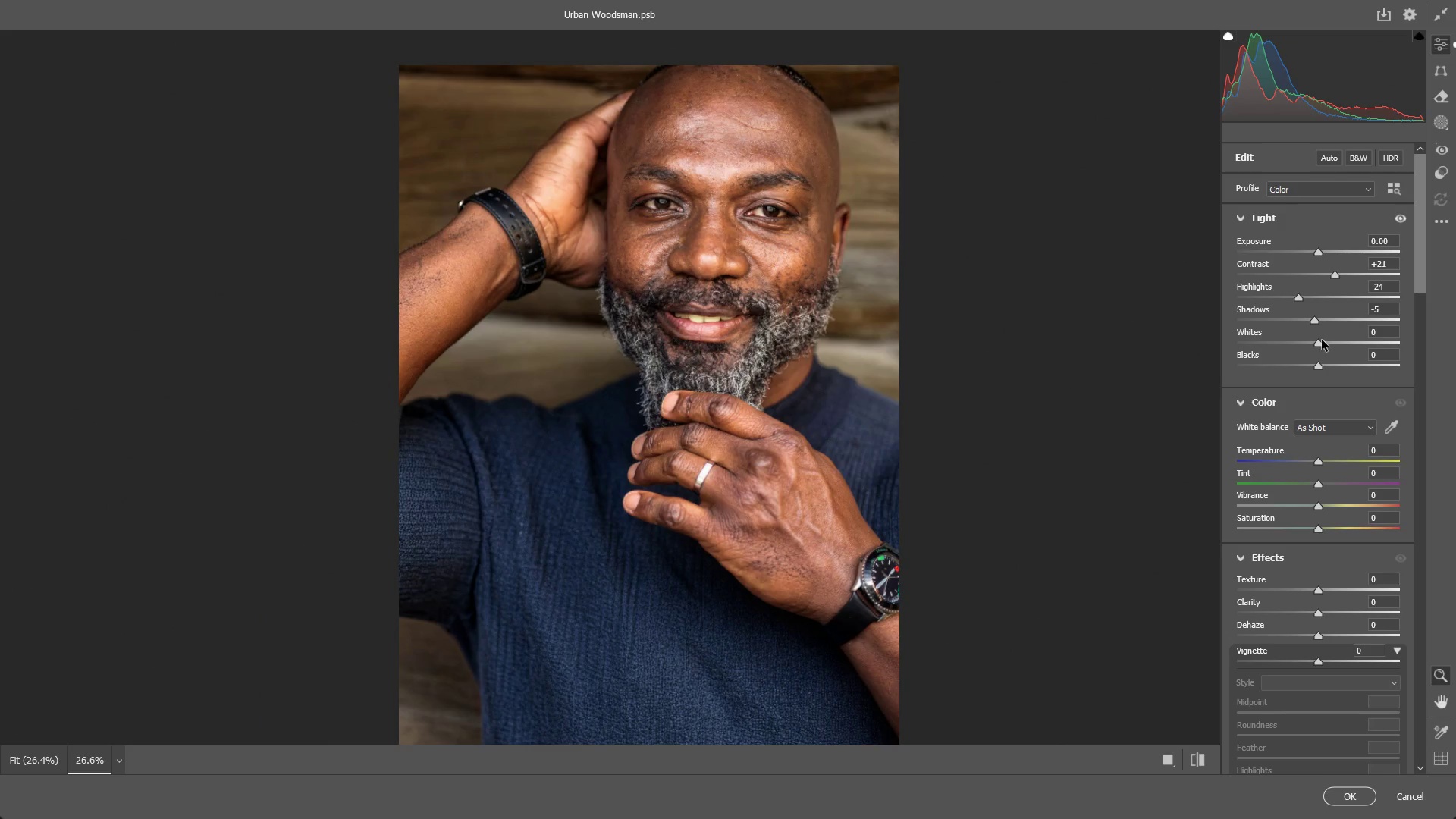 
left_click_drag(start_coordinate=[1323, 340], to_coordinate=[1298, 366])
 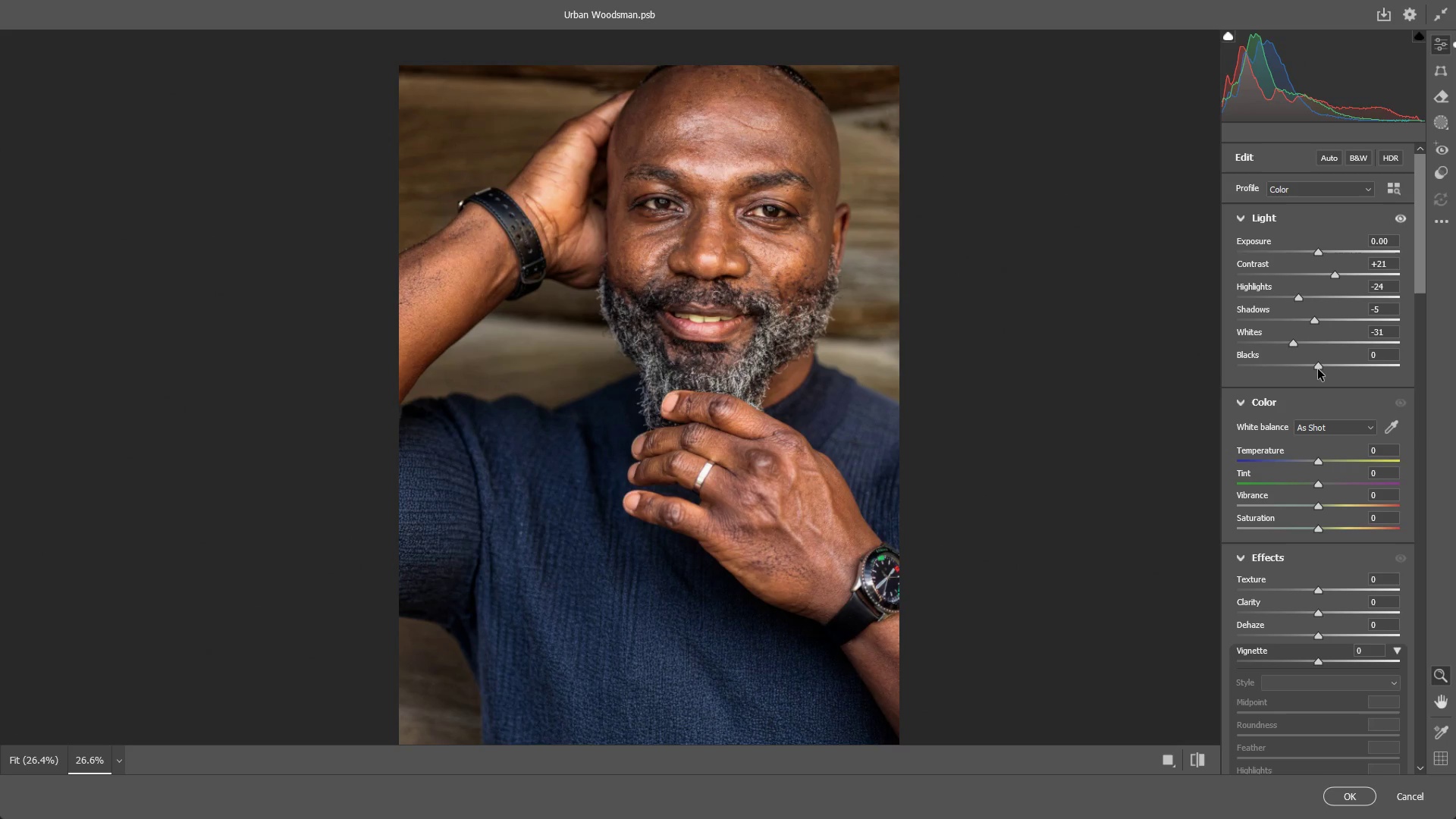 
left_click_drag(start_coordinate=[1318, 369], to_coordinate=[1309, 375])
 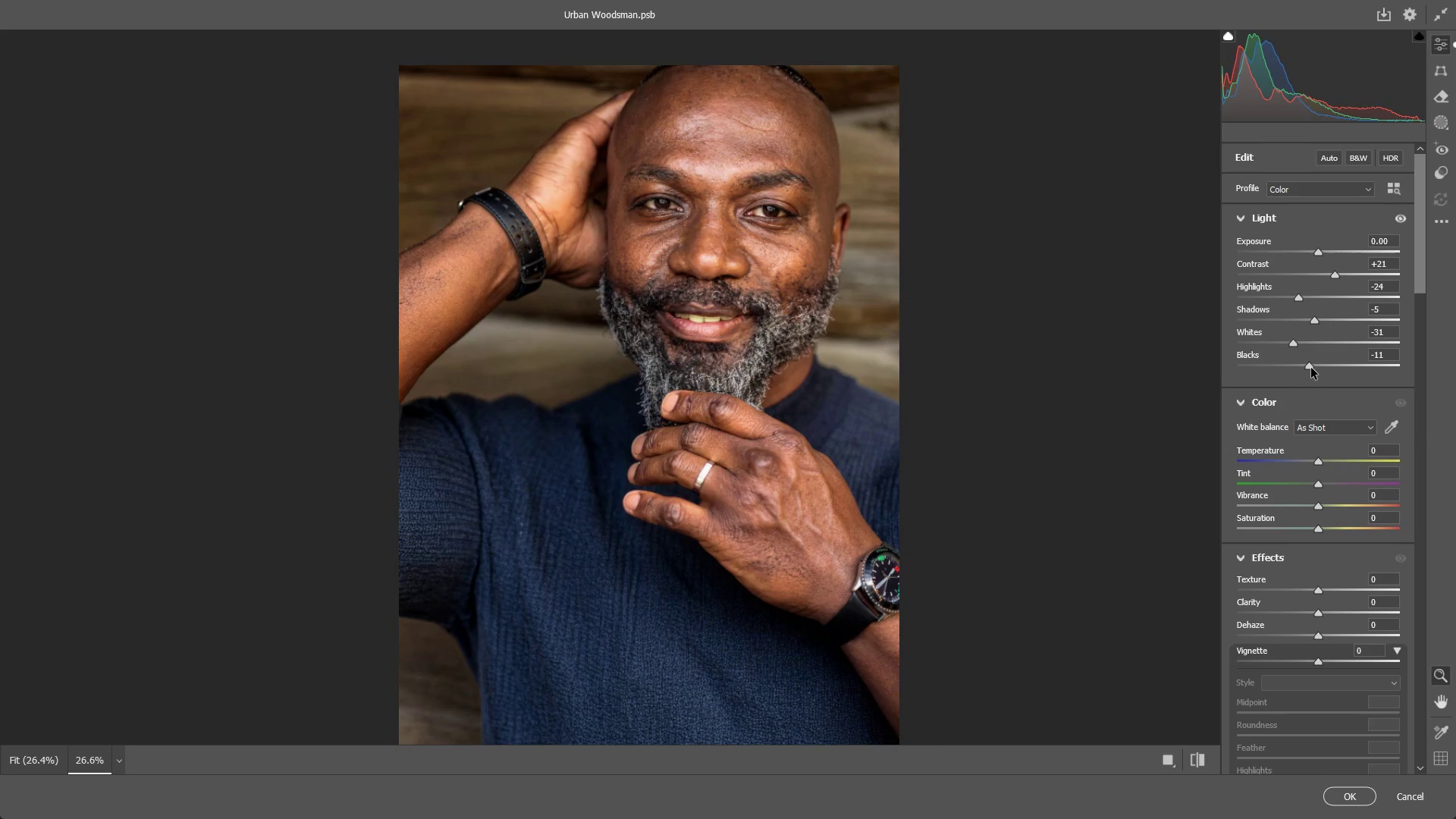 
left_click([1311, 368])
 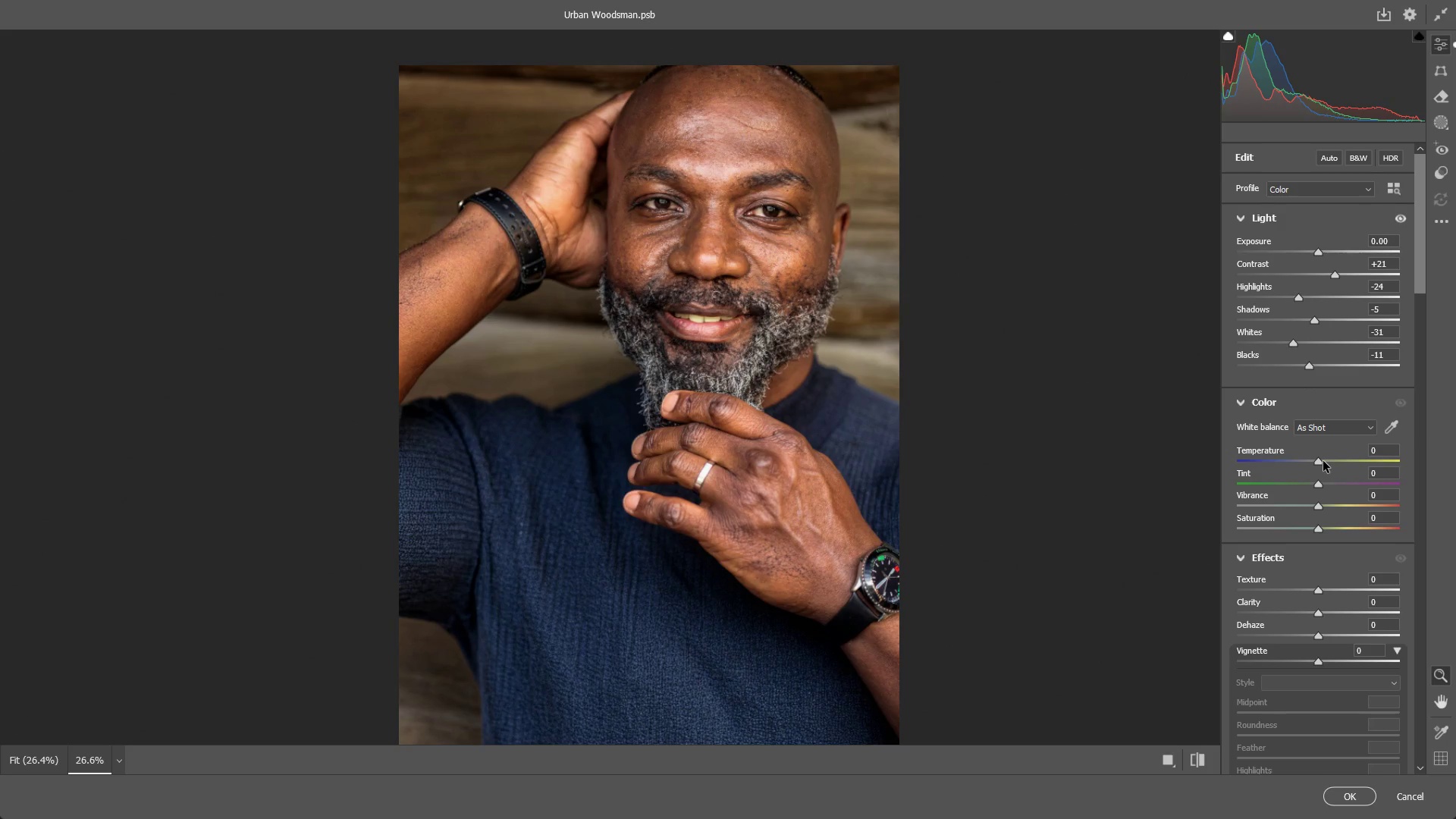 
left_click_drag(start_coordinate=[1319, 461], to_coordinate=[1312, 460])
 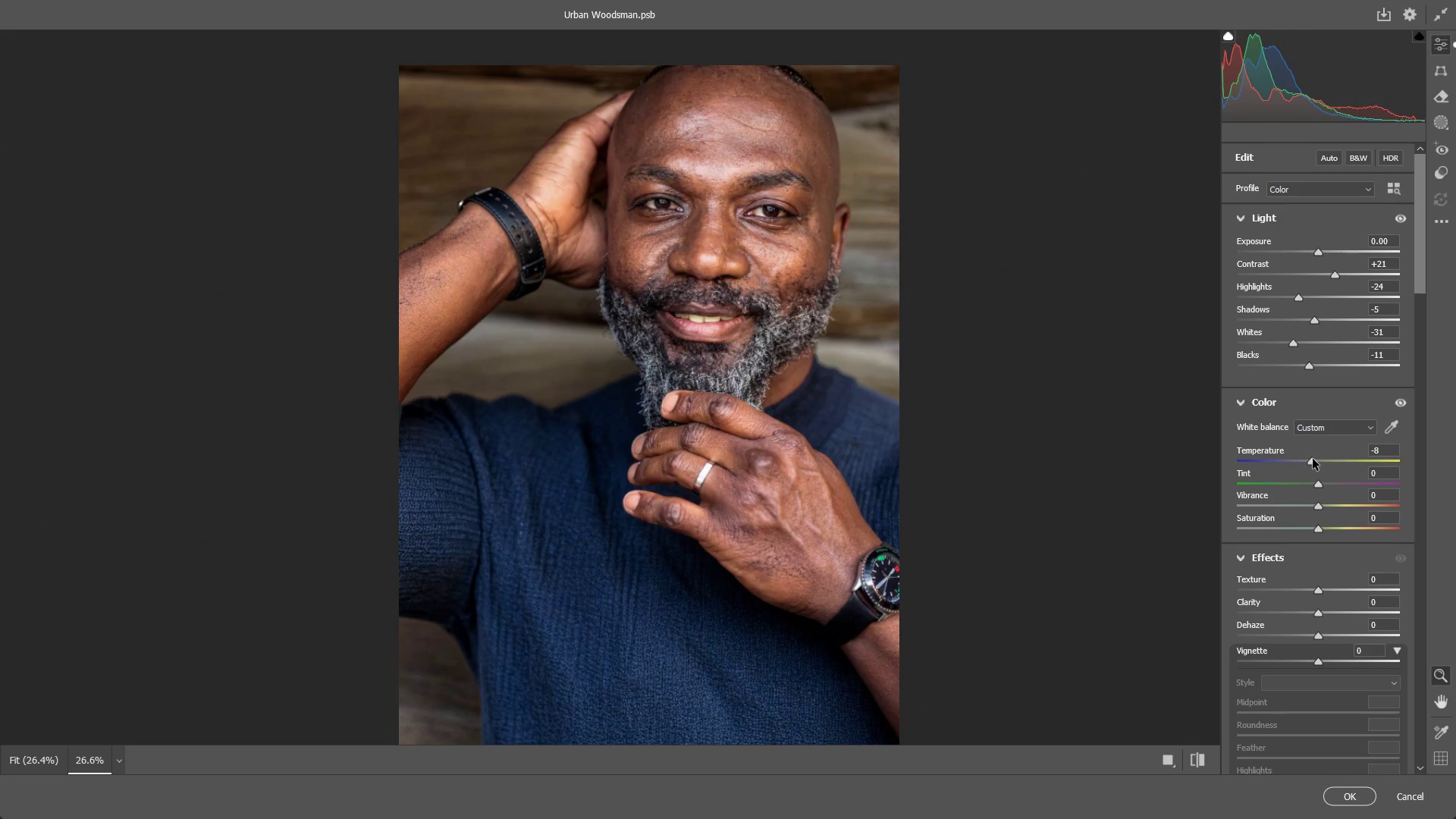 
key(Control+ControlLeft)
 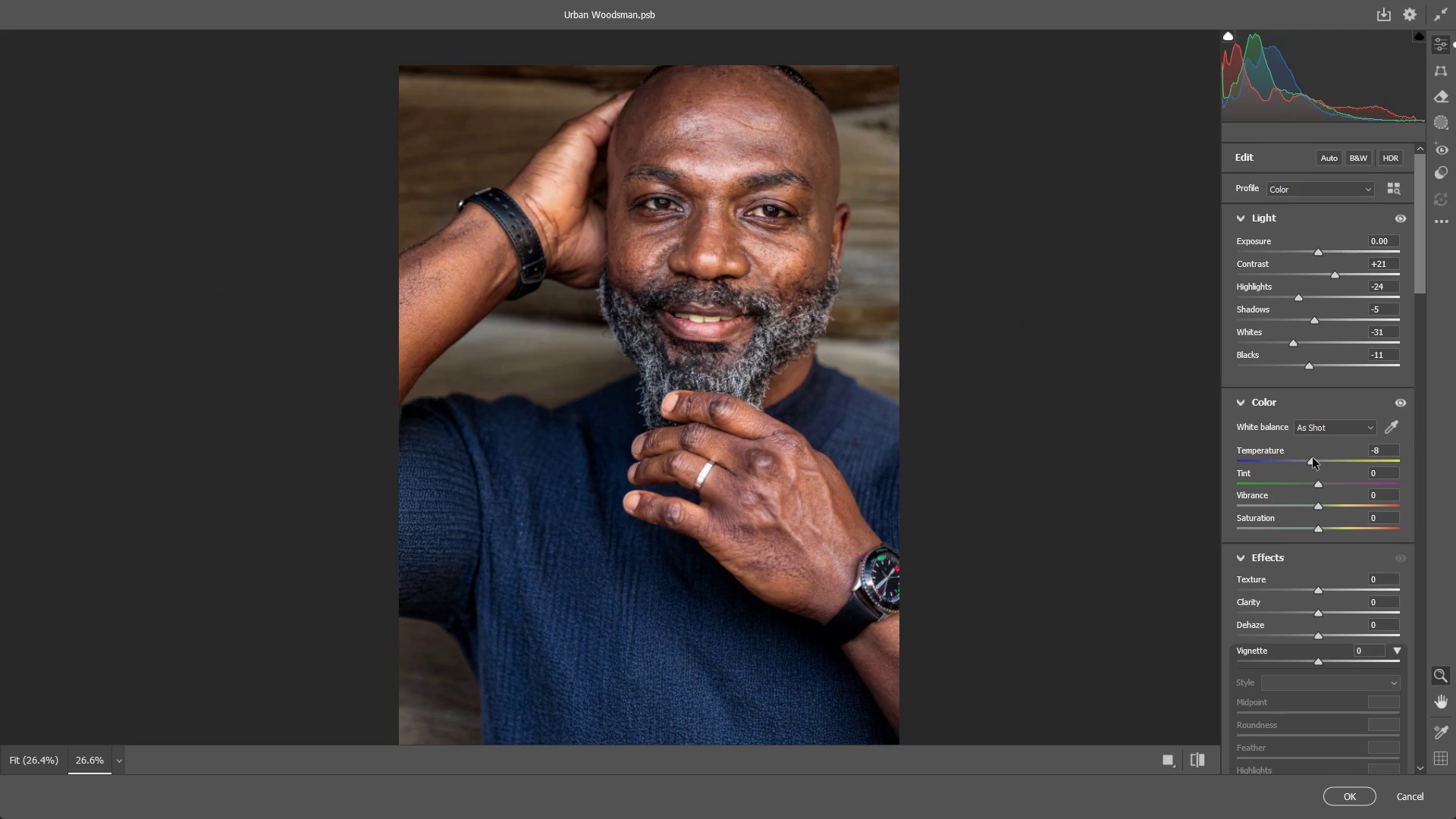 
key(Control+Z)
 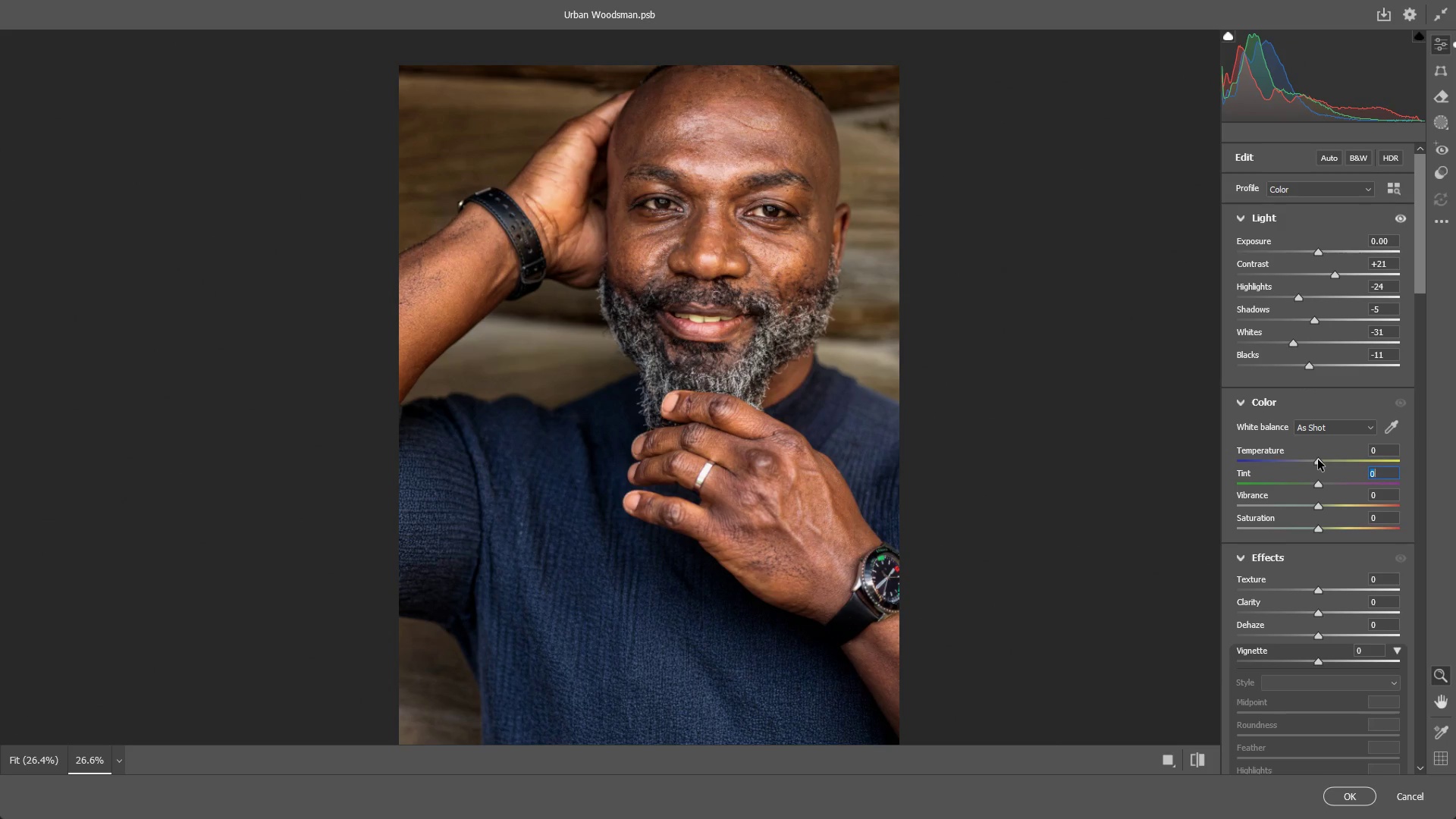 
left_click_drag(start_coordinate=[1318, 460], to_coordinate=[1314, 460])
 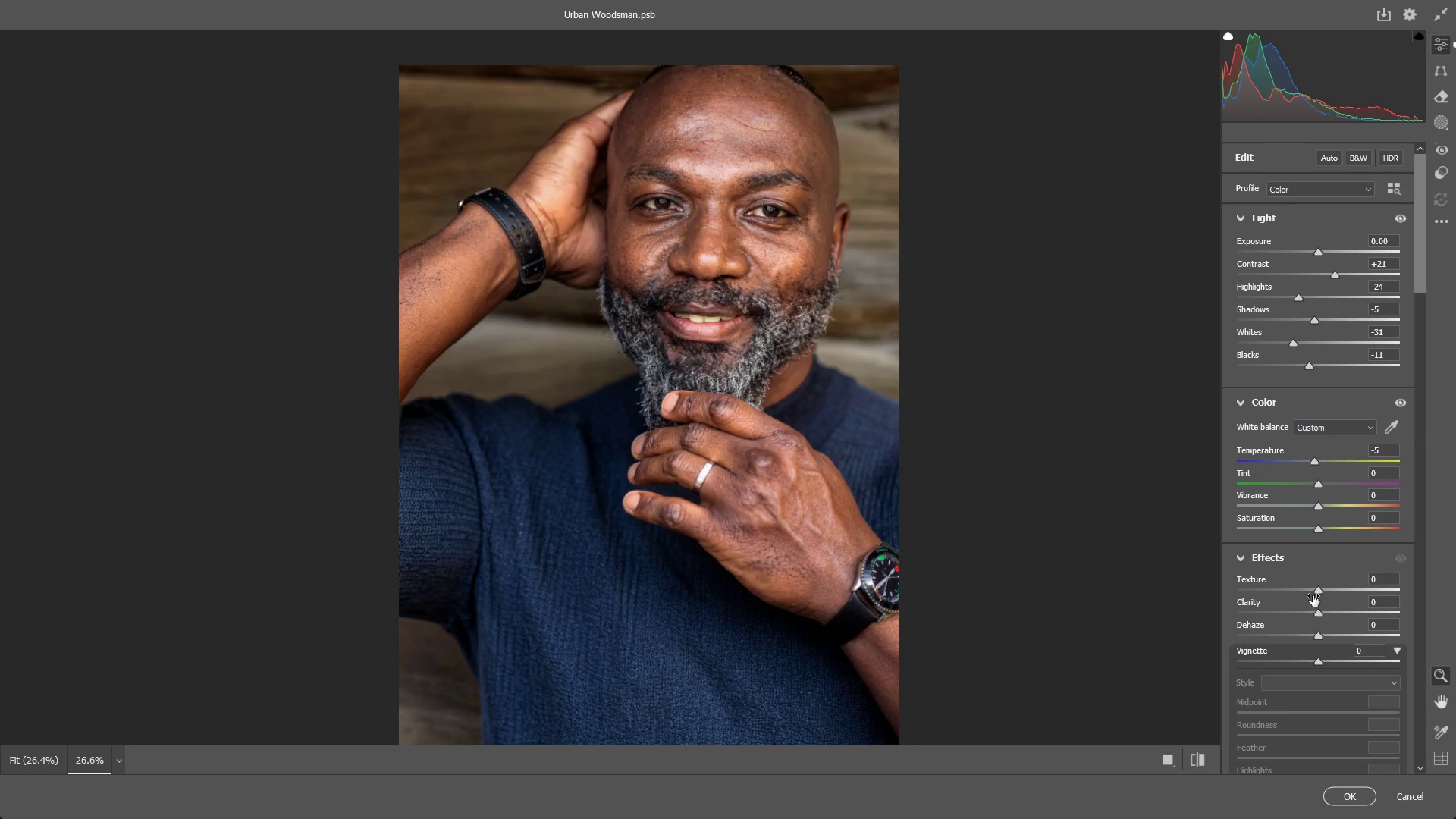 
left_click_drag(start_coordinate=[1315, 593], to_coordinate=[1326, 601])
 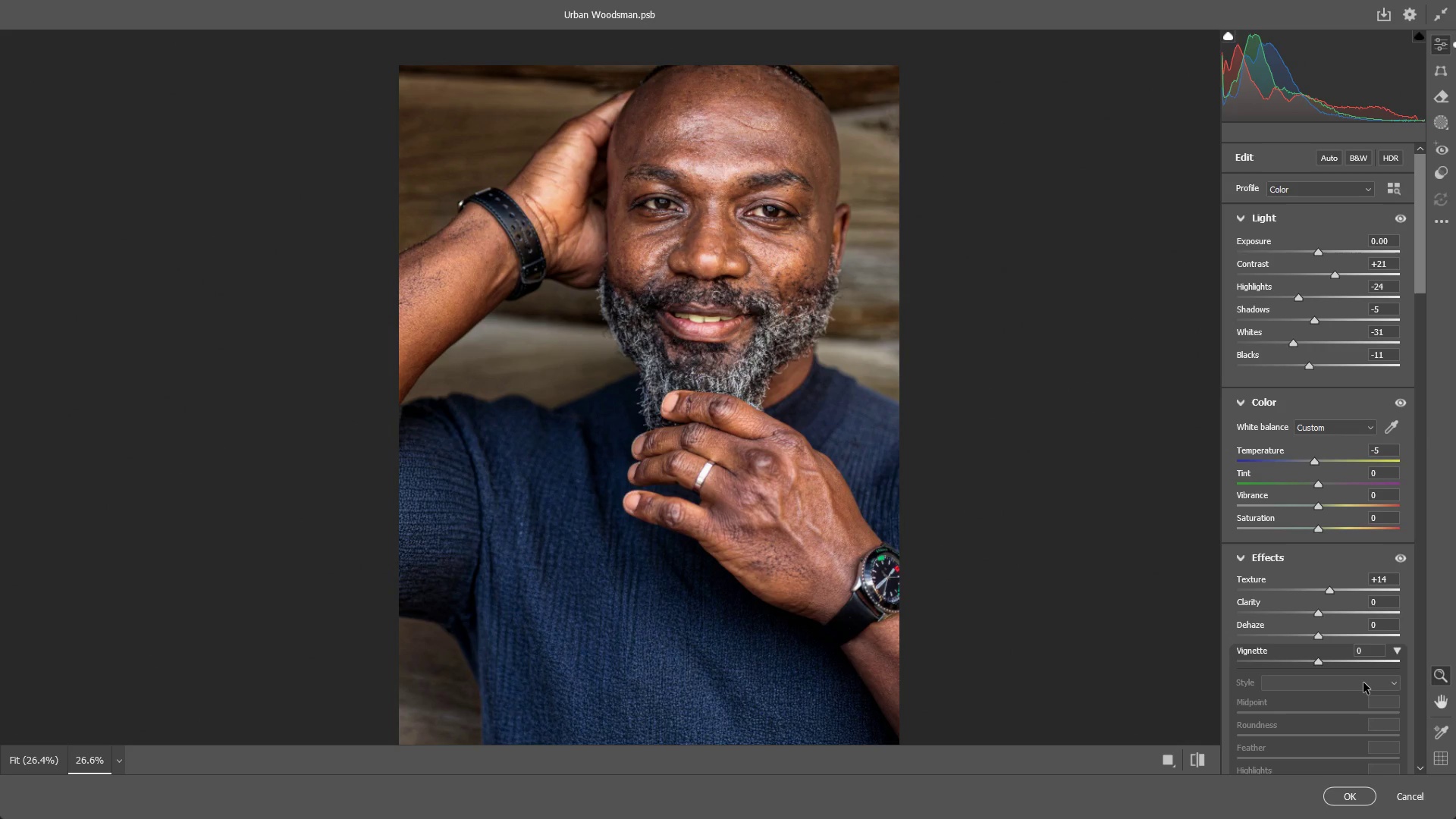 
scroll: coordinate [1278, 510], scroll_direction: down, amount: 21.0
 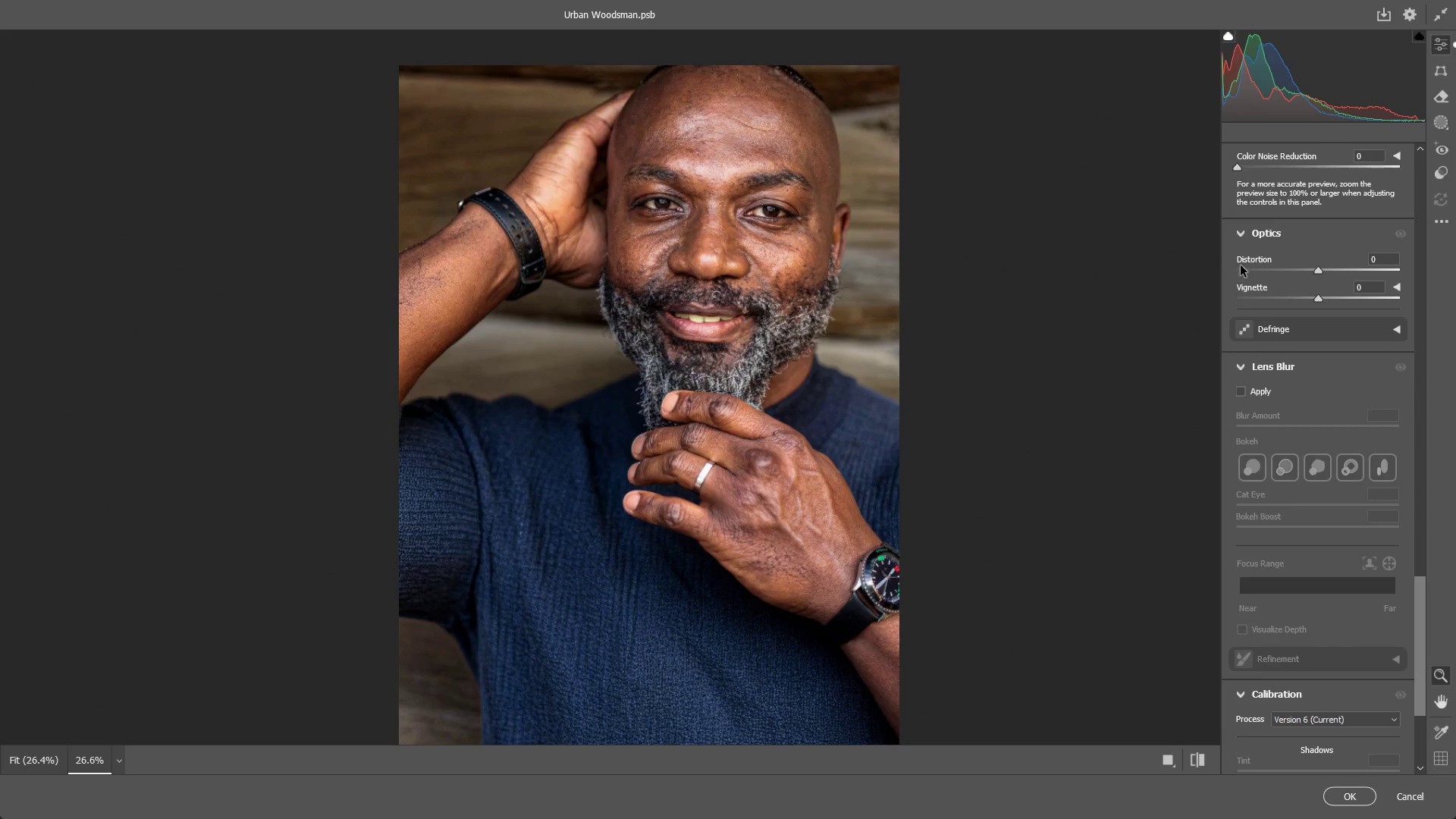 
scroll: coordinate [1307, 461], scroll_direction: up, amount: 6.0
 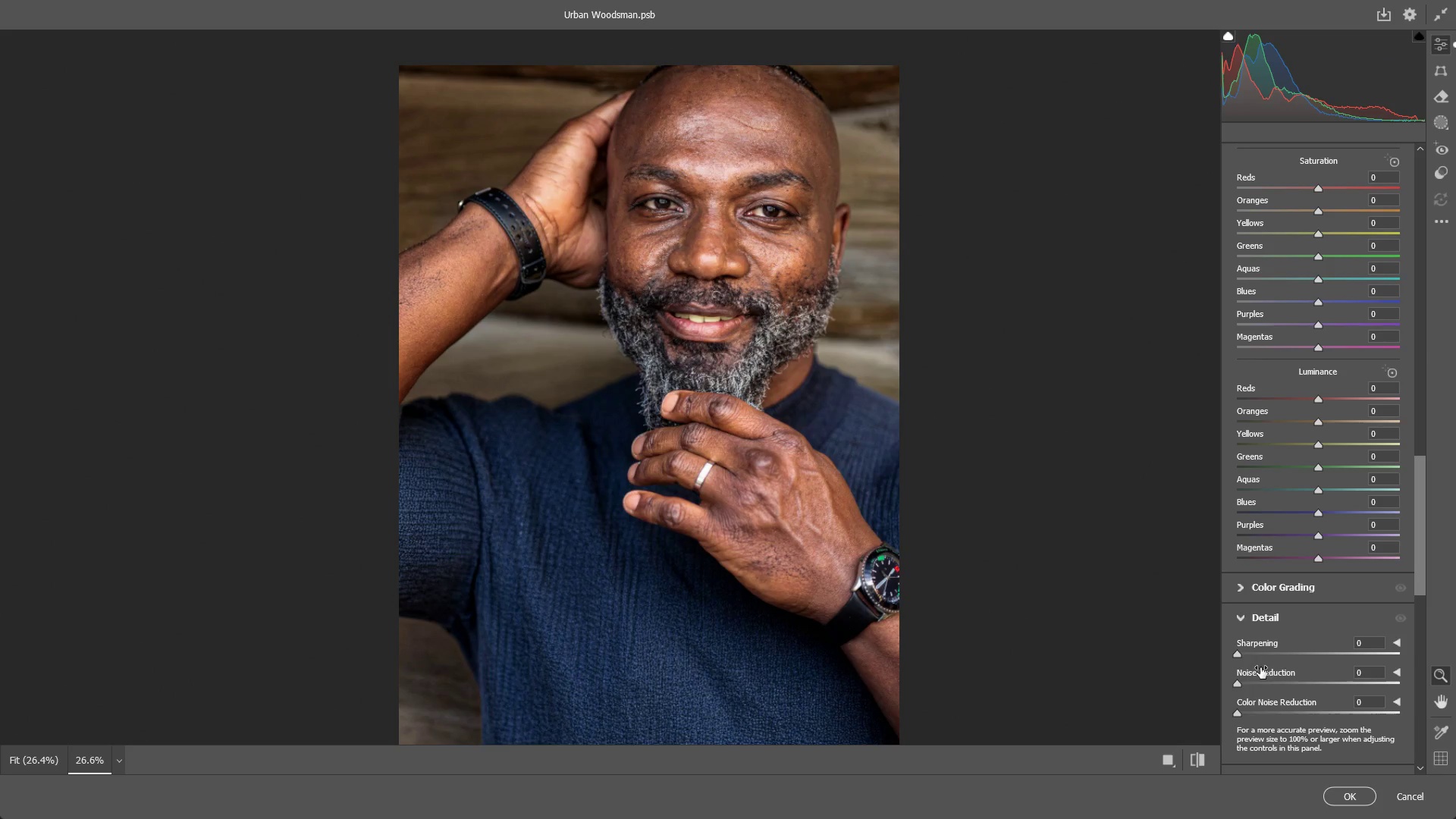 
scroll: coordinate [1253, 664], scroll_direction: down, amount: 1.0
 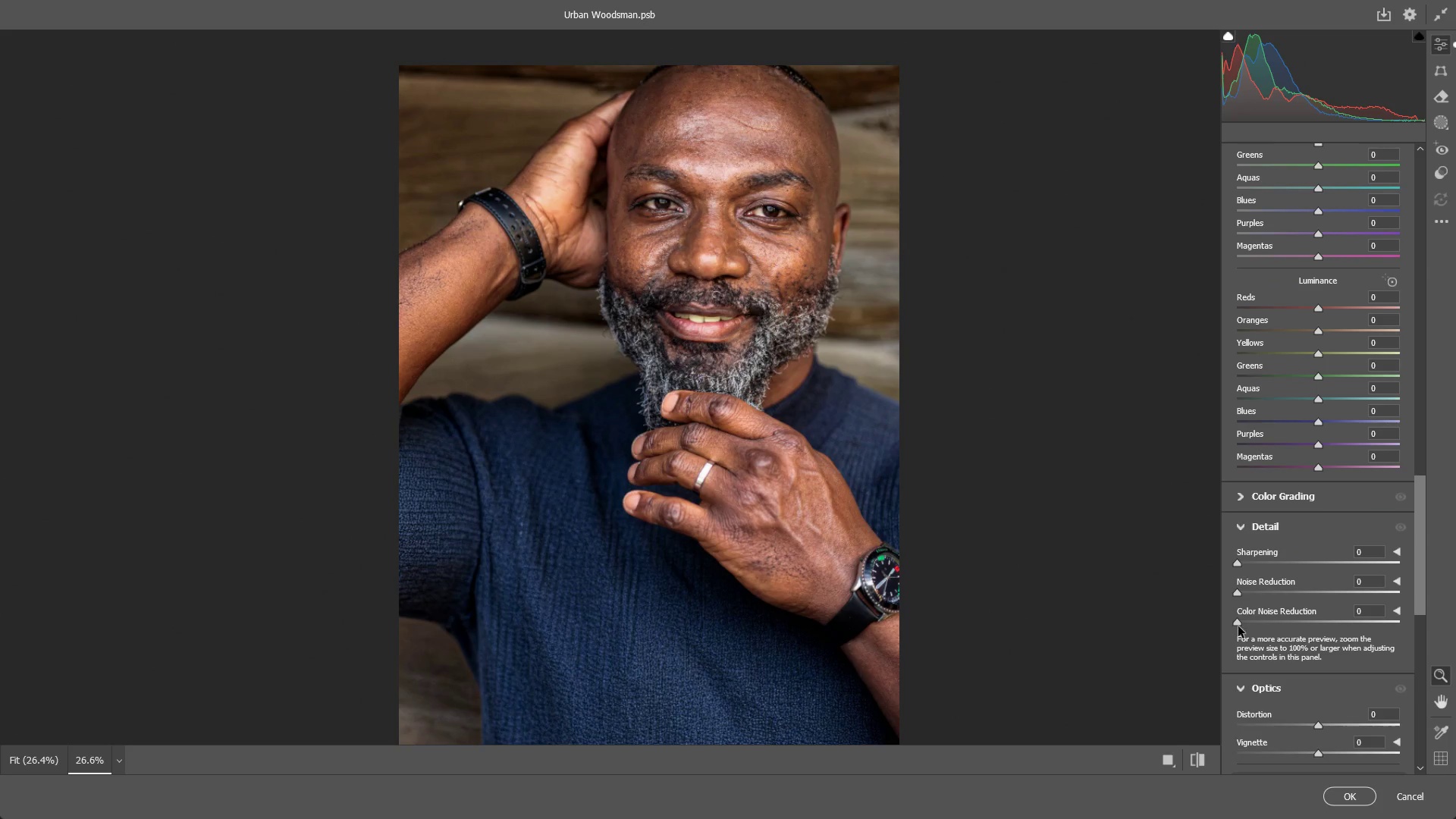 
left_click_drag(start_coordinate=[1238, 626], to_coordinate=[1291, 616])
 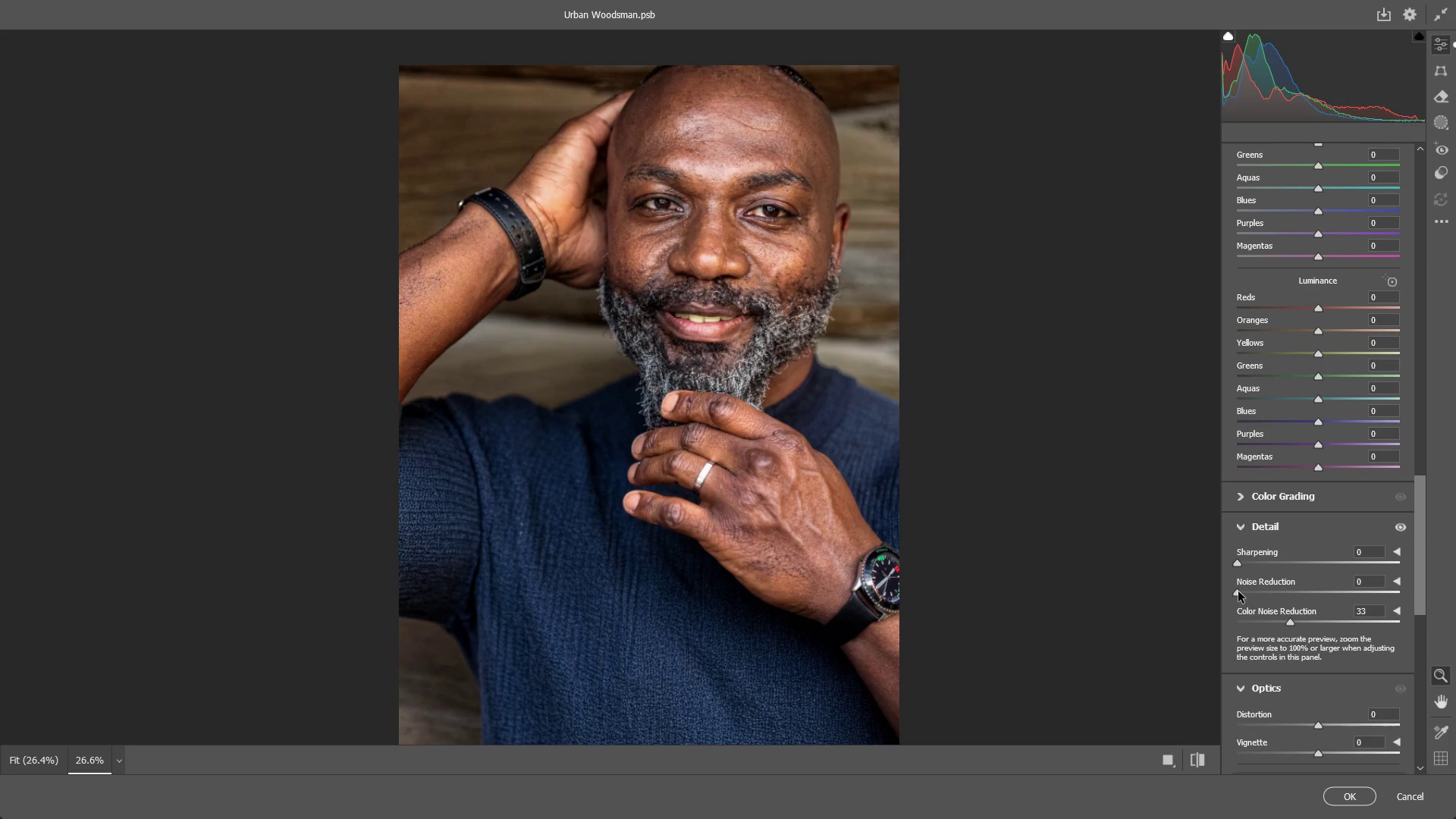 
left_click_drag(start_coordinate=[1236, 564], to_coordinate=[1243, 564])
 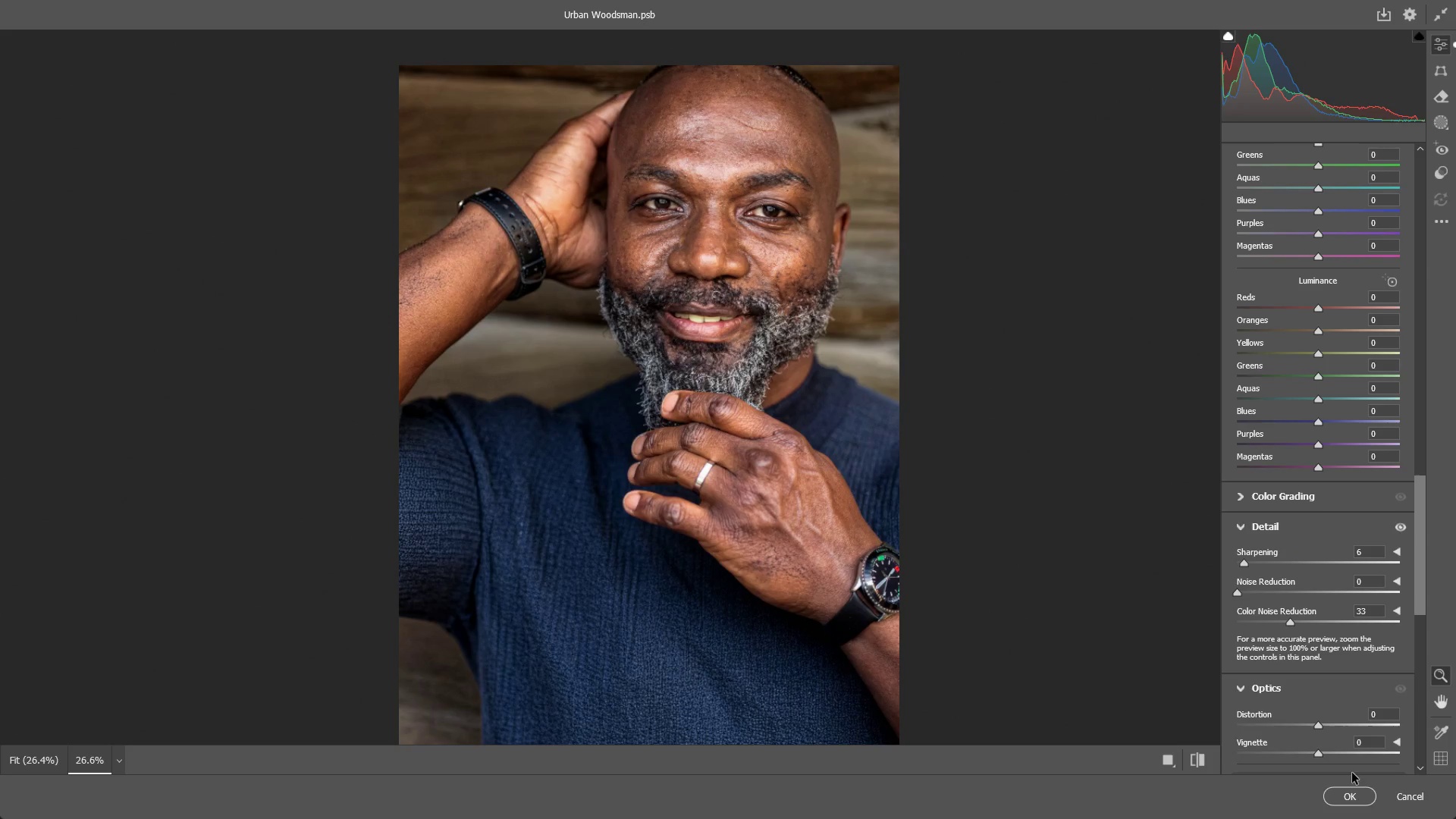 
left_click([1348, 793])
 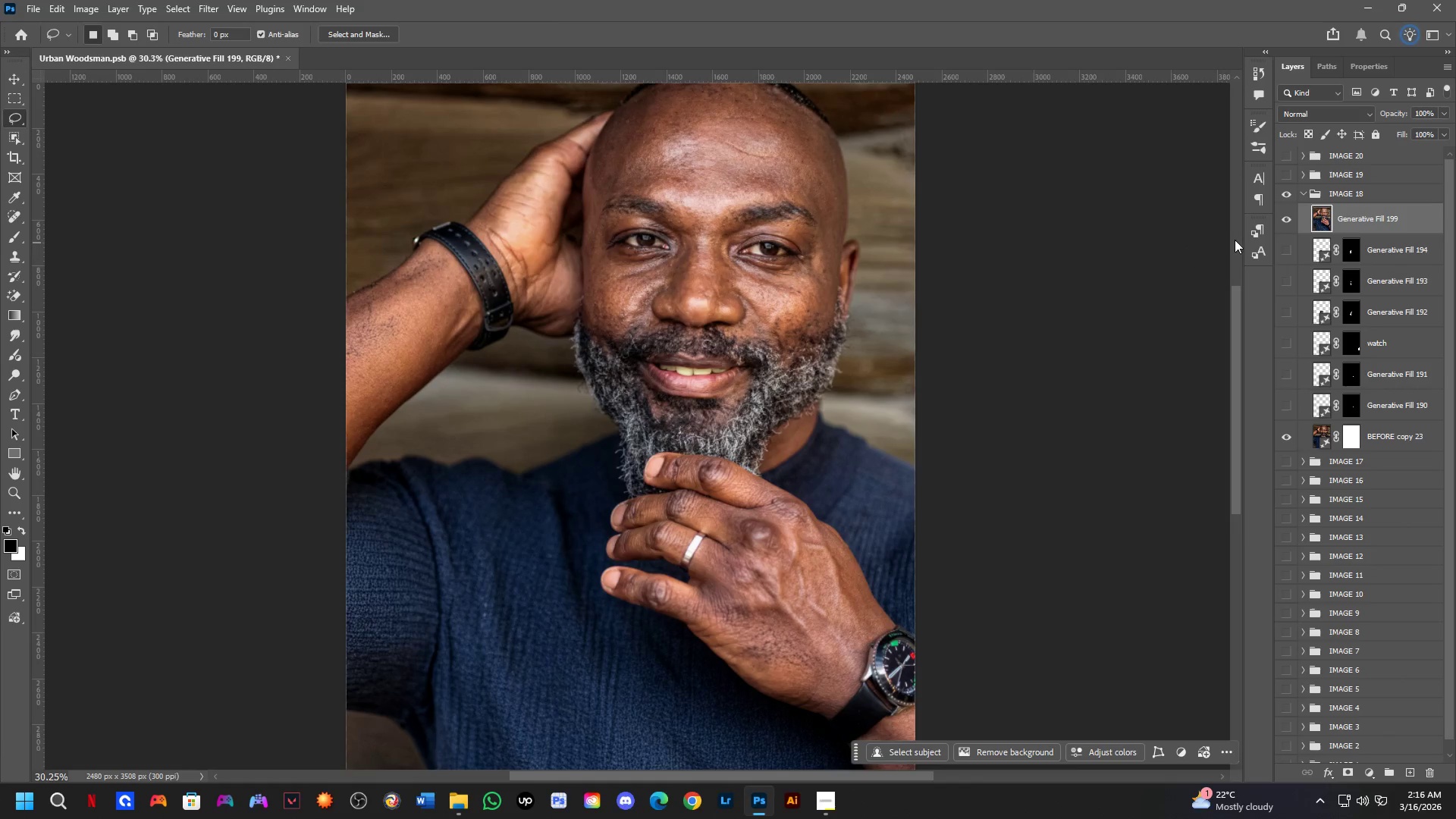 
left_click([1279, 227])
 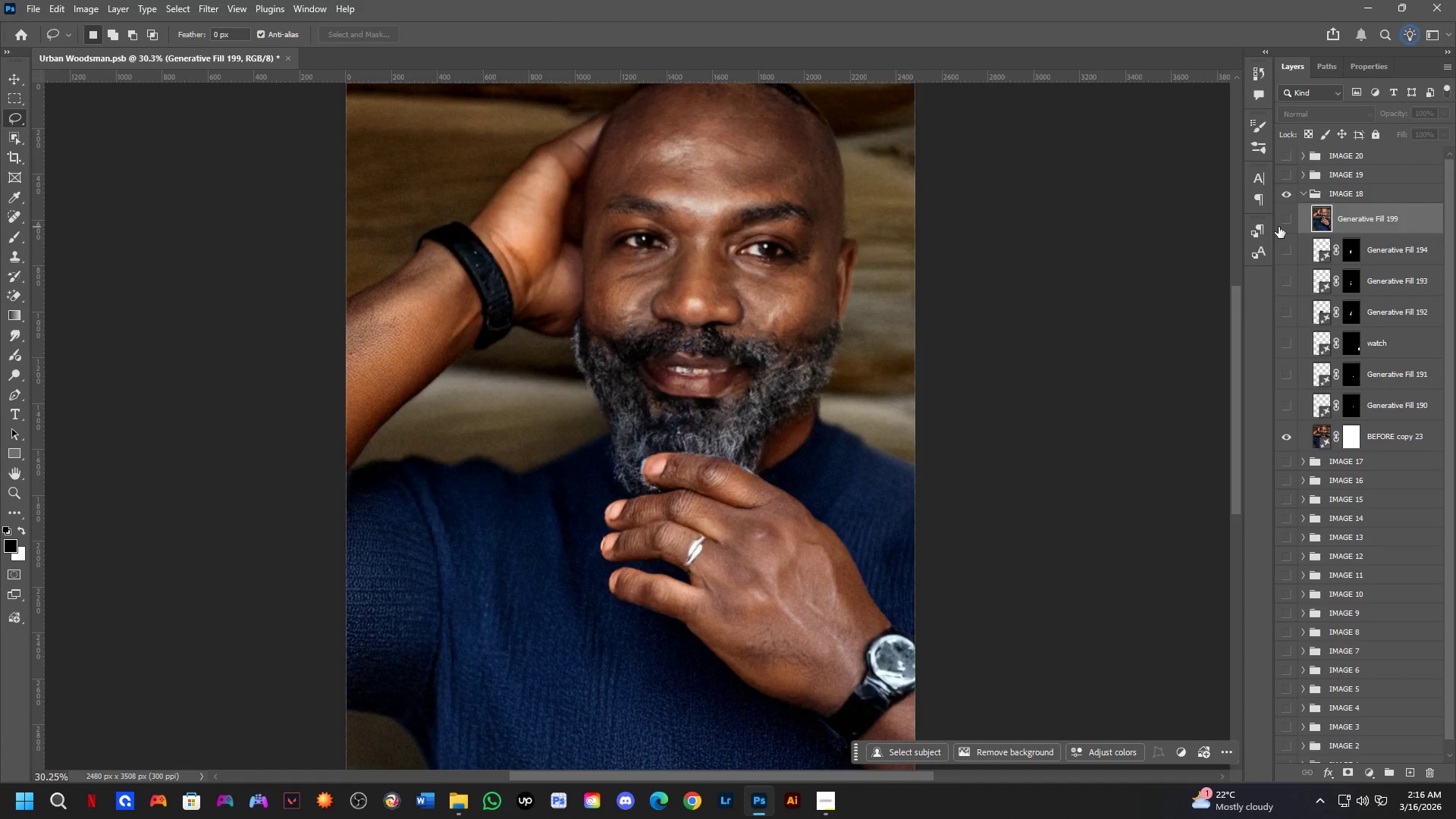 
left_click([1279, 227])
 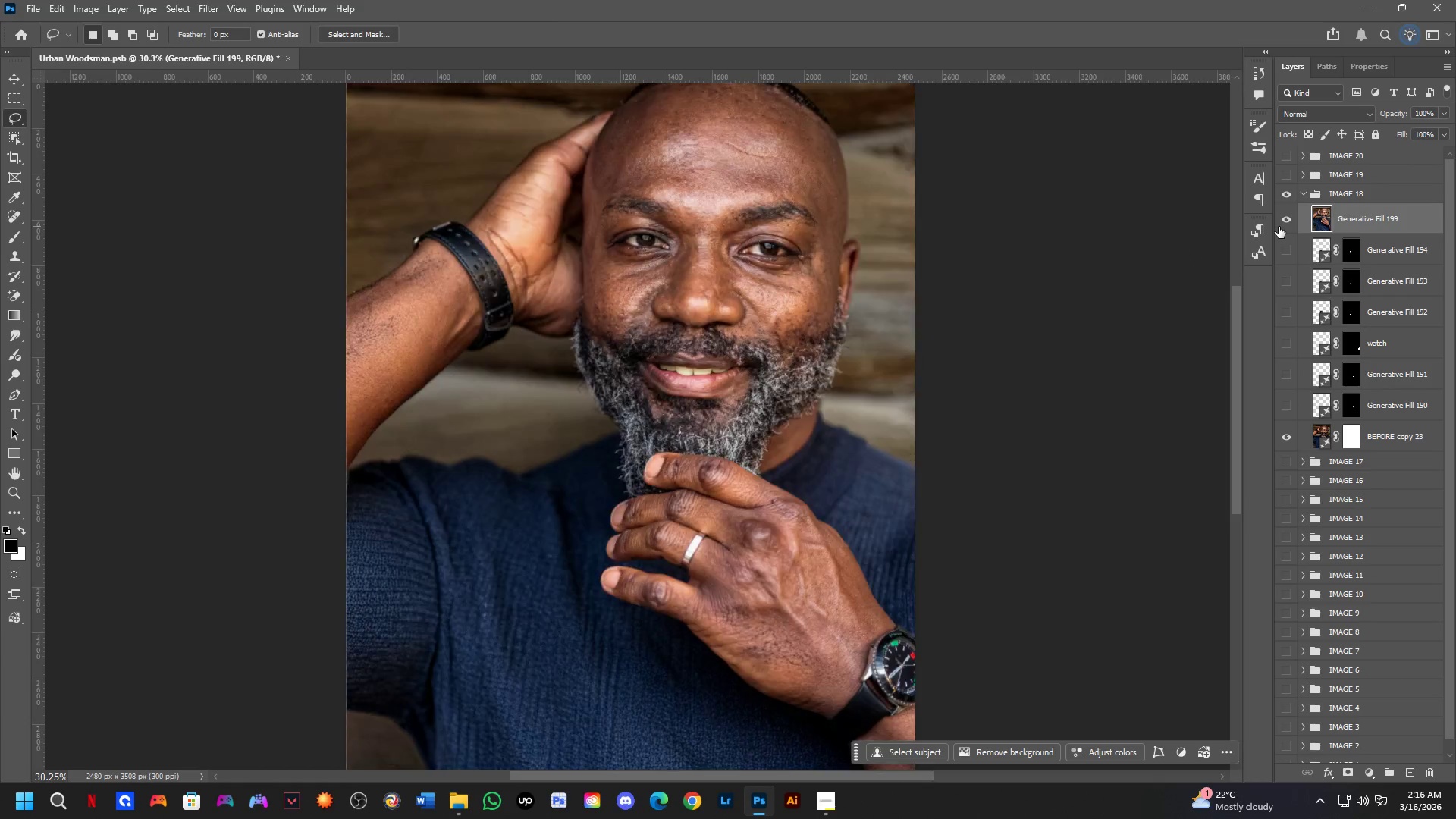 
key(Control+Shift+S)
 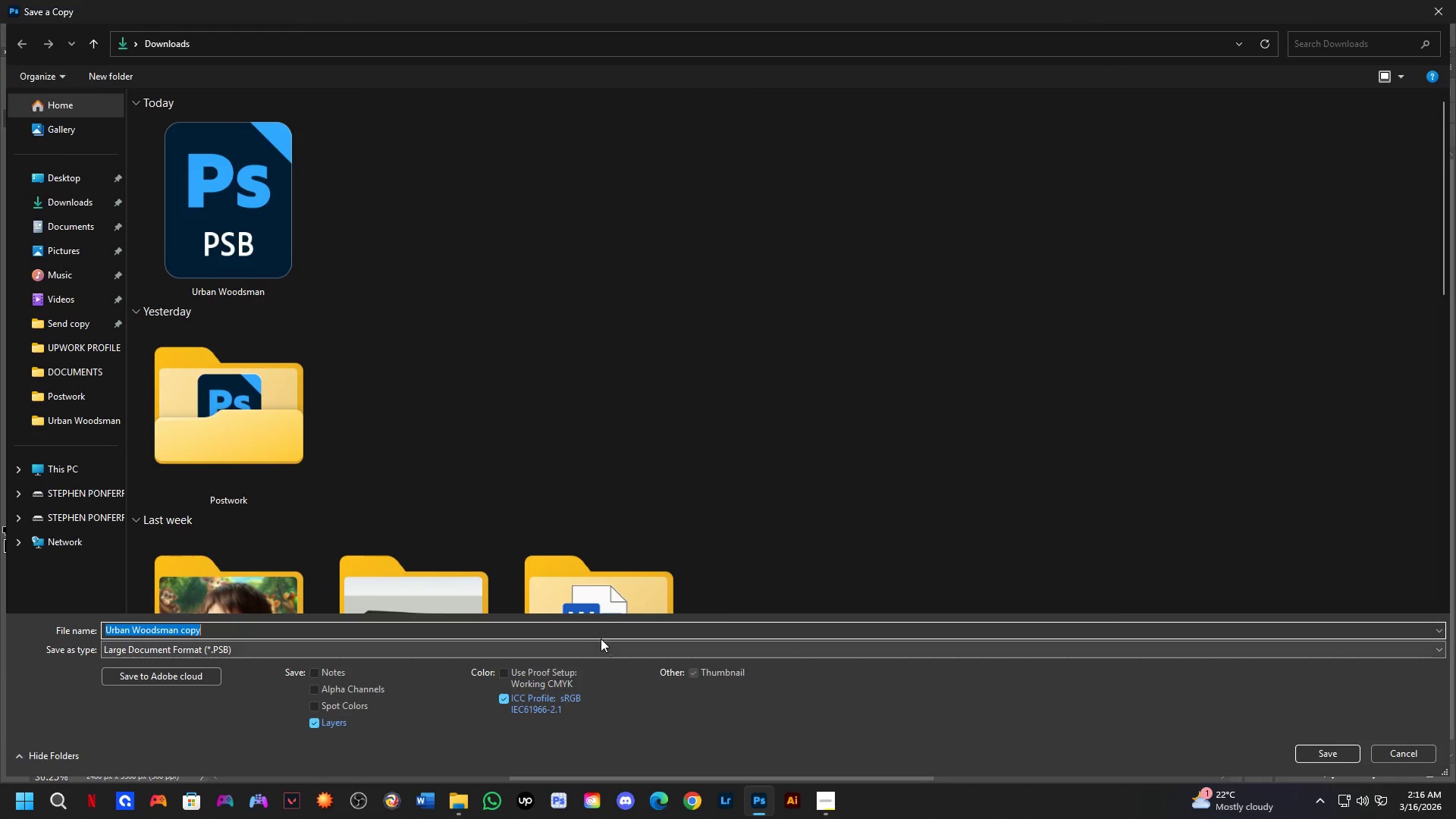 
key(Escape)
 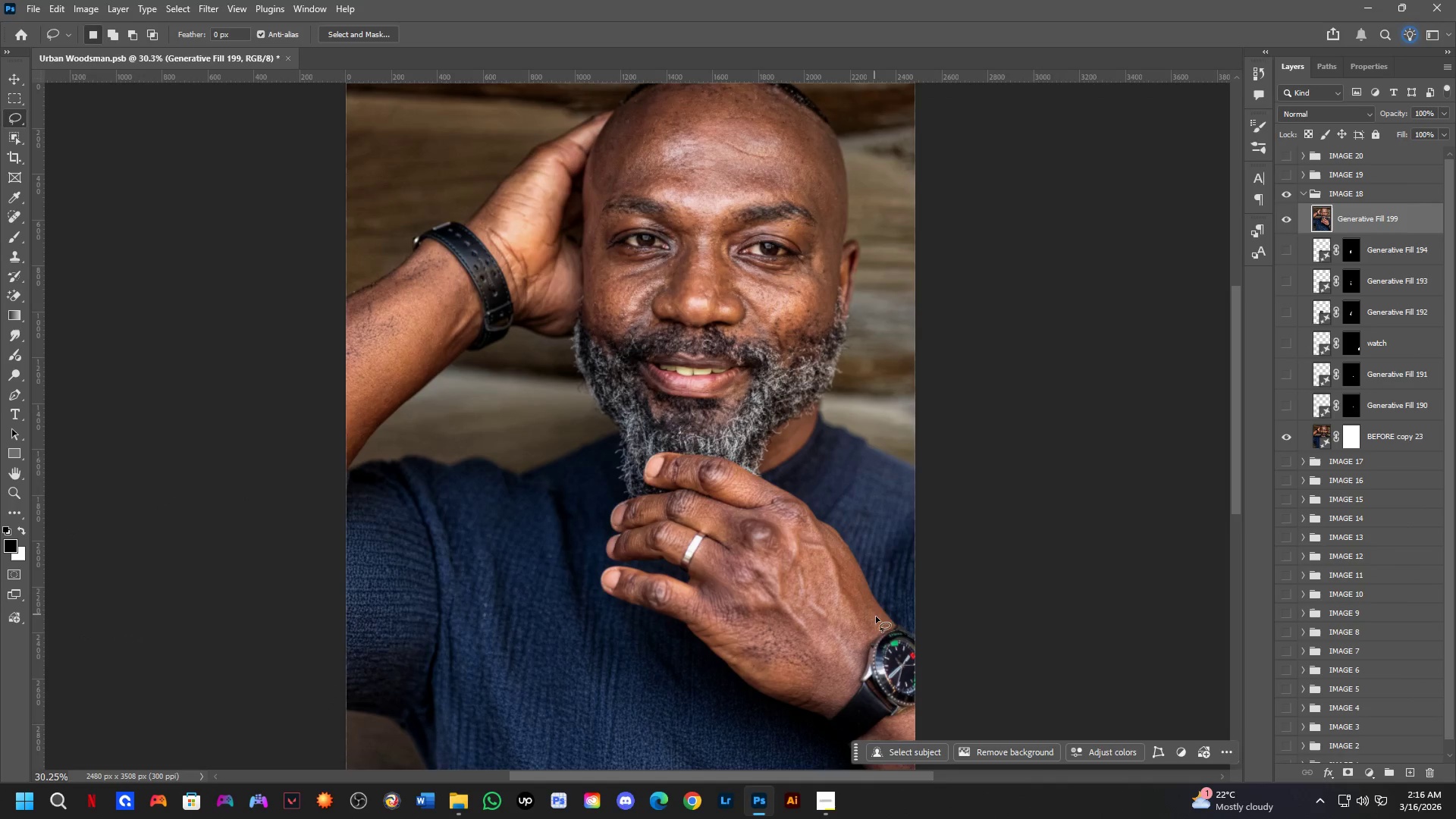 
hold_key(key=Space, duration=0.56)
 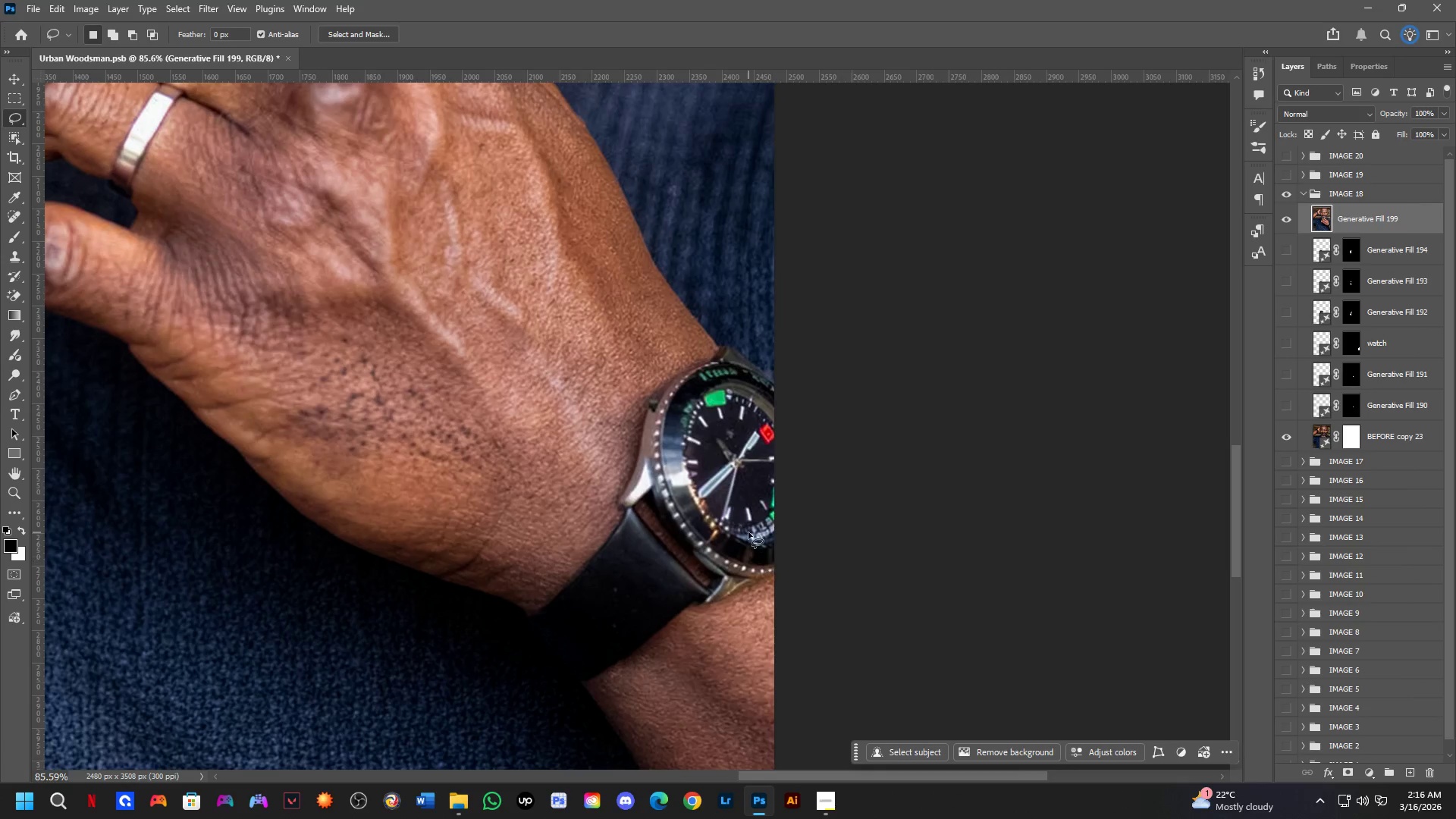 
left_click_drag(start_coordinate=[886, 673], to_coordinate=[715, 459])